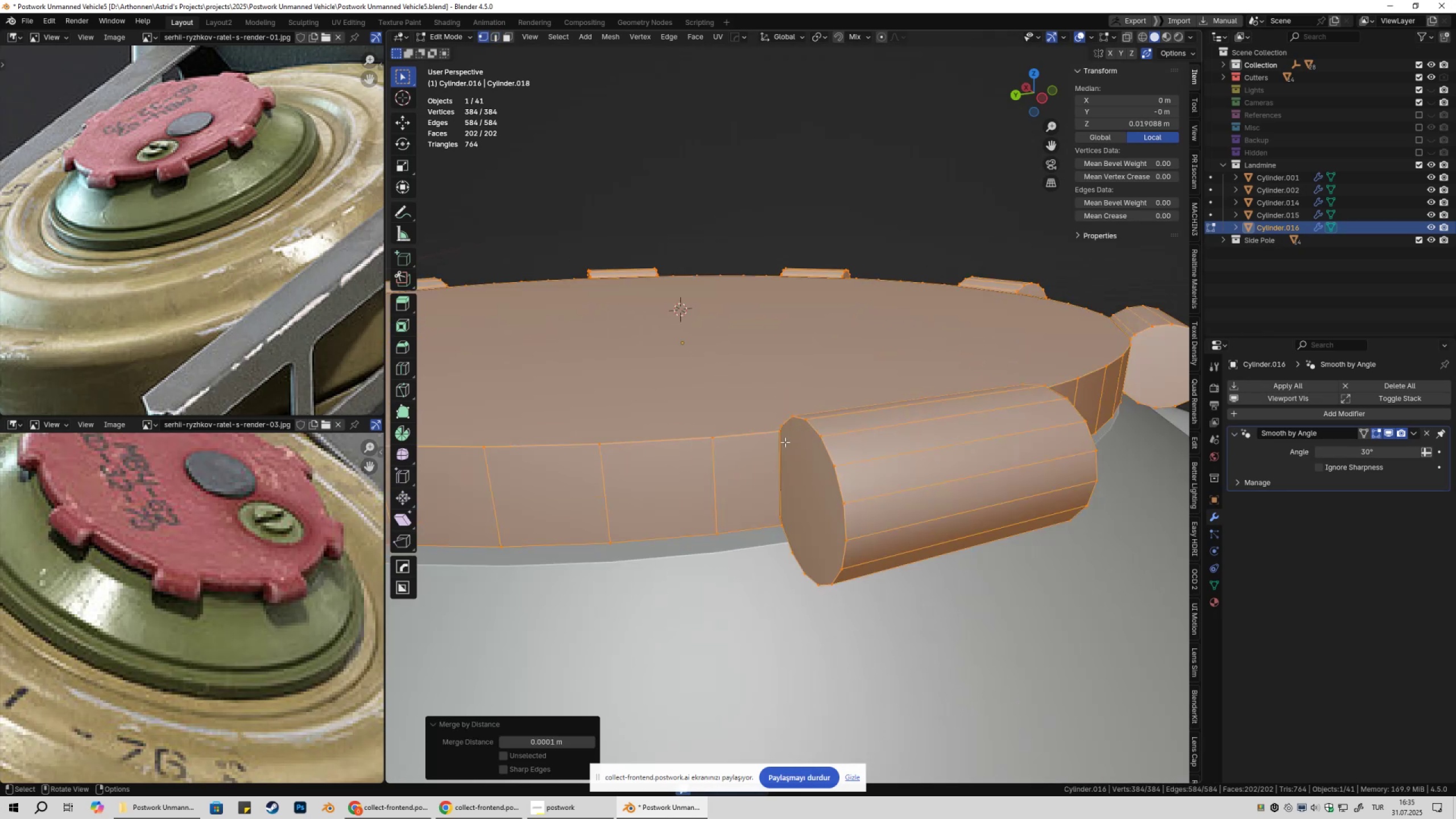 
left_click([785, 442])
 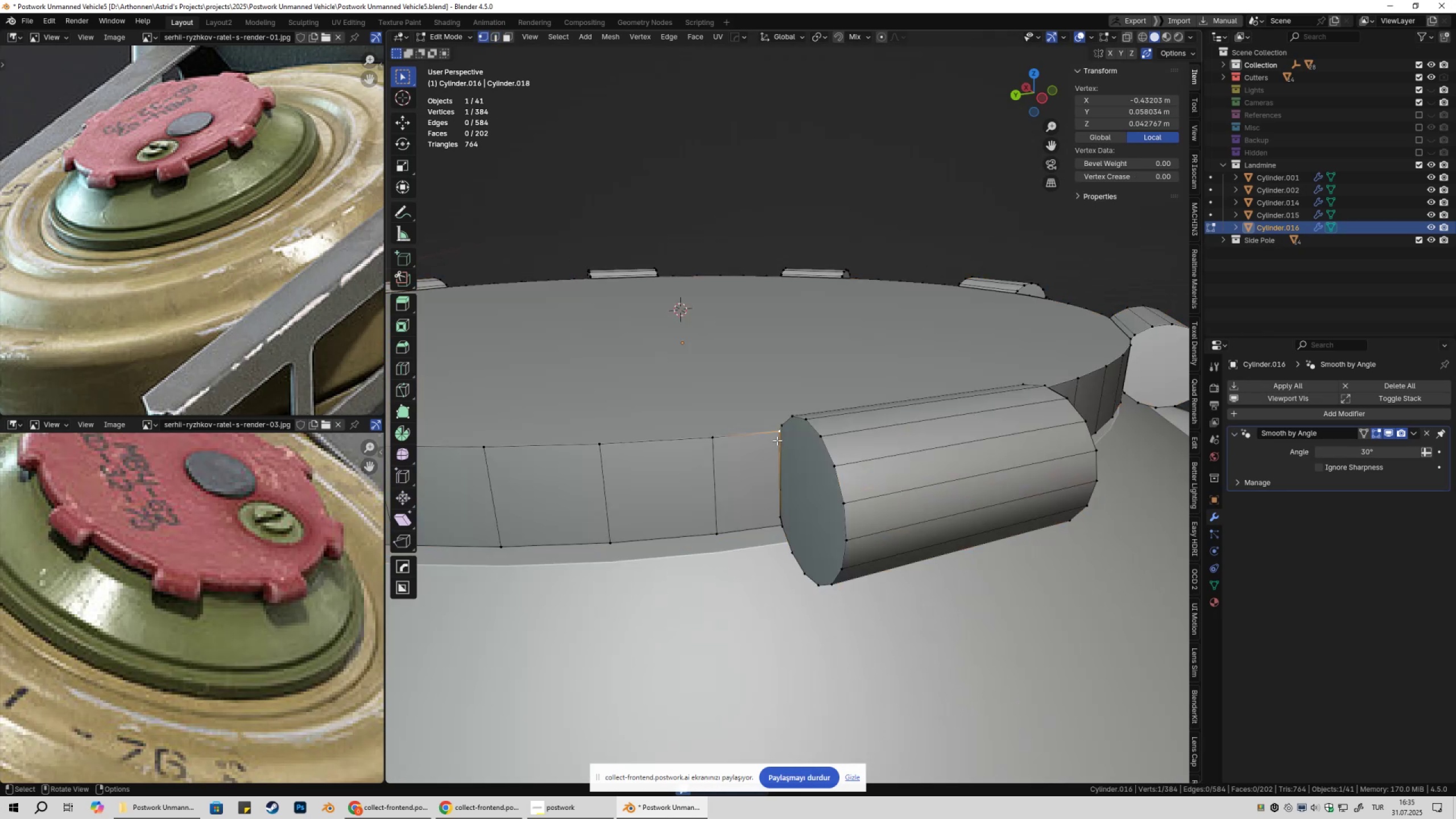 
key(NumpadDecimal)
 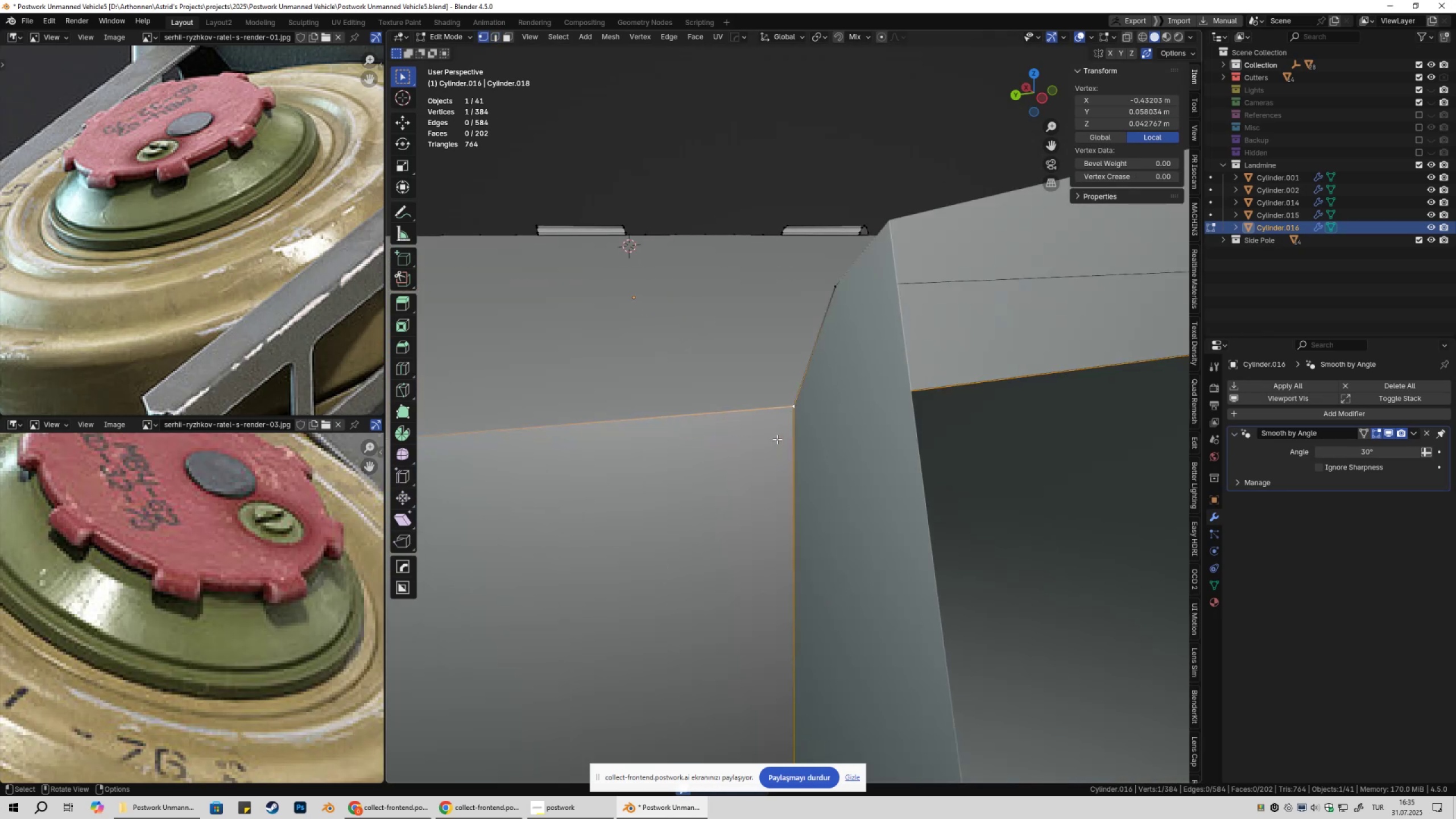 
scroll: coordinate [782, 451], scroll_direction: down, amount: 5.0
 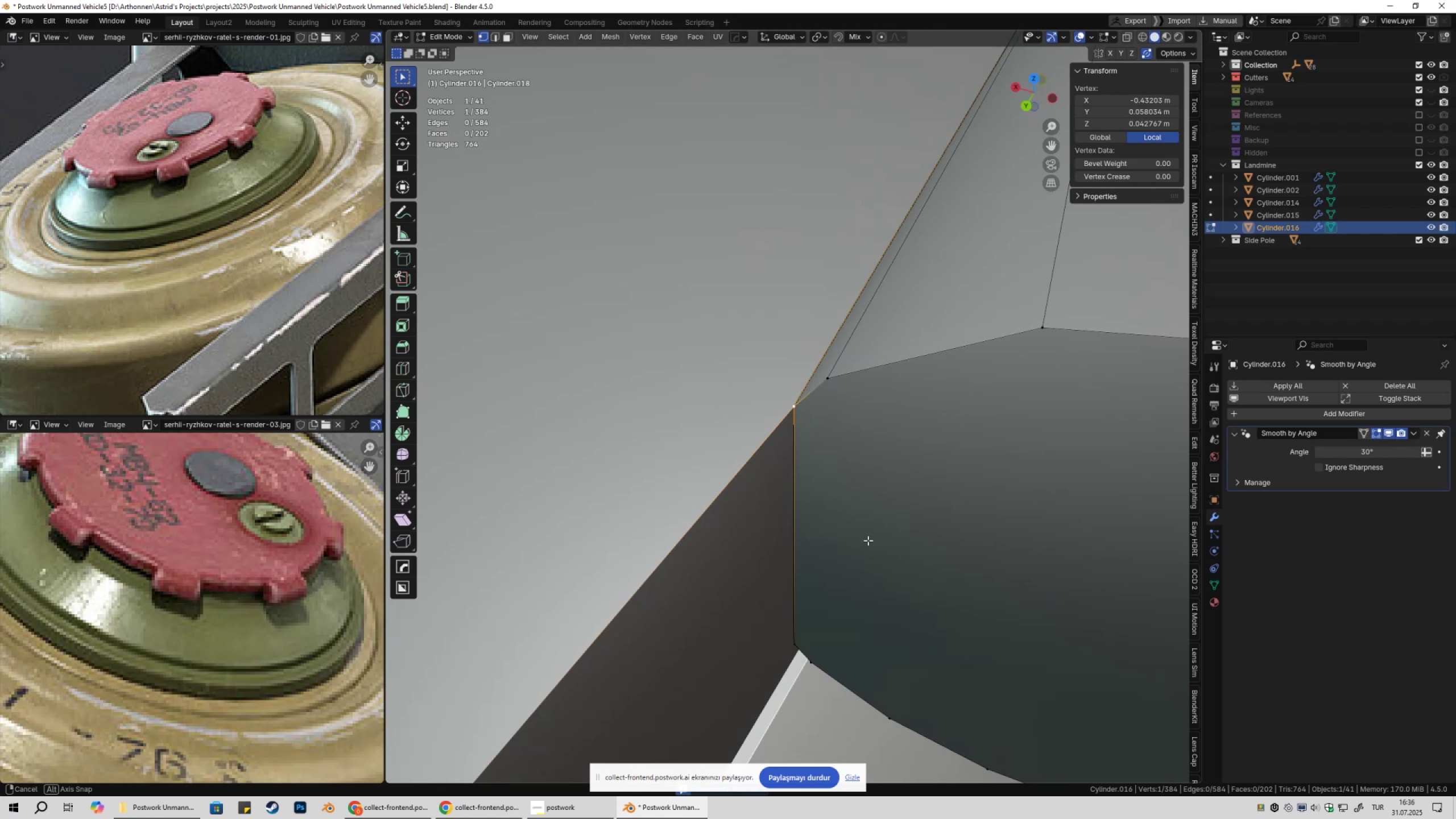 
key(G)
 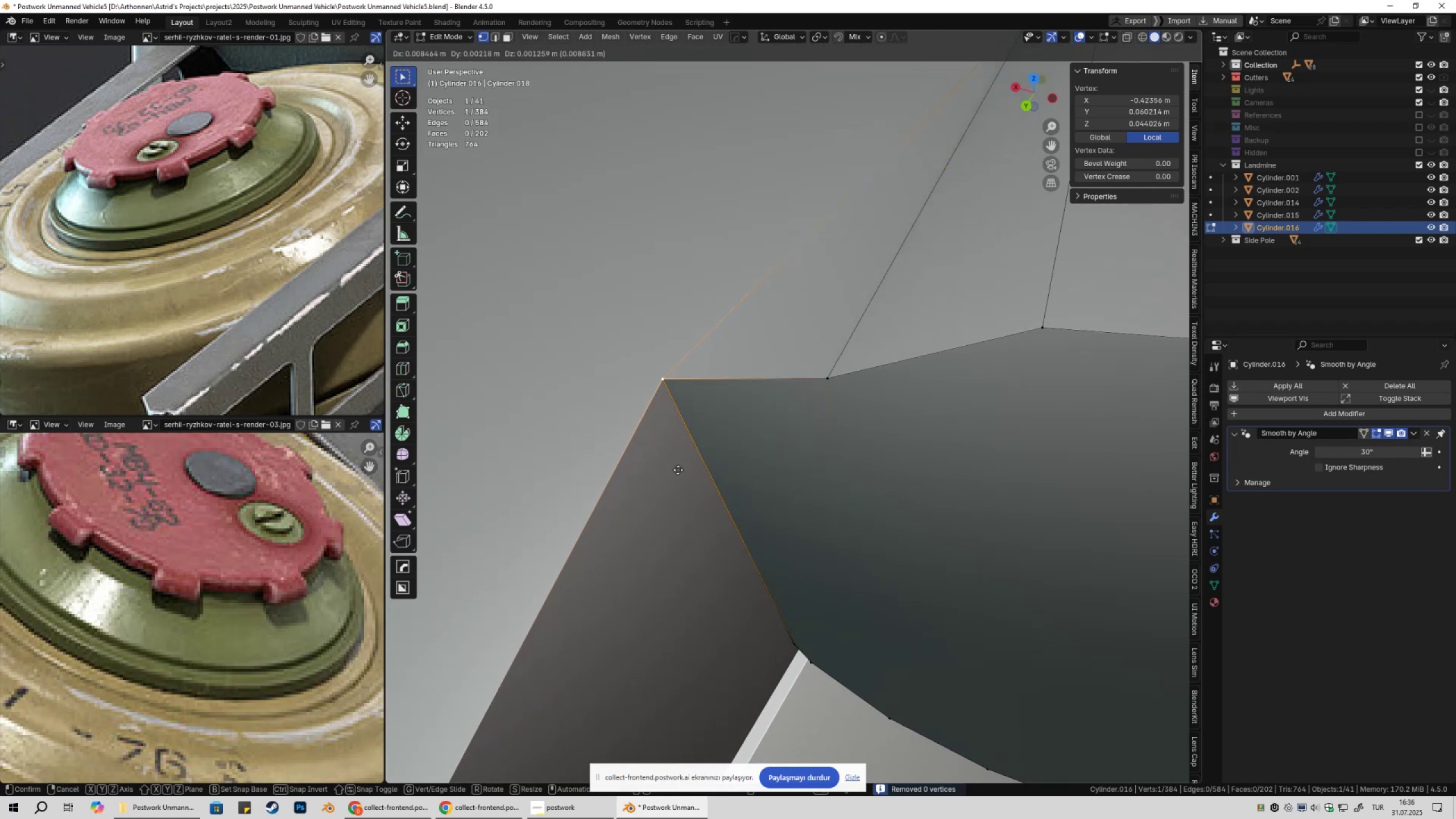 
key(Escape)
 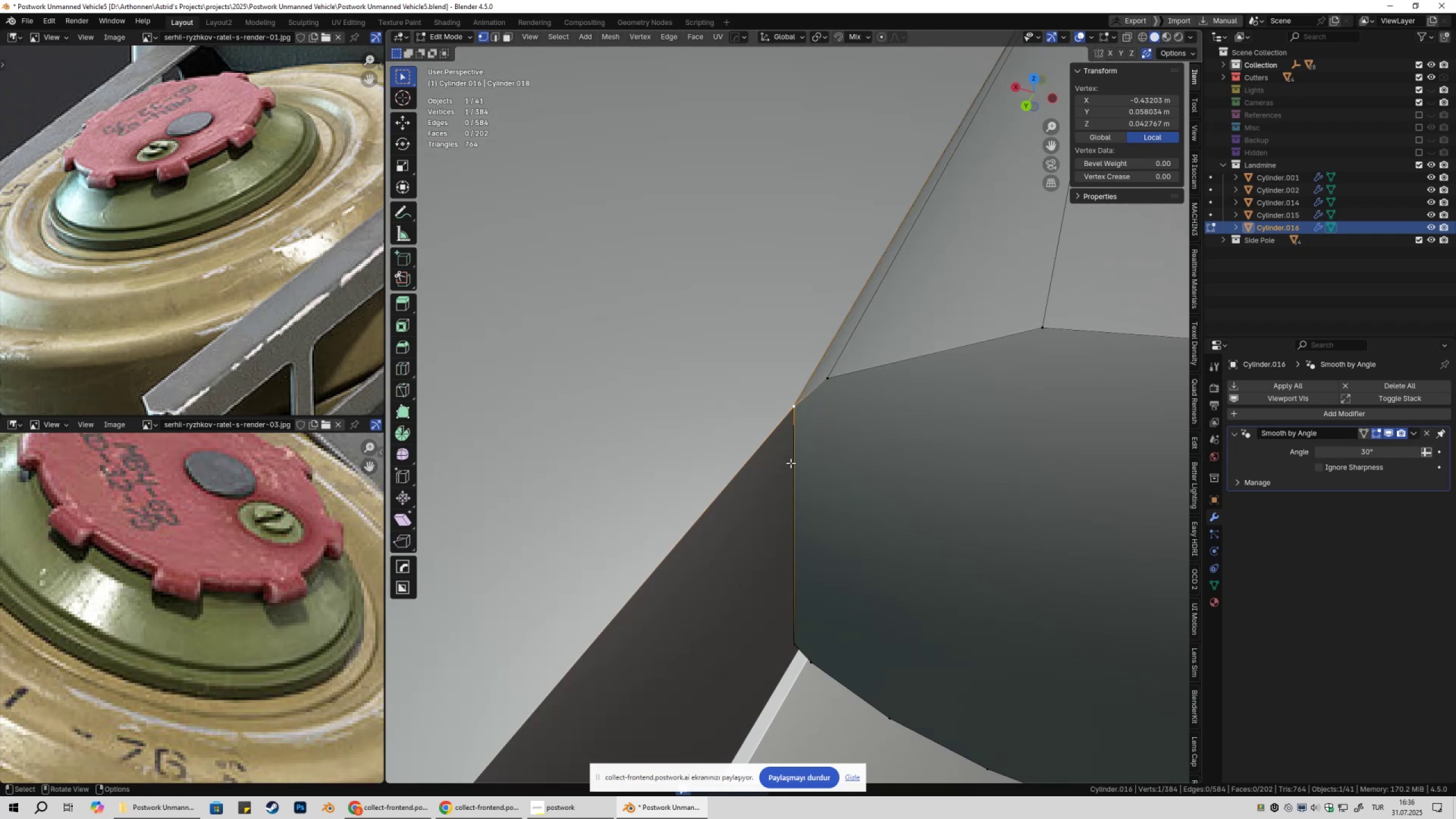 
scroll: coordinate [861, 428], scroll_direction: down, amount: 3.0
 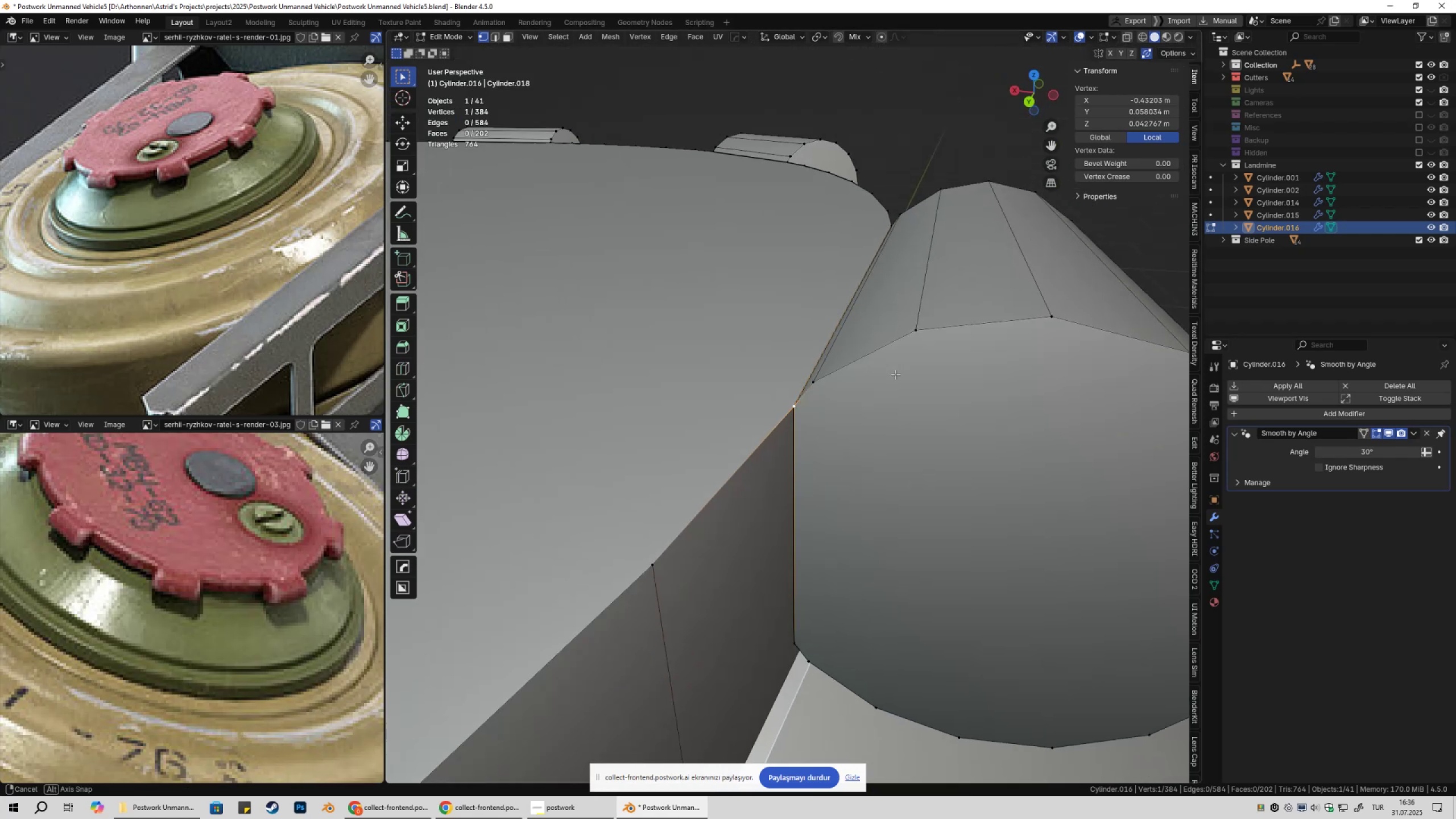 
key(A)
 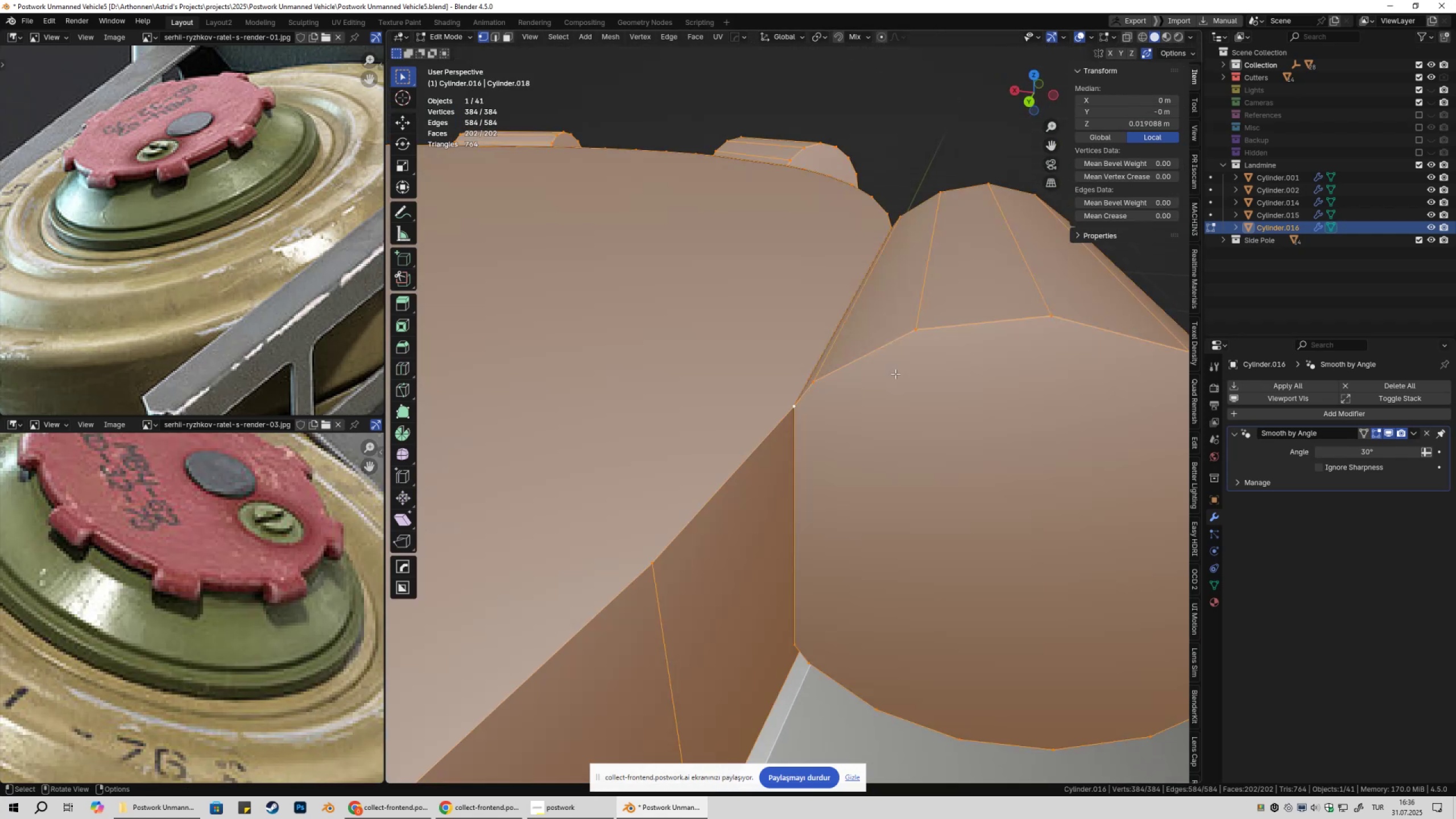 
scroll: coordinate [883, 390], scroll_direction: down, amount: 4.0
 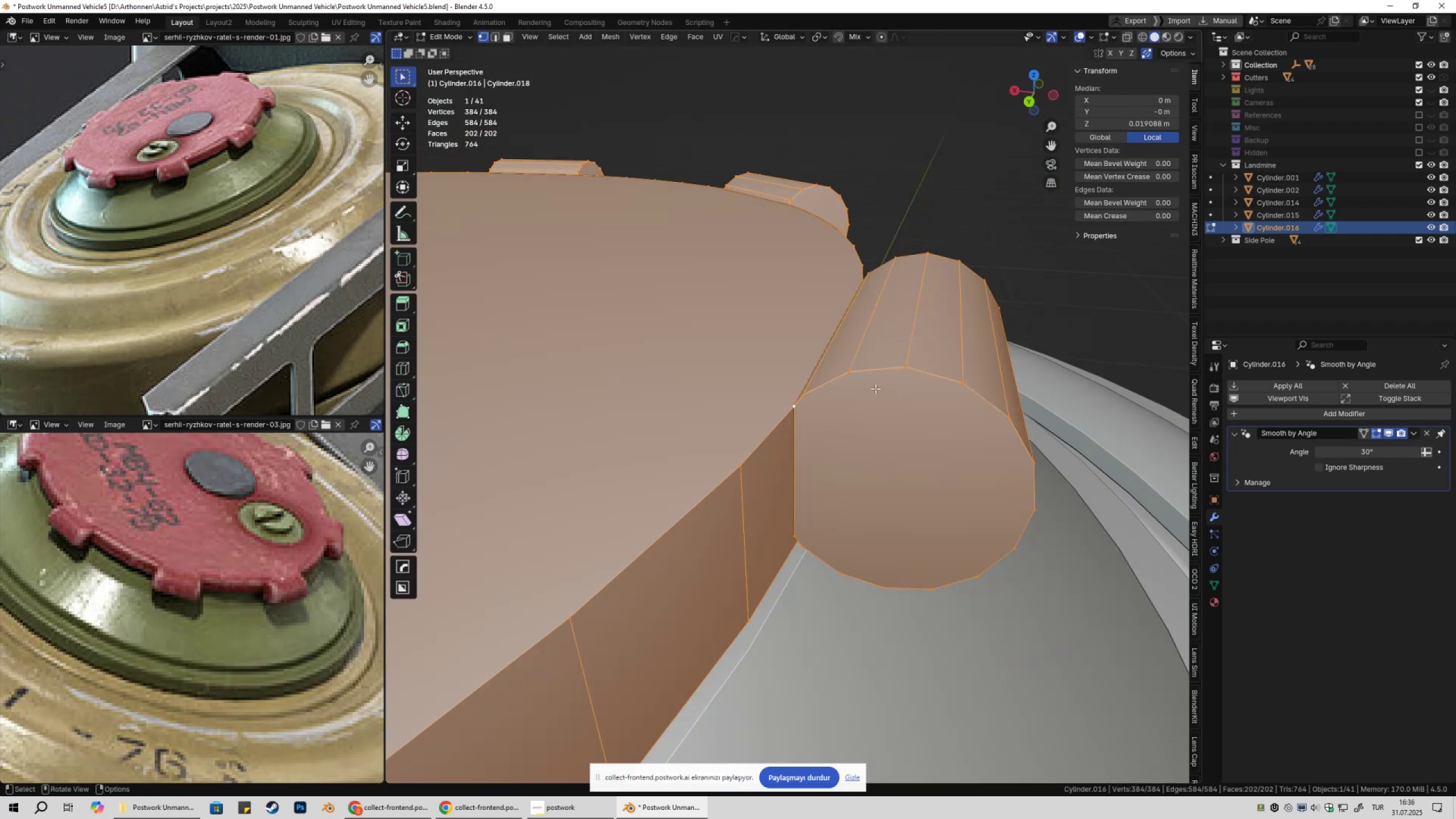 
key(Shift+ShiftLeft)
 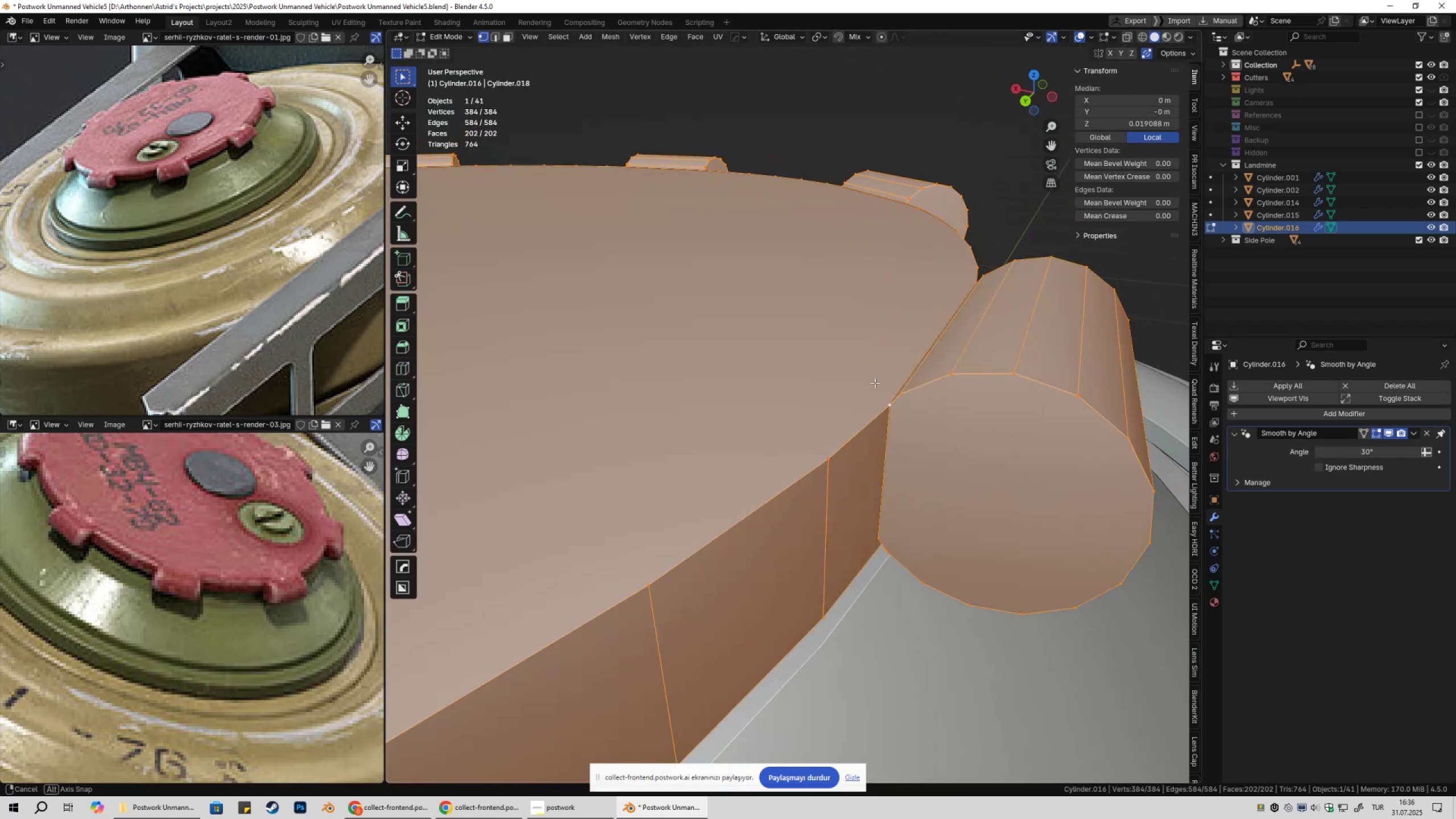 
scroll: coordinate [856, 385], scroll_direction: down, amount: 8.0
 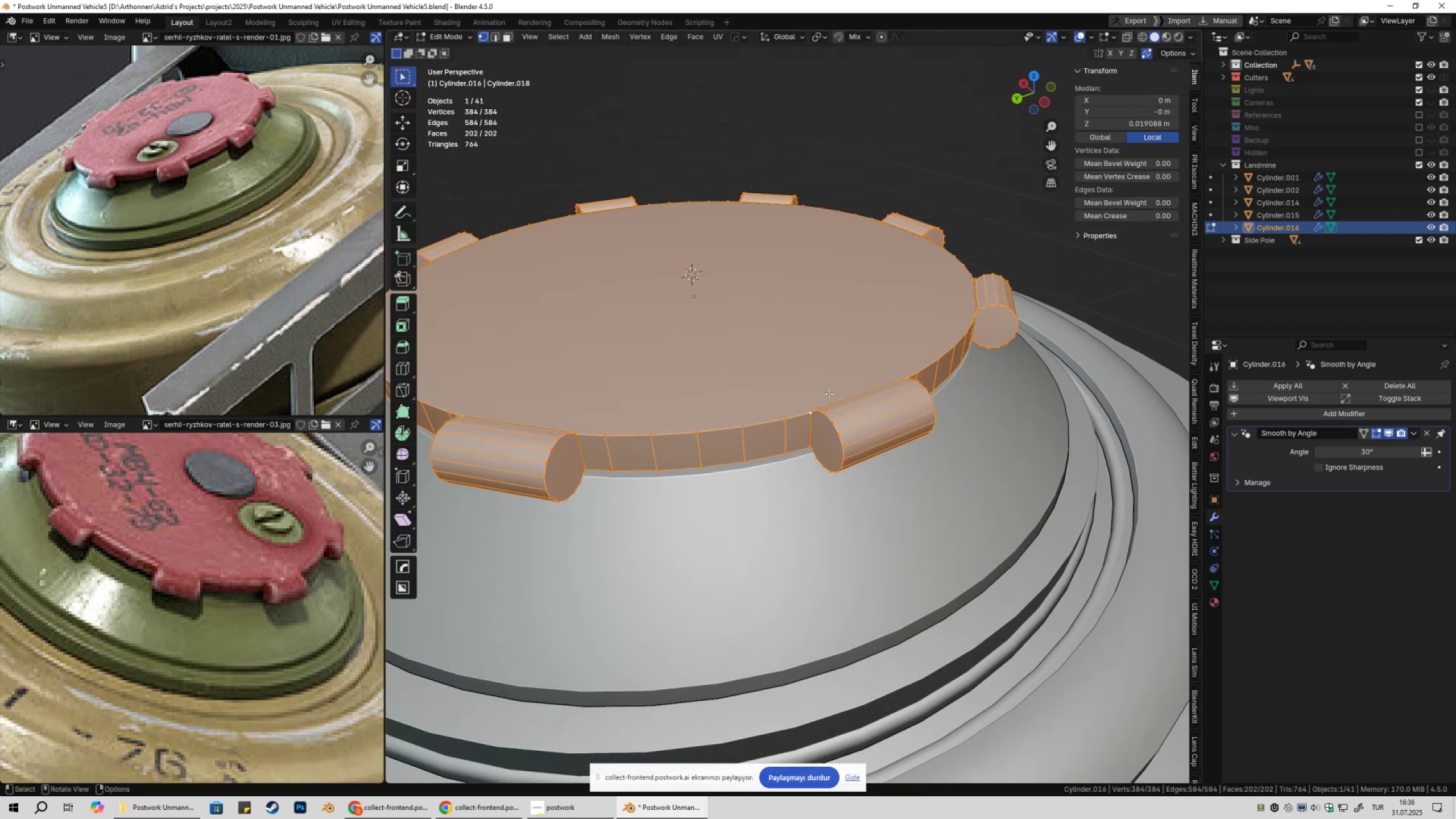 
key(Q)
 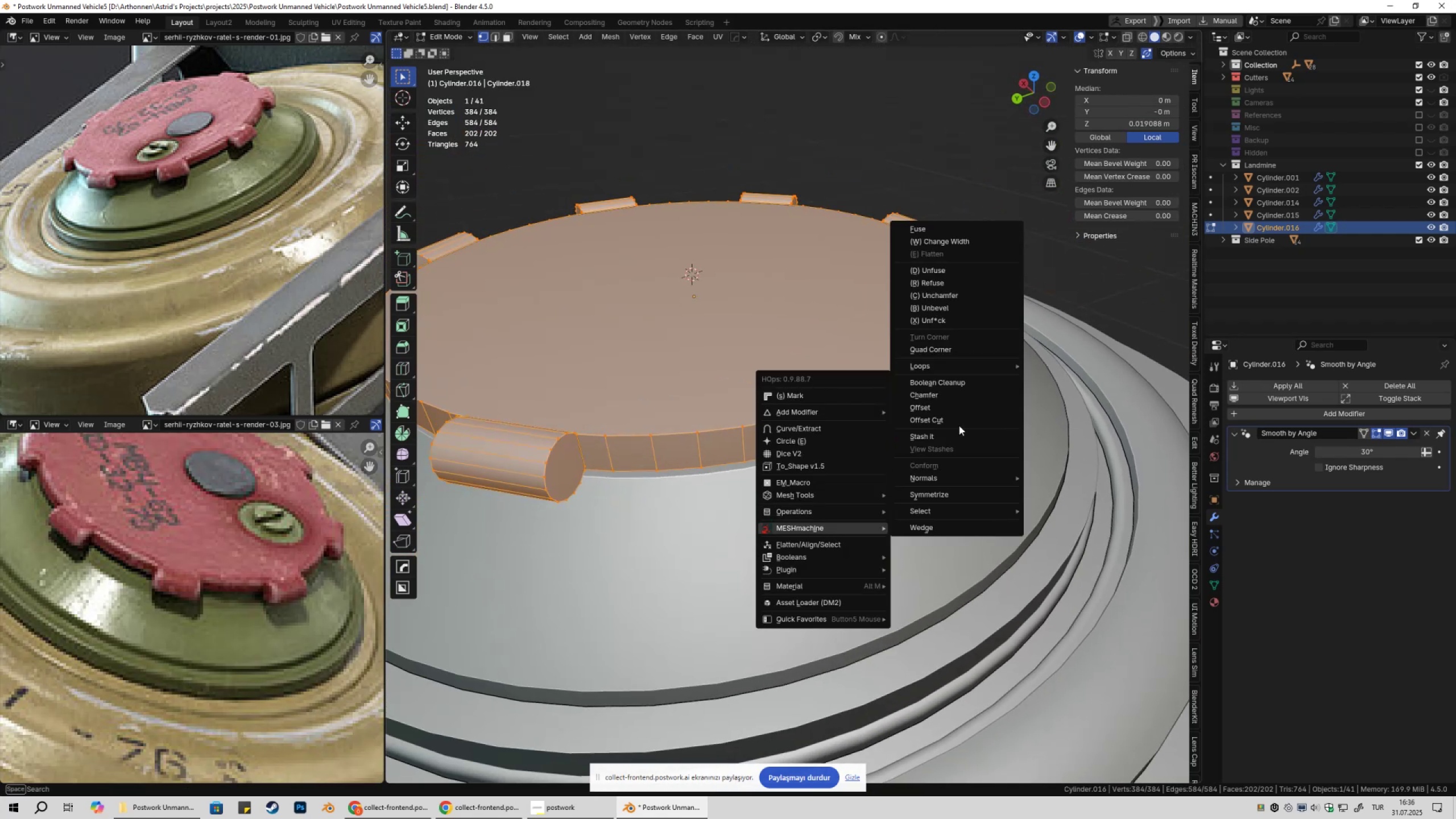 
left_click([976, 386])
 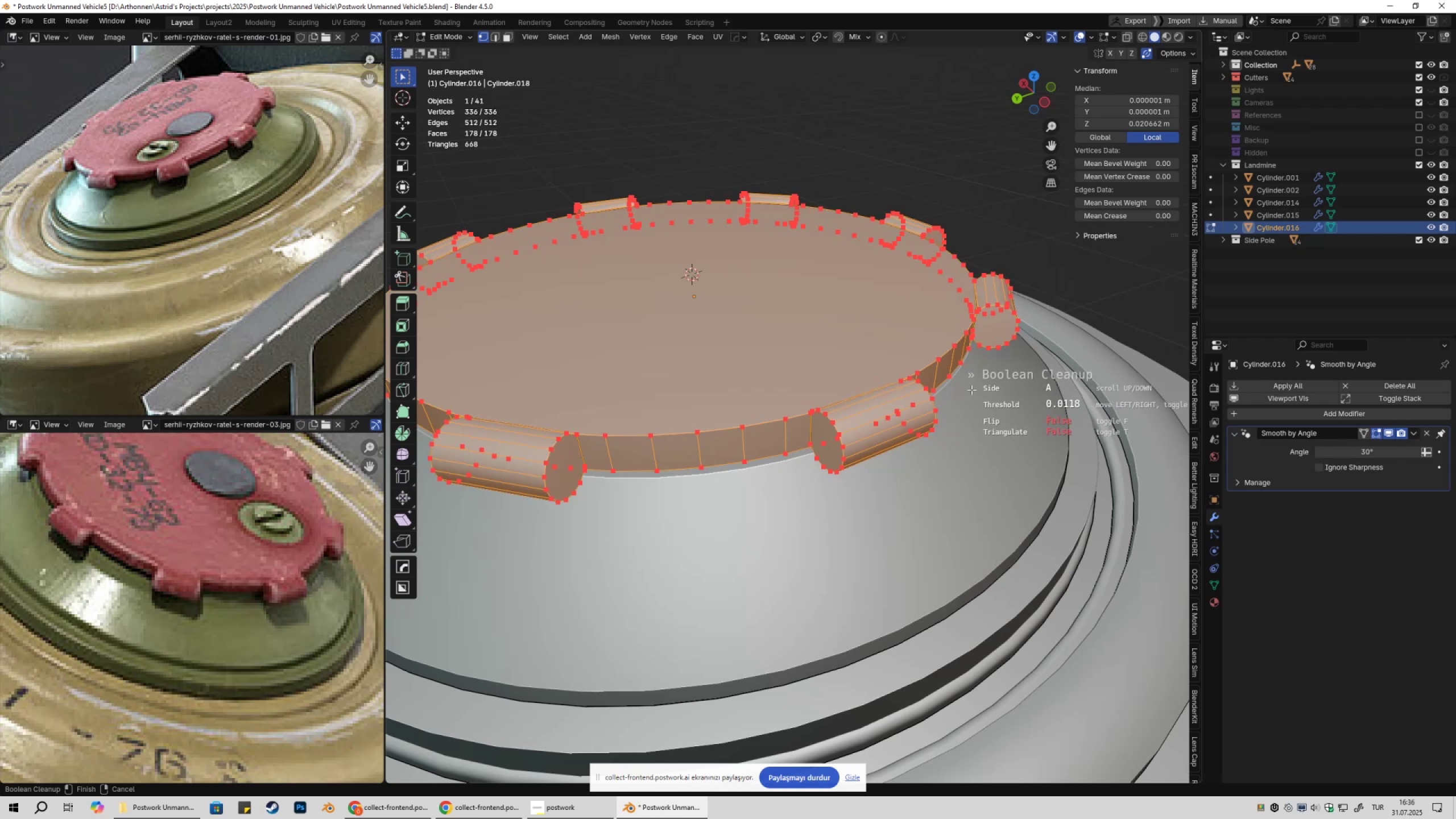 
wait(10.62)
 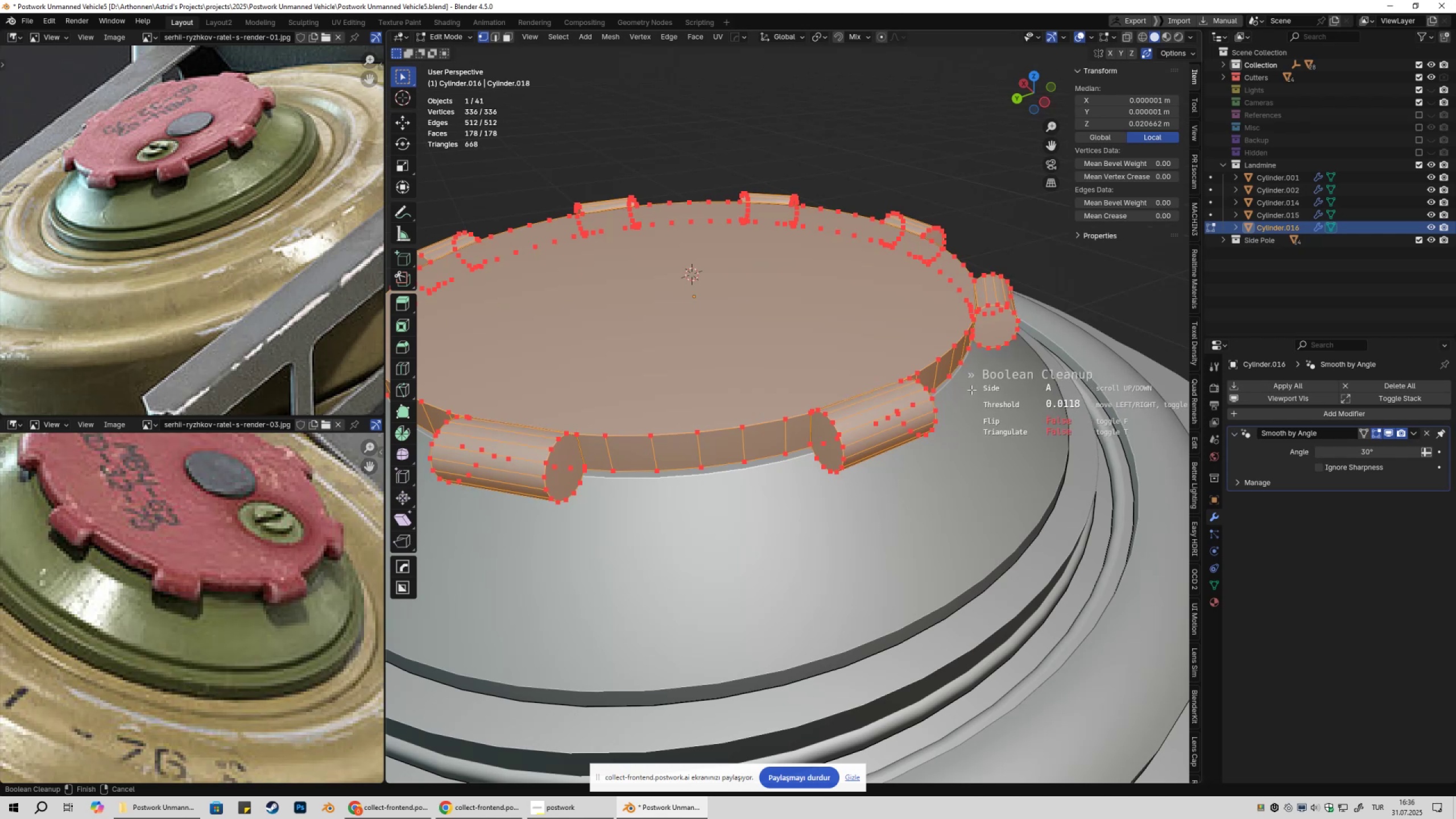 
hold_key(key=ShiftLeft, duration=1.08)
 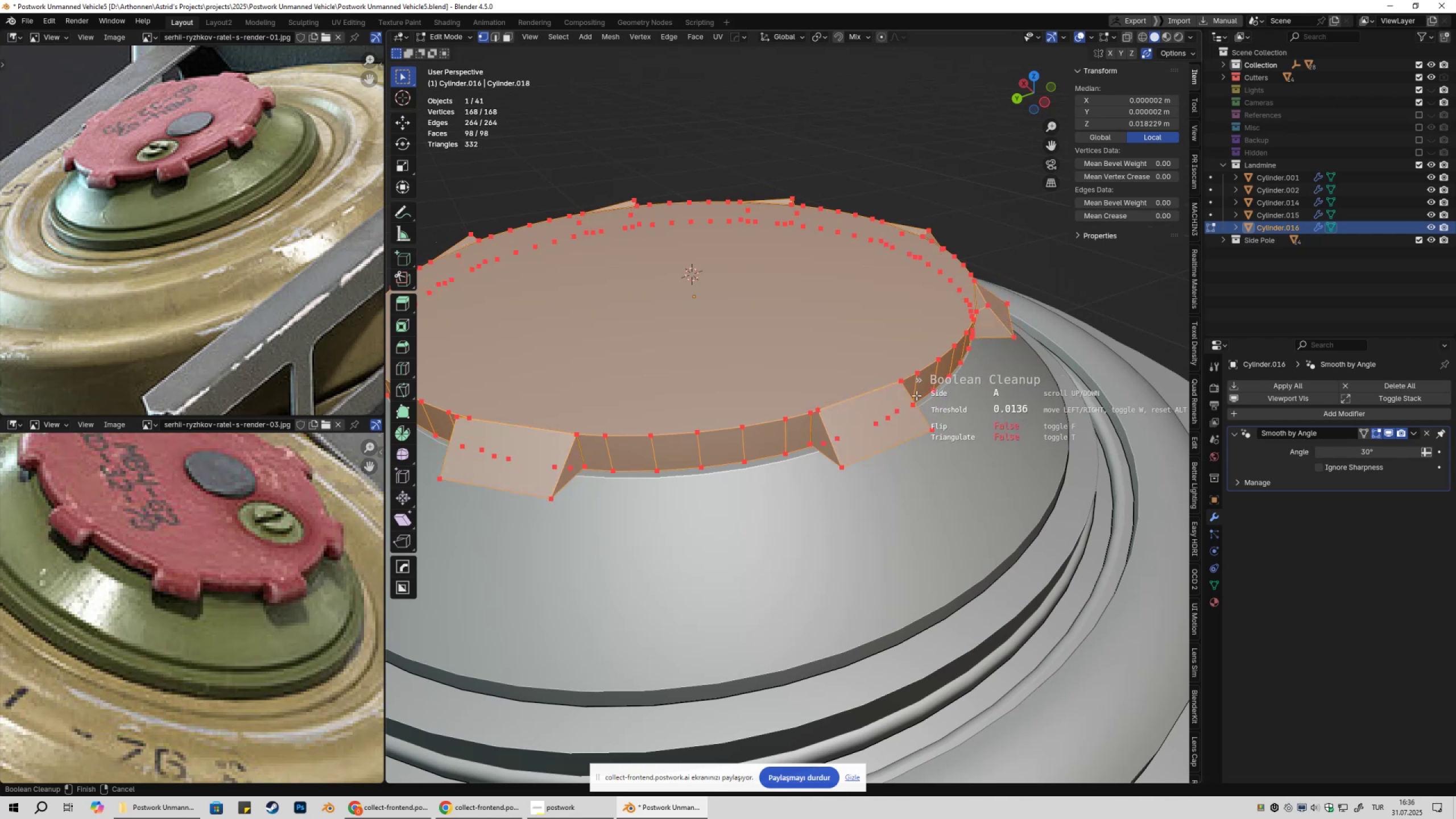 
left_click([914, 396])
 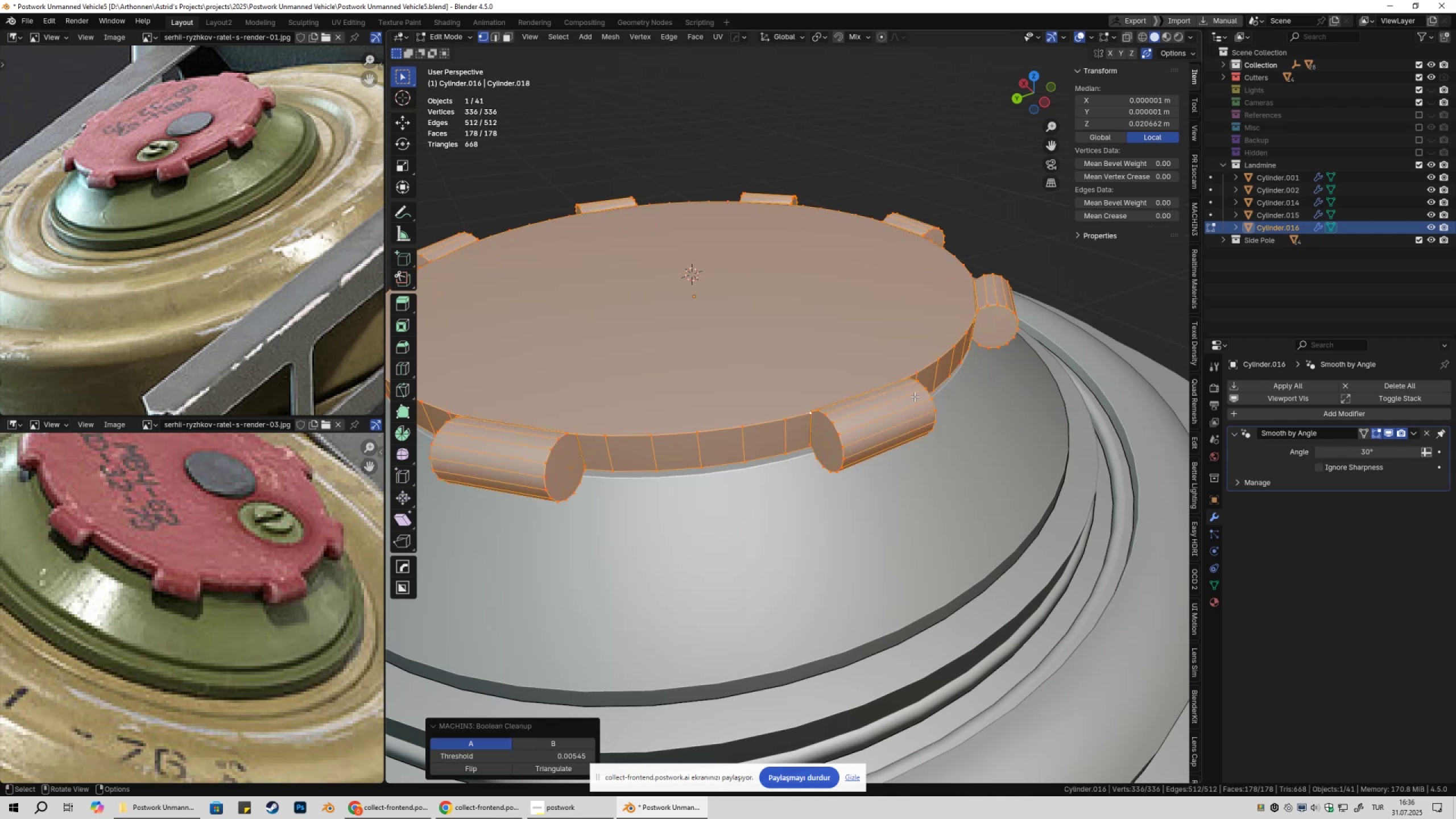 
key(Tab)
 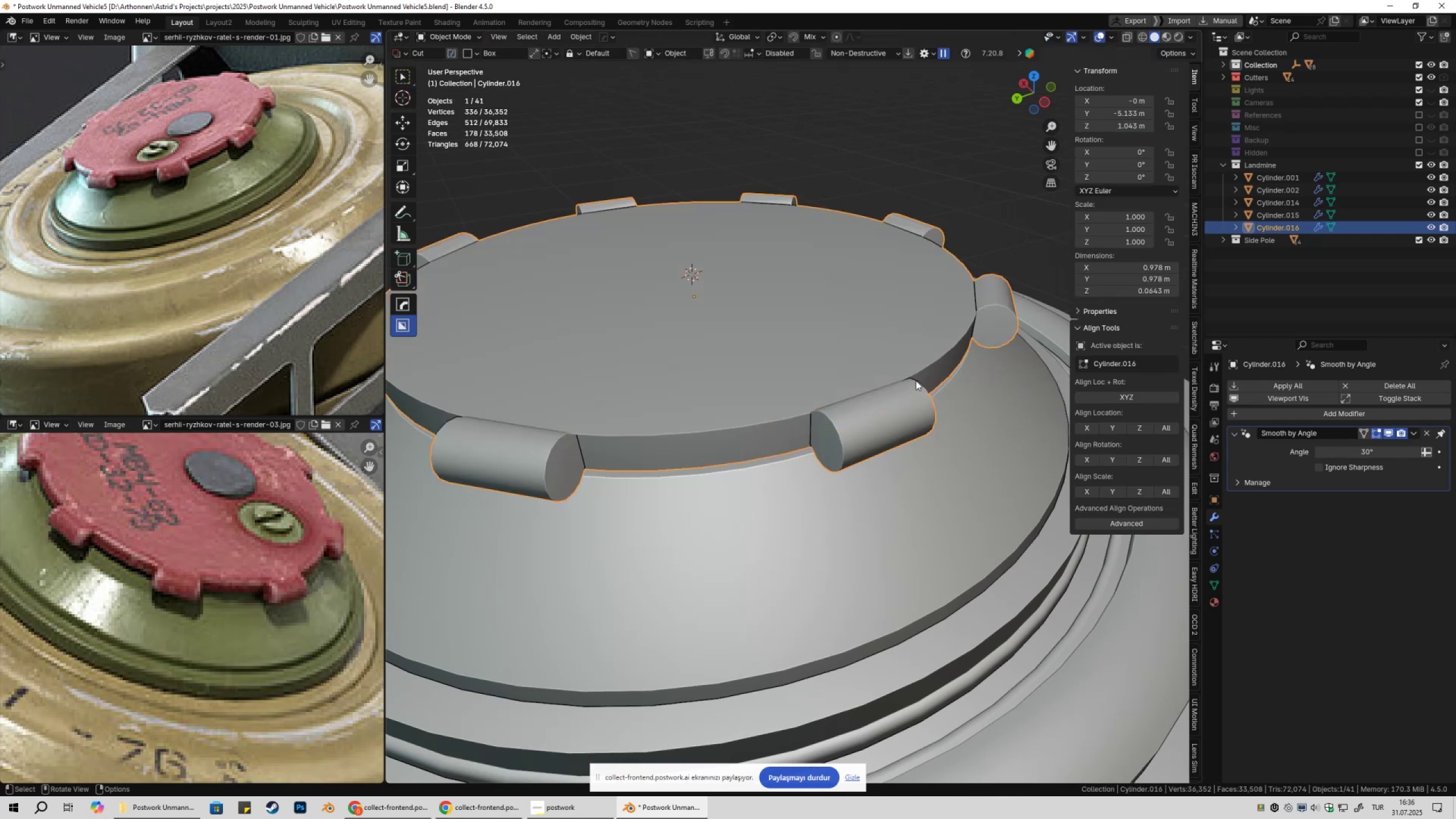 
key(Shift+ShiftLeft)
 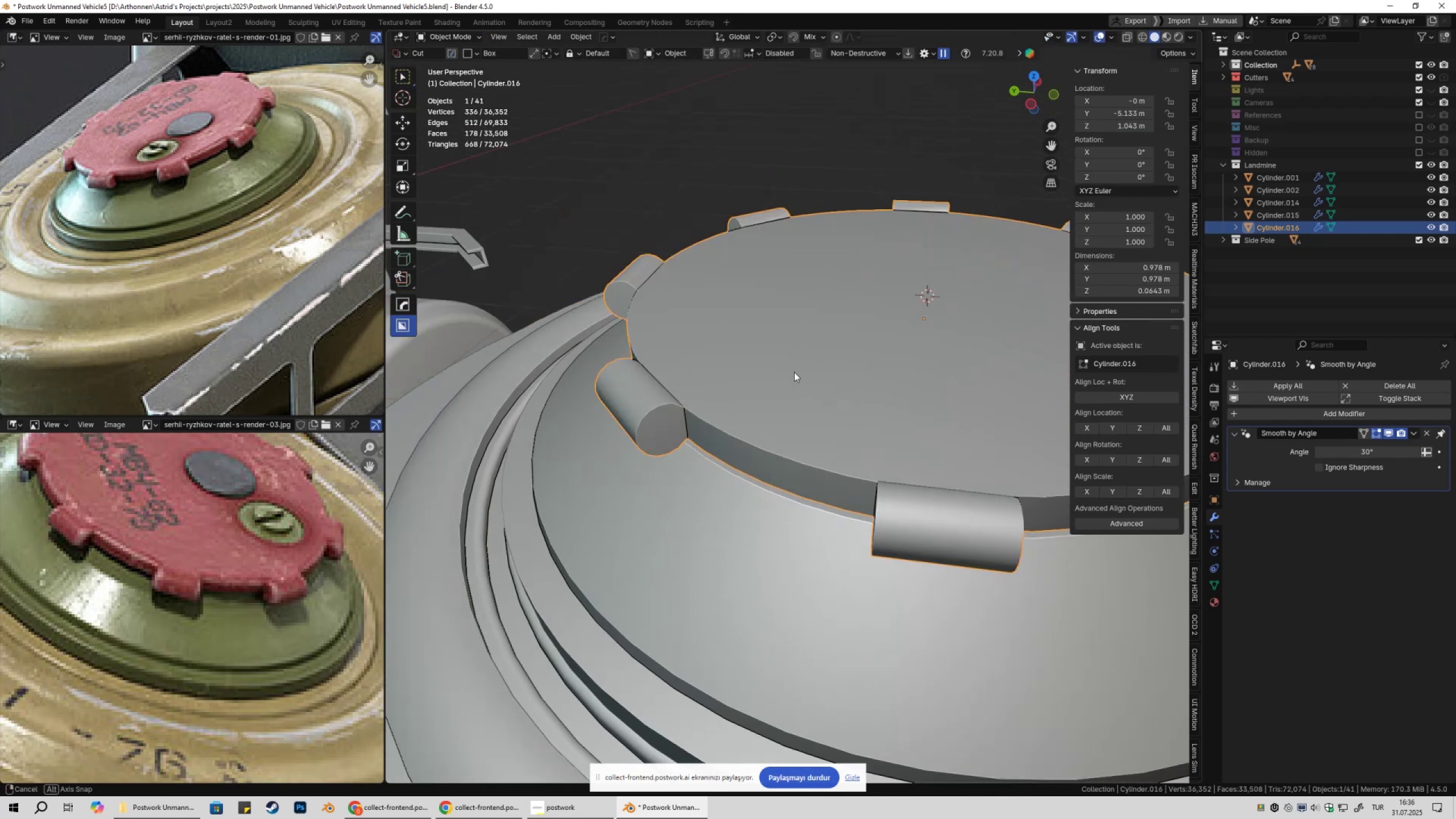 
key(Tab)
 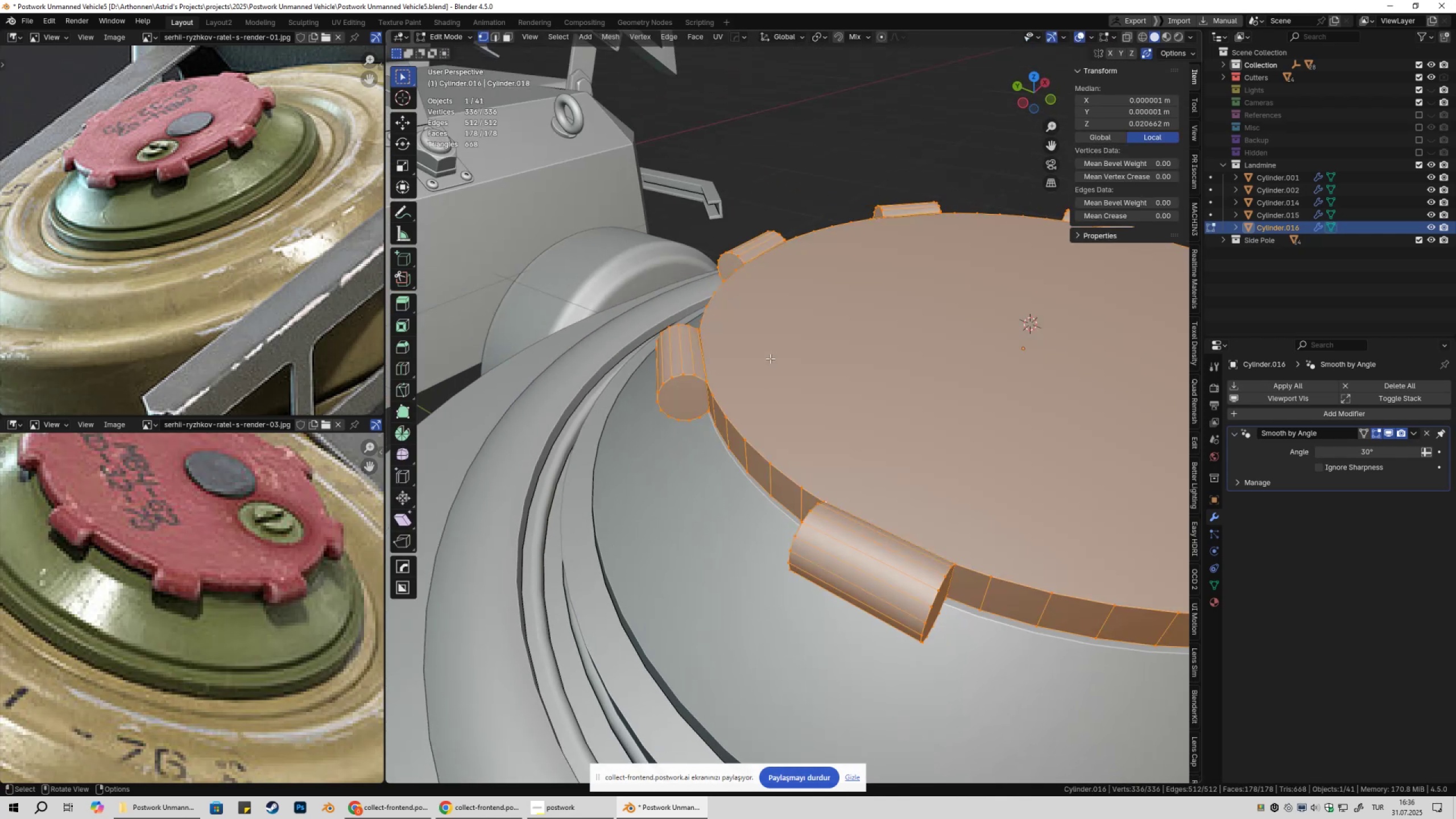 
scroll: coordinate [752, 347], scroll_direction: up, amount: 2.0
 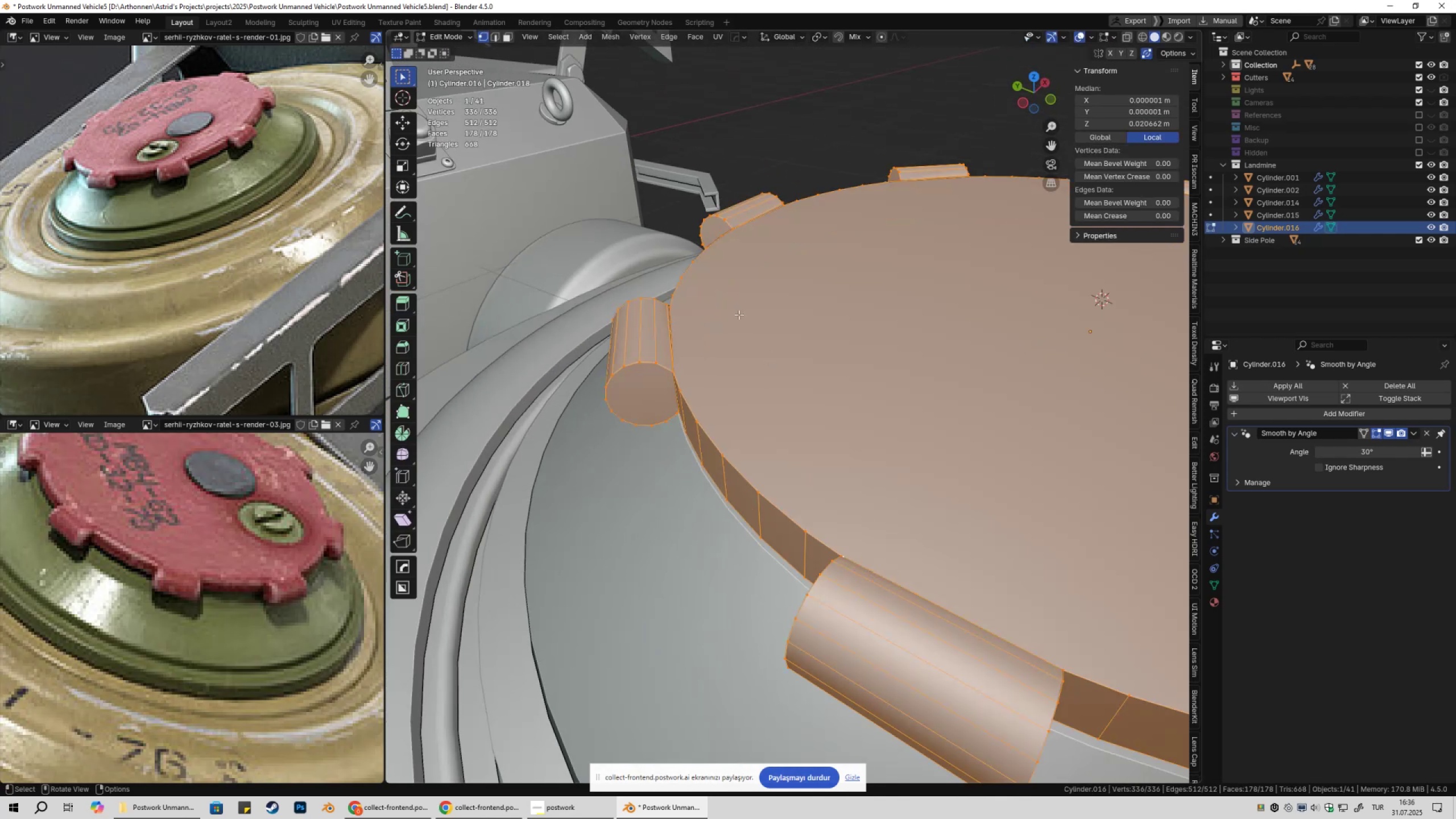 
key(1)
 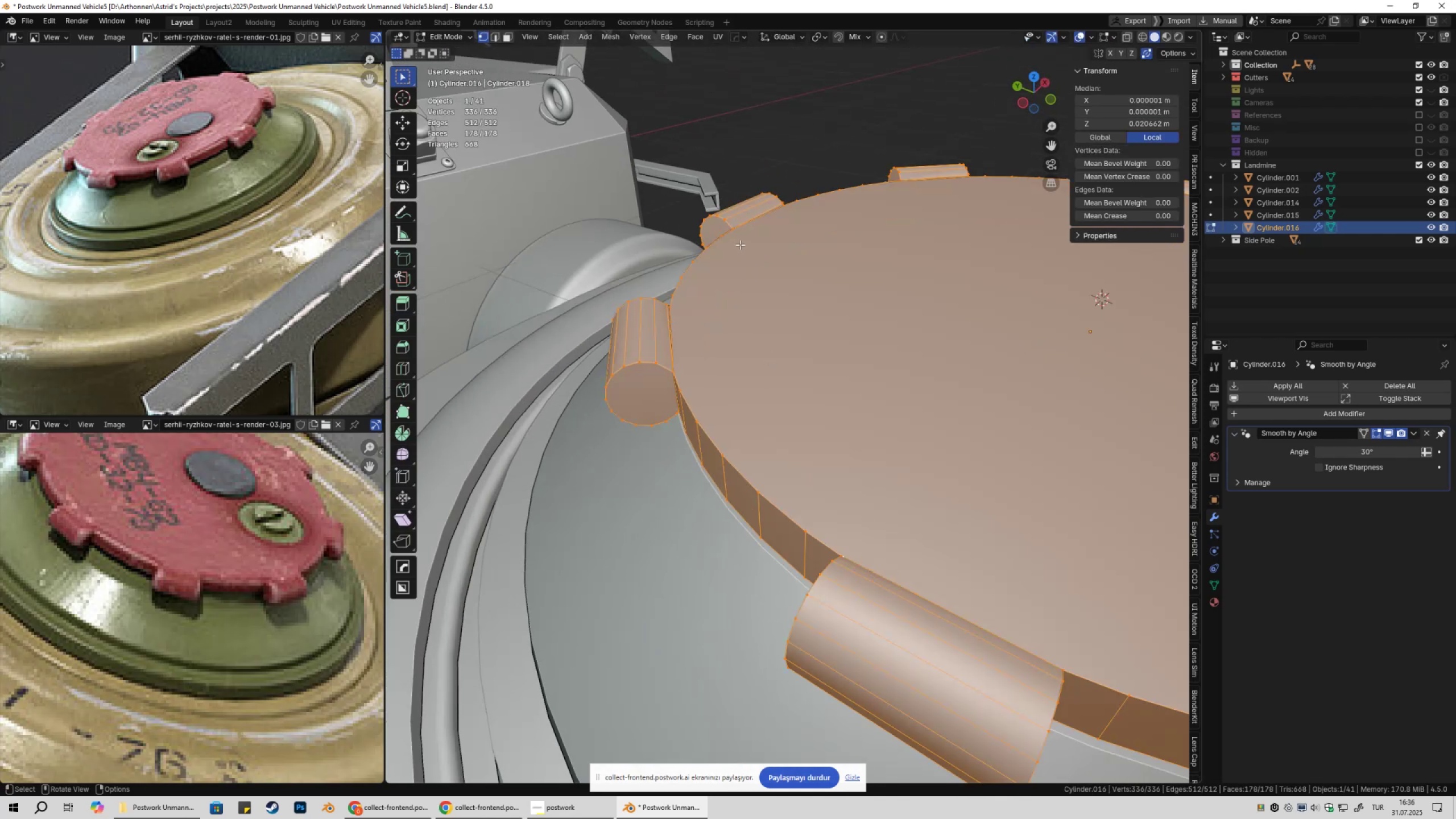 
left_click([740, 245])
 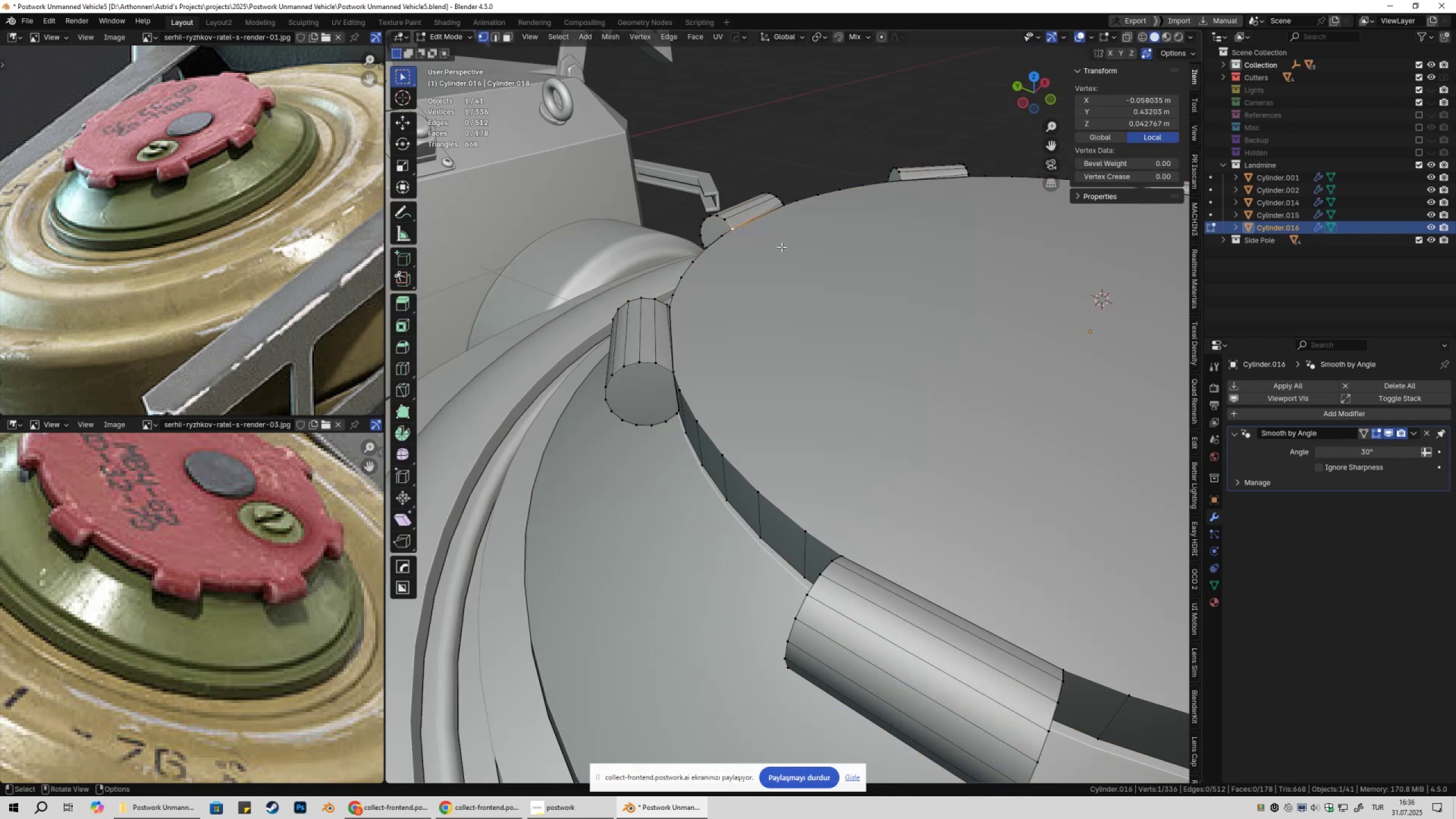 
key(NumpadDecimal)
 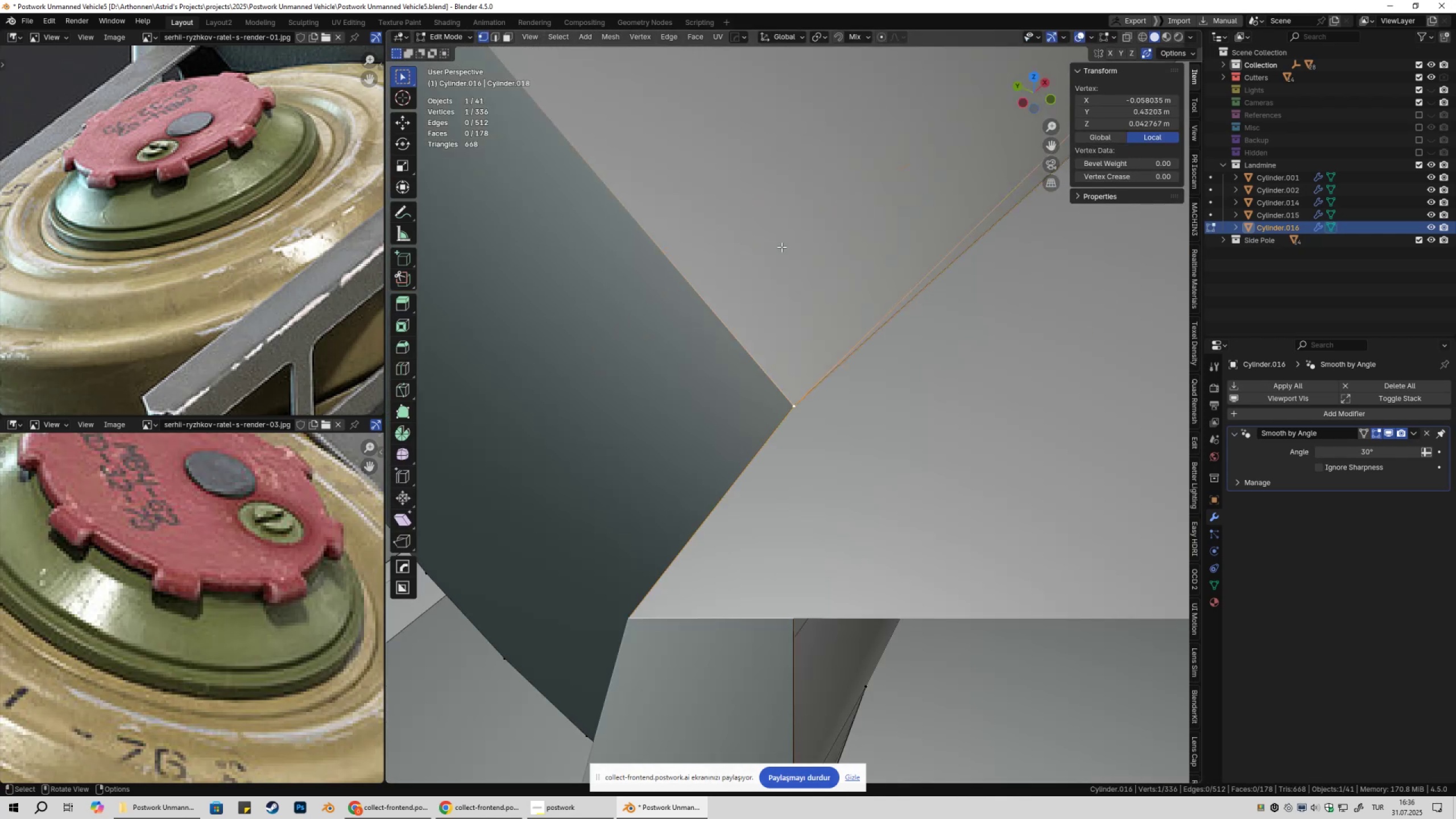 
scroll: coordinate [827, 337], scroll_direction: down, amount: 14.0
 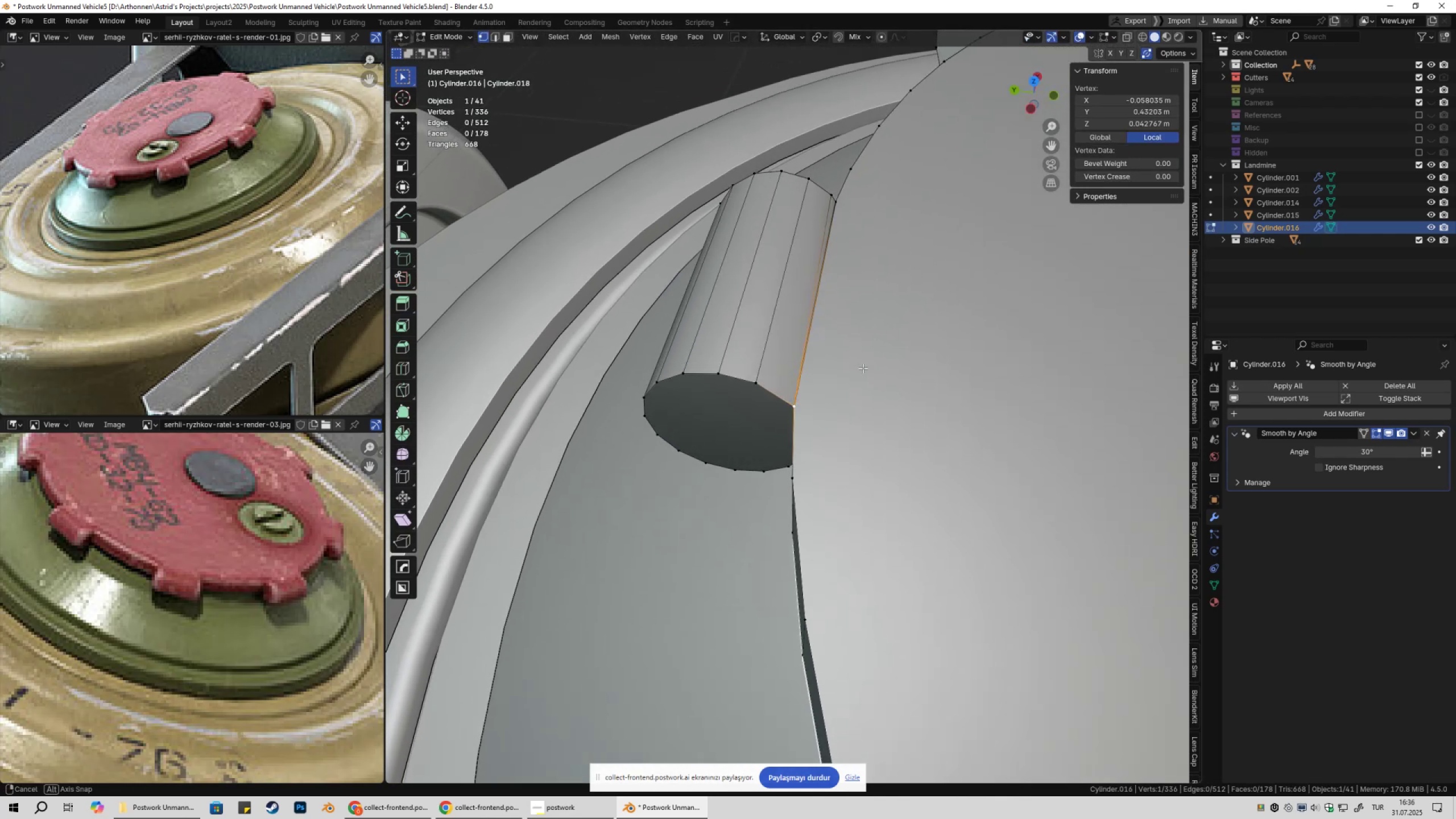 
hold_key(key=ShiftLeft, duration=0.32)
 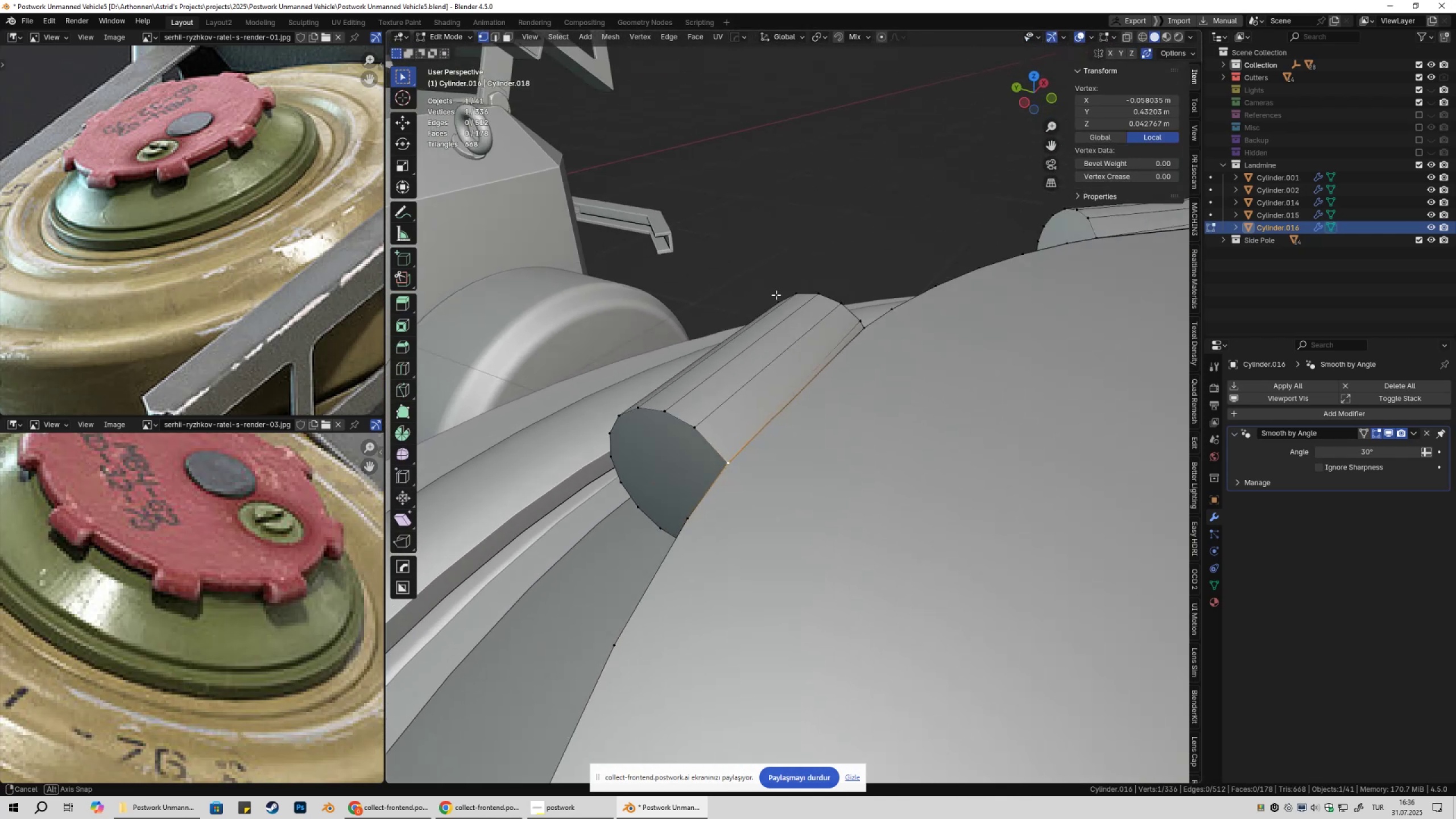 
key(Control+Z)
 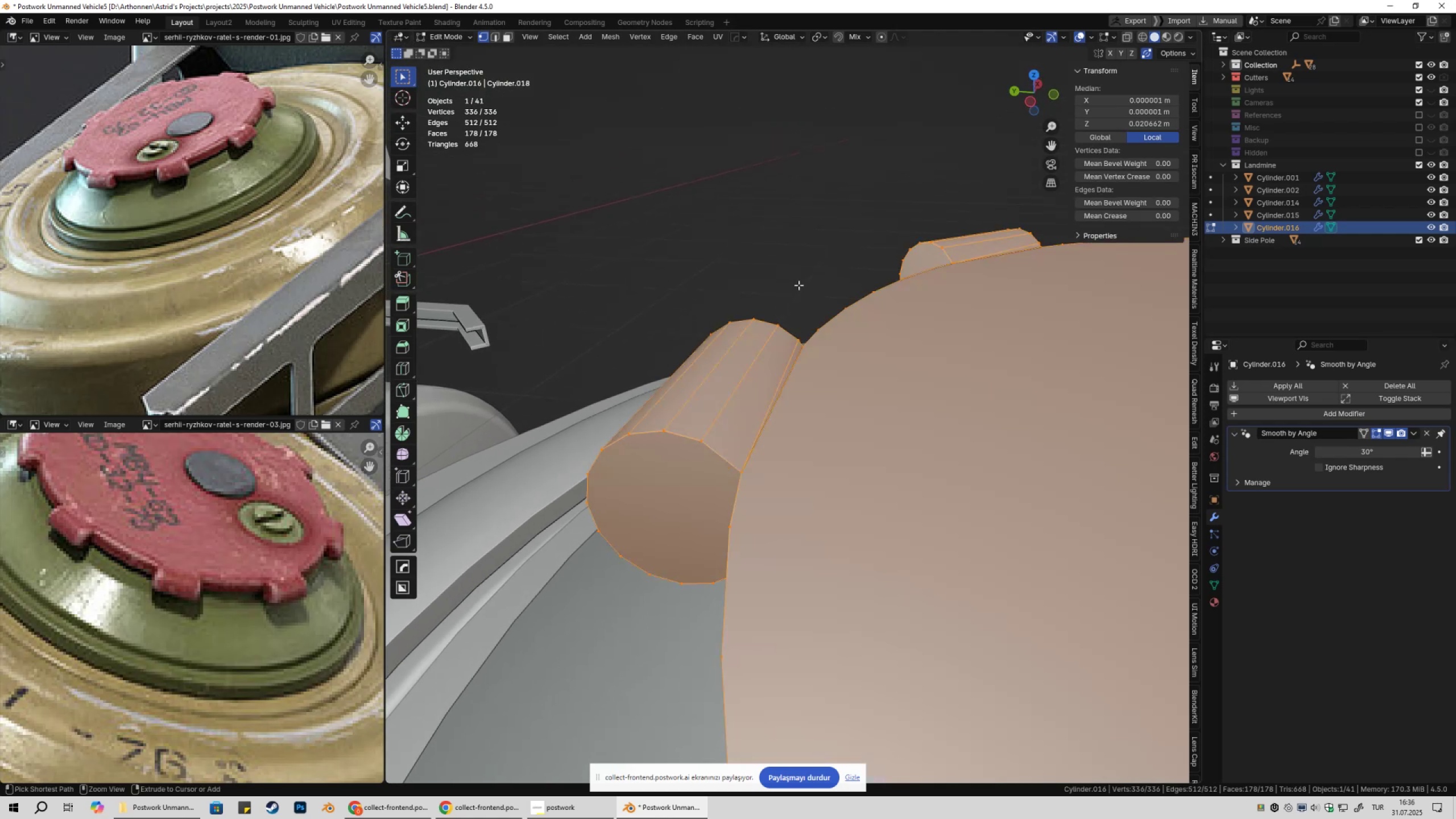 
key(Control+Z)
 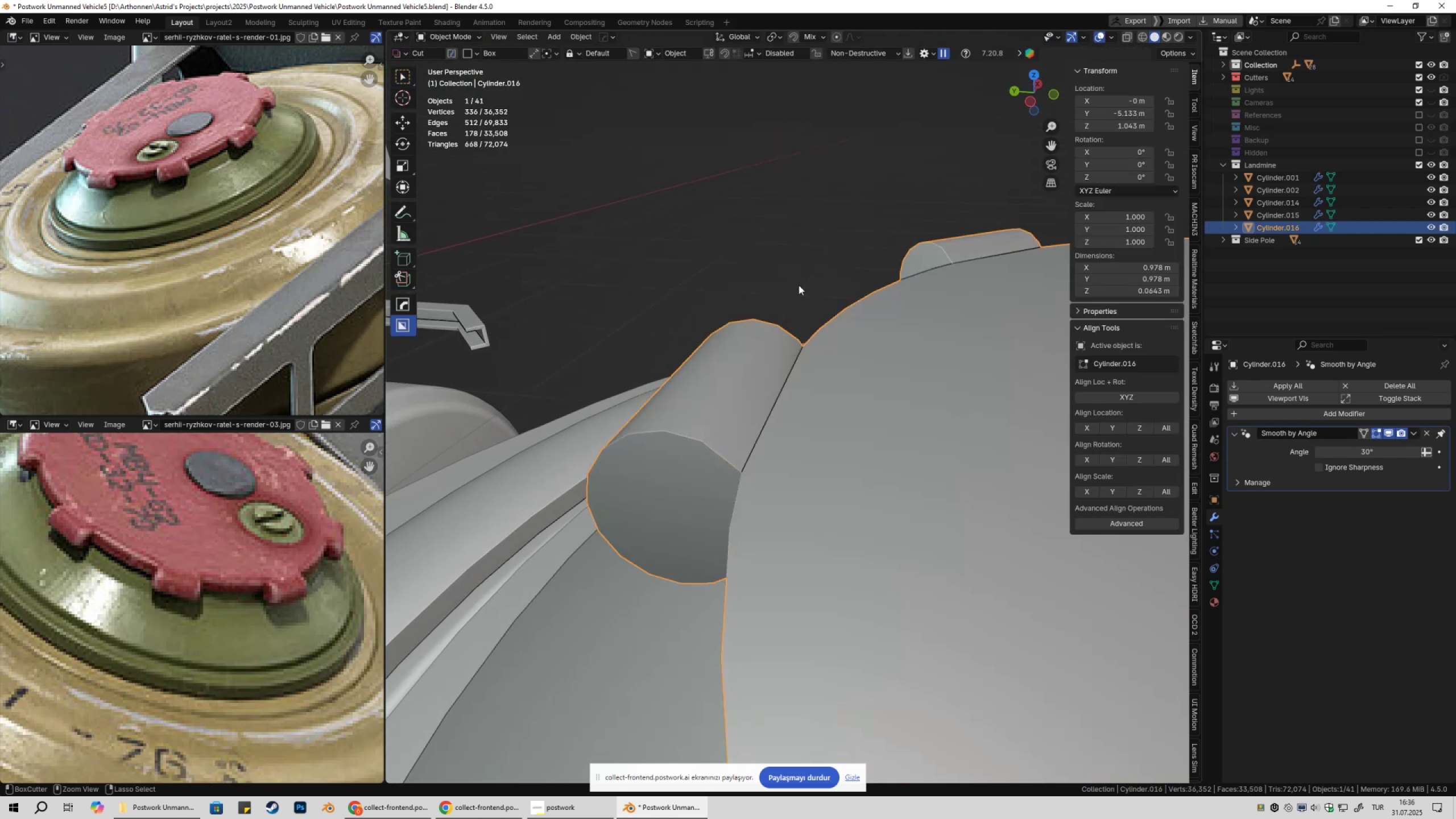 
key(Control+Z)
 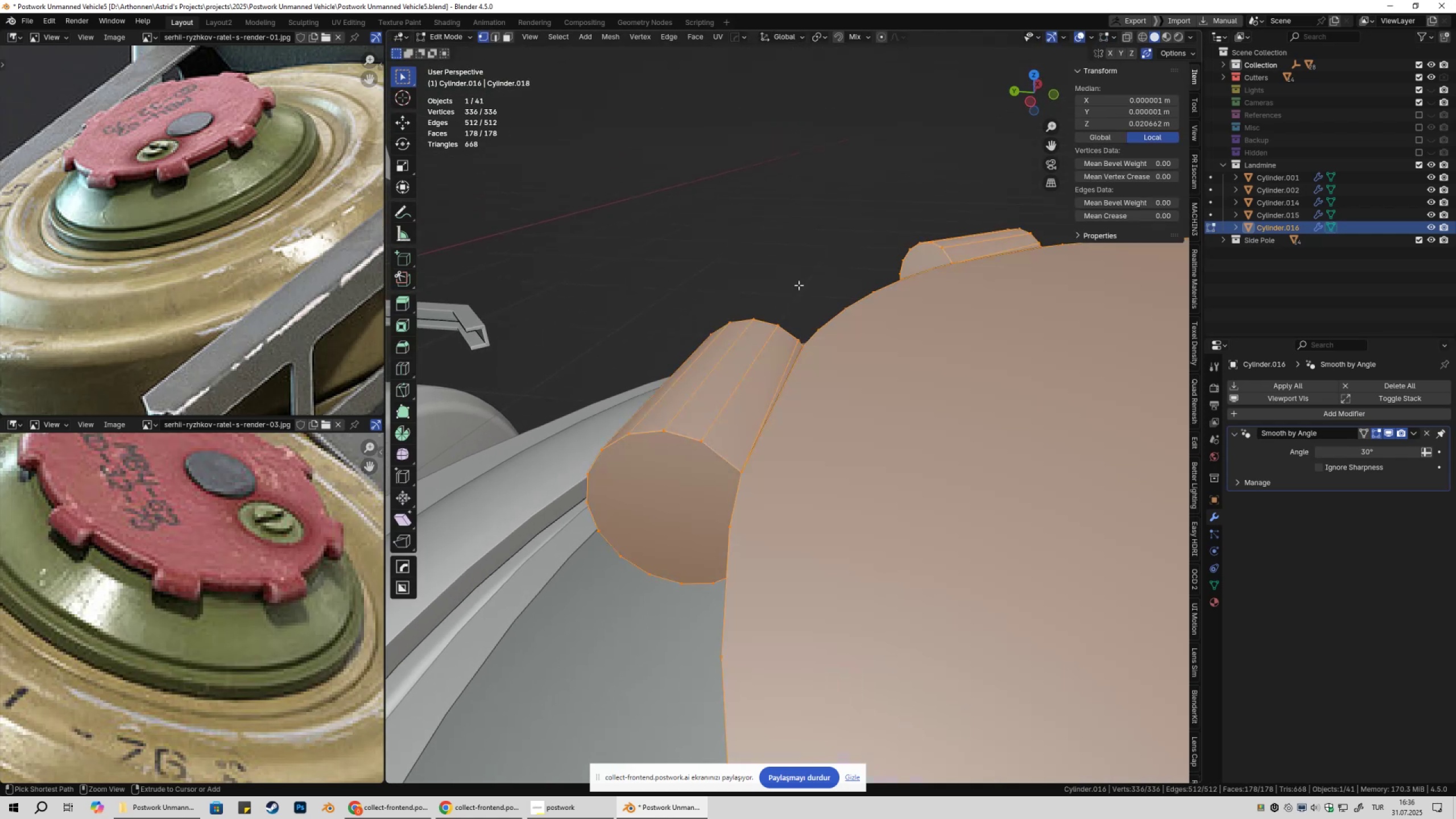 
key(Control+Z)
 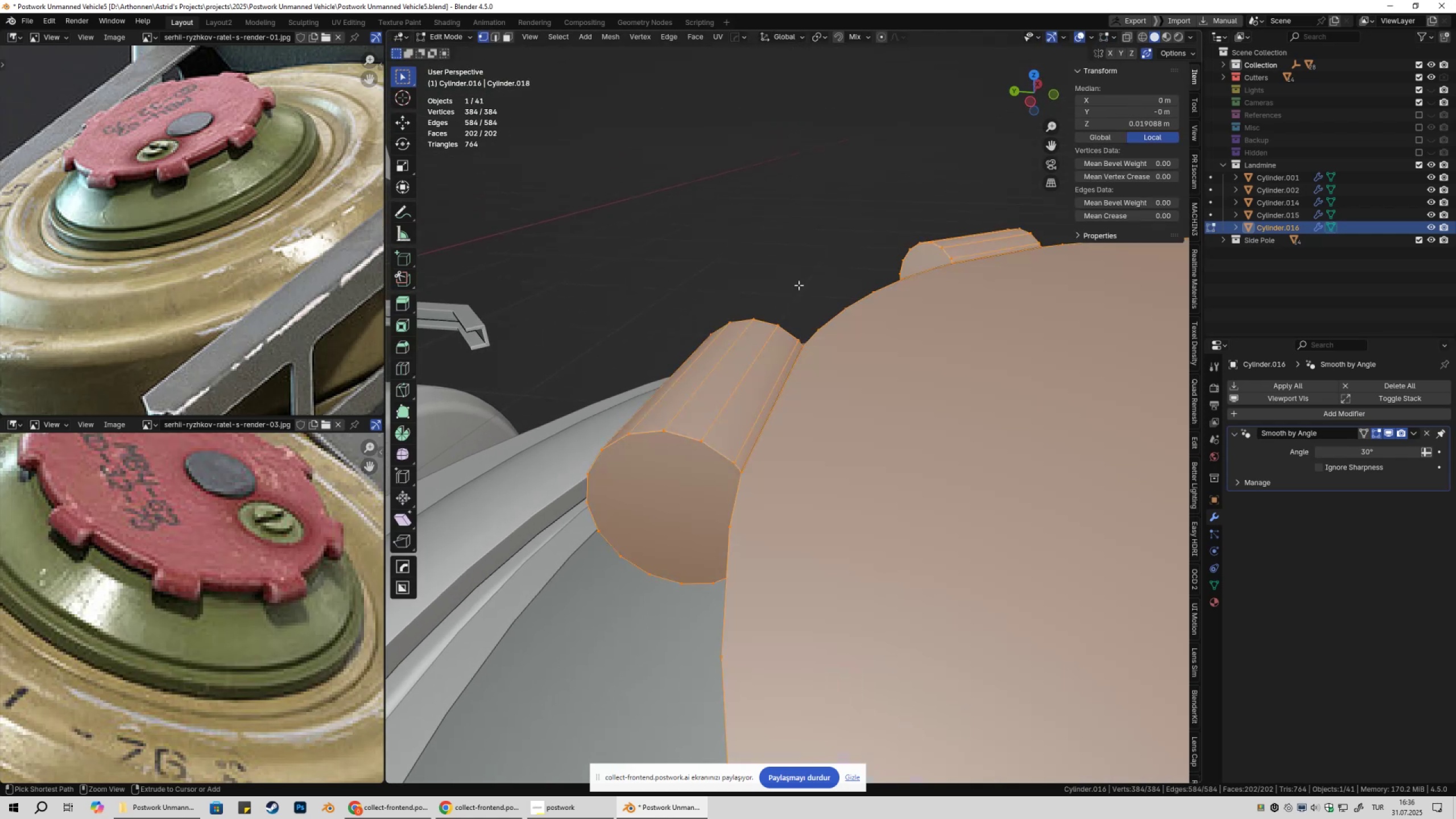 
key(Control+Z)
 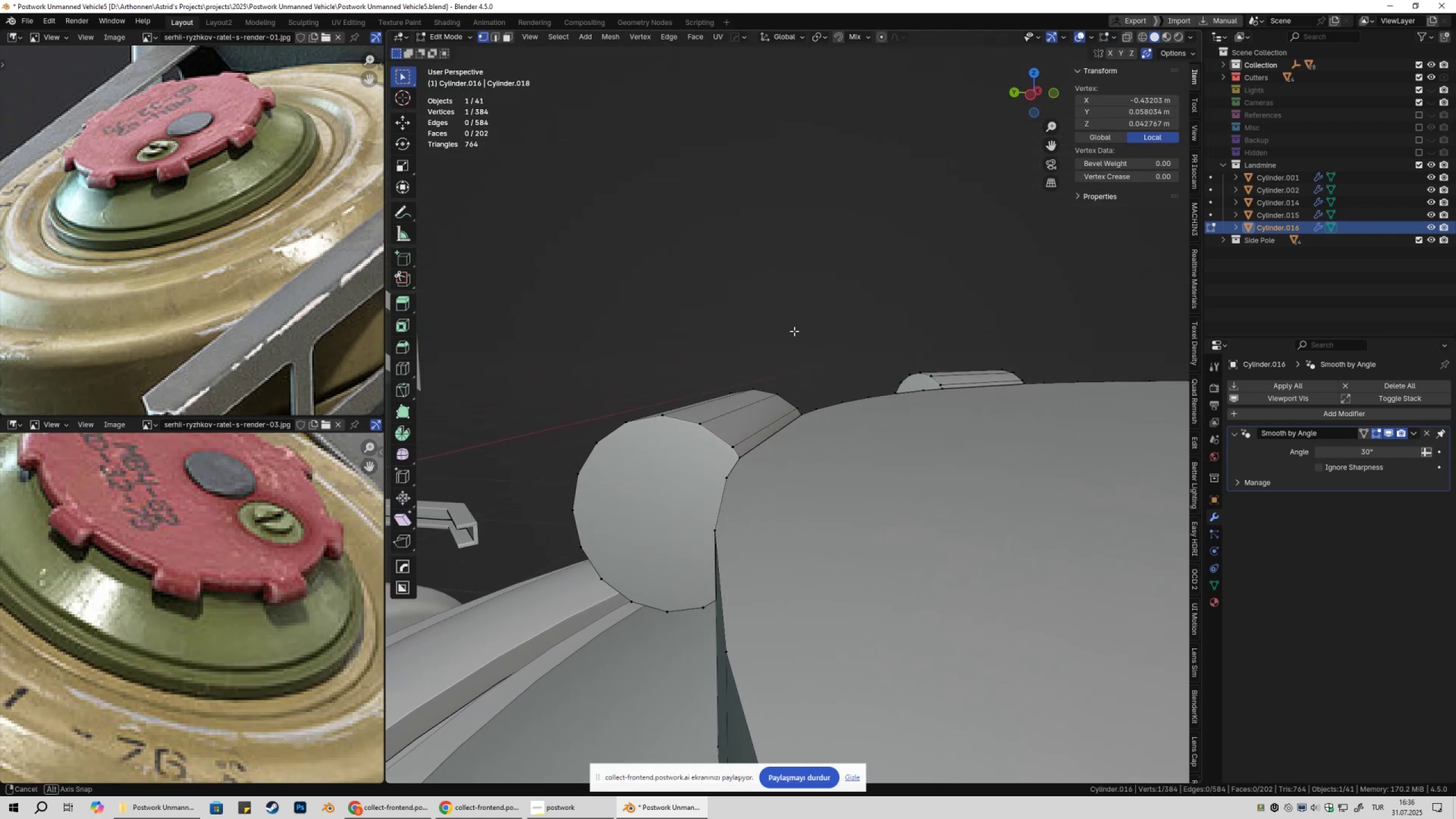 
key(Tab)
 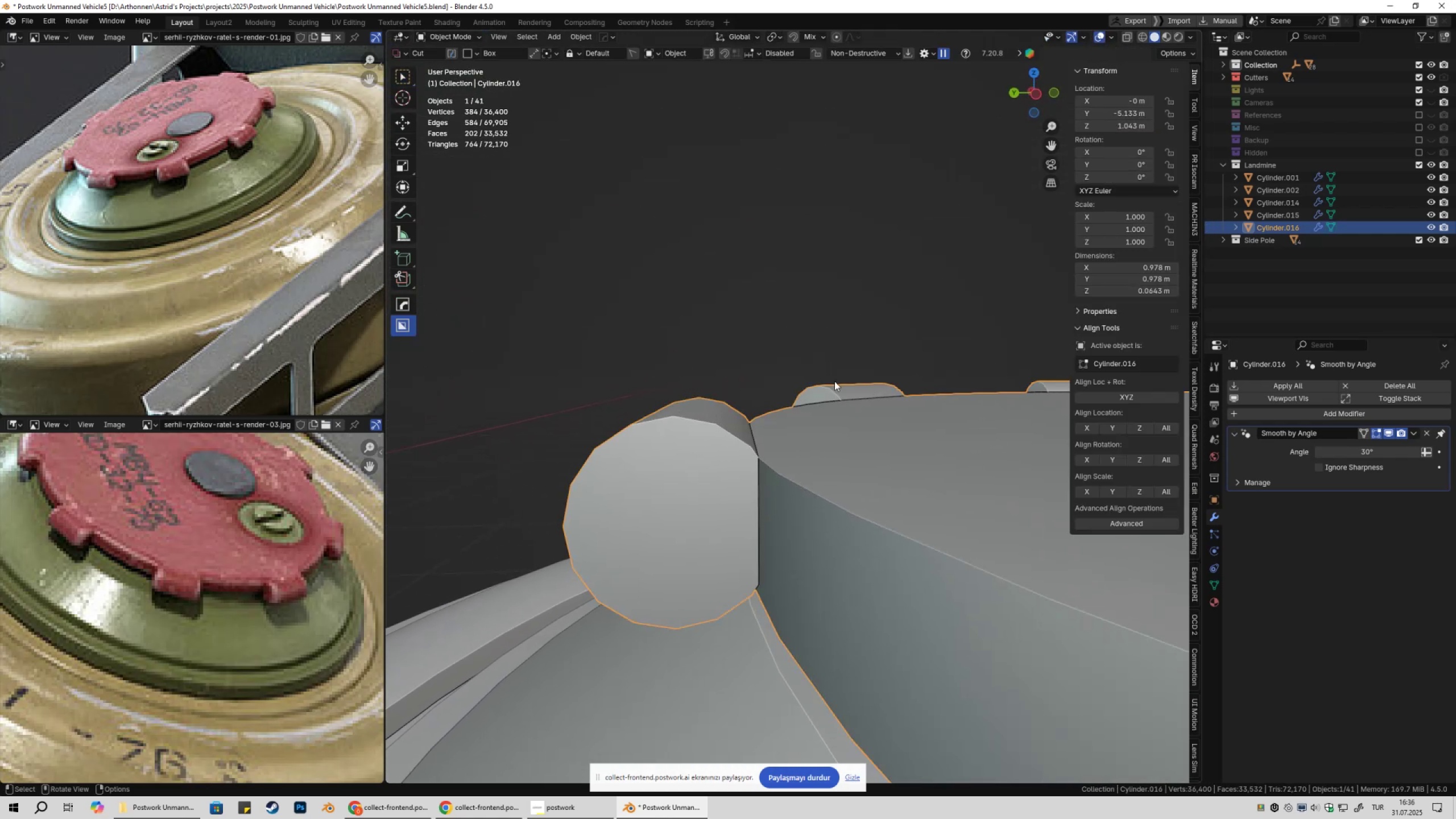 
hold_key(key=ShiftLeft, duration=0.32)
 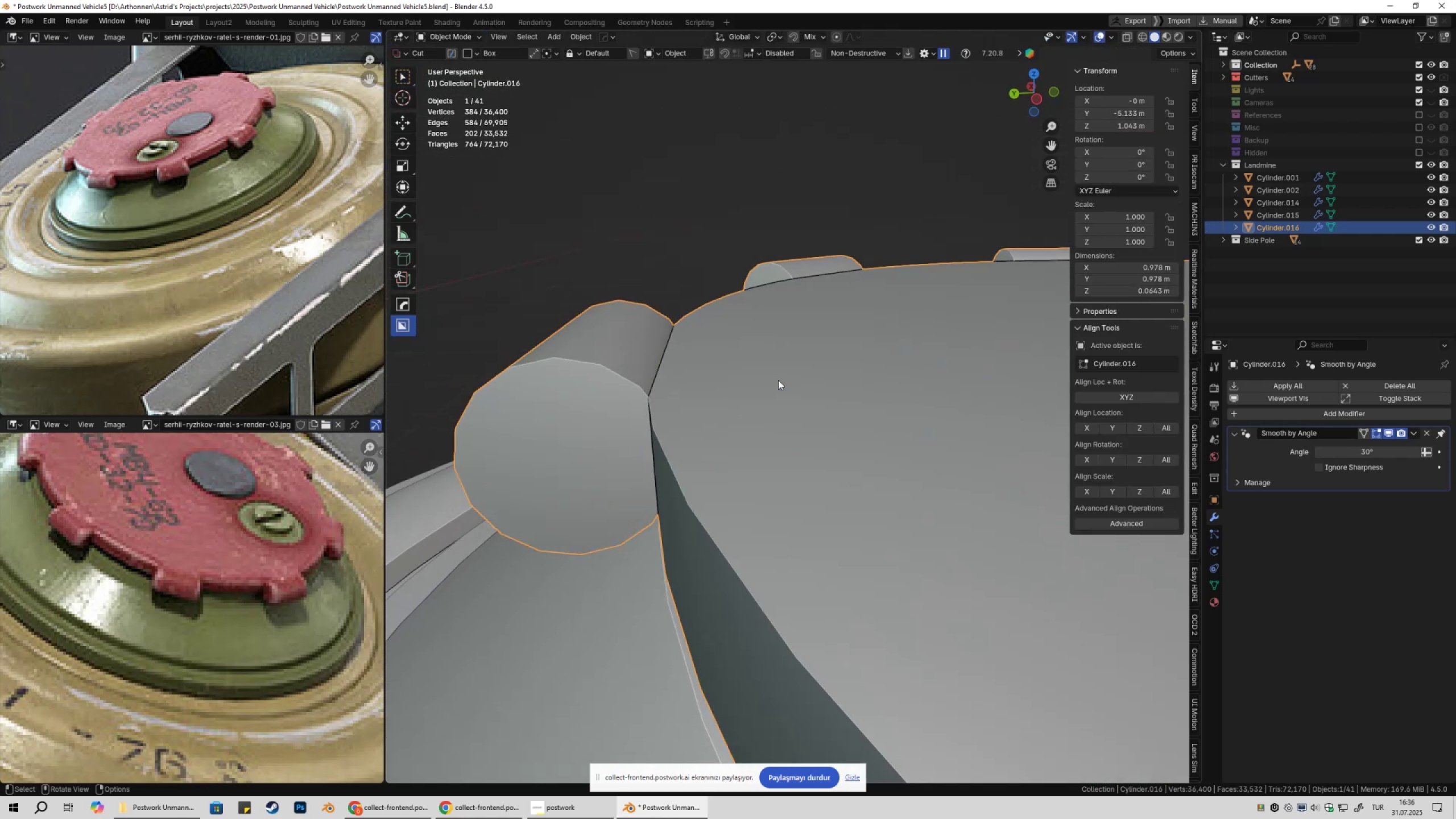 
key(Tab)
 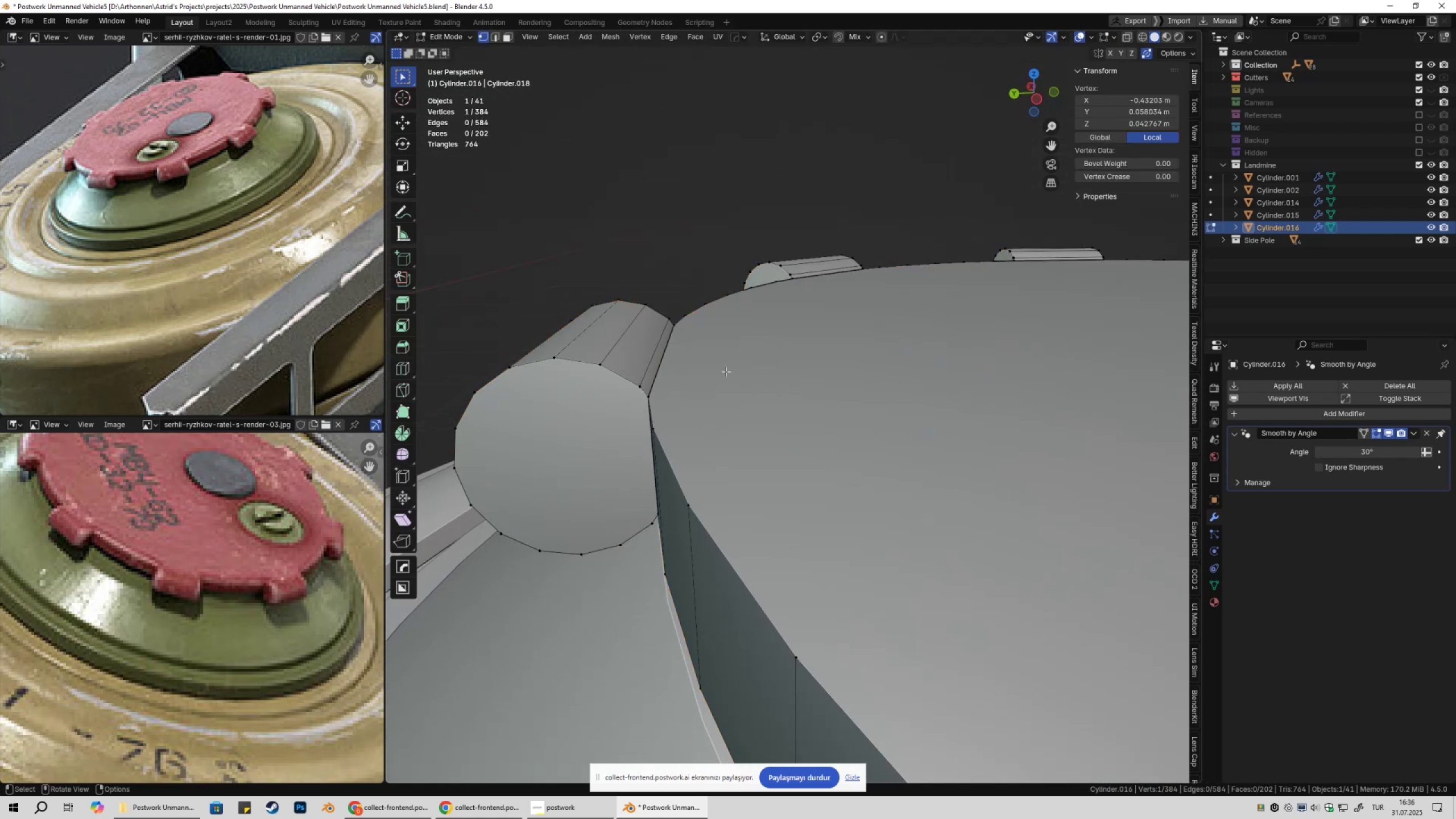 
key(2)
 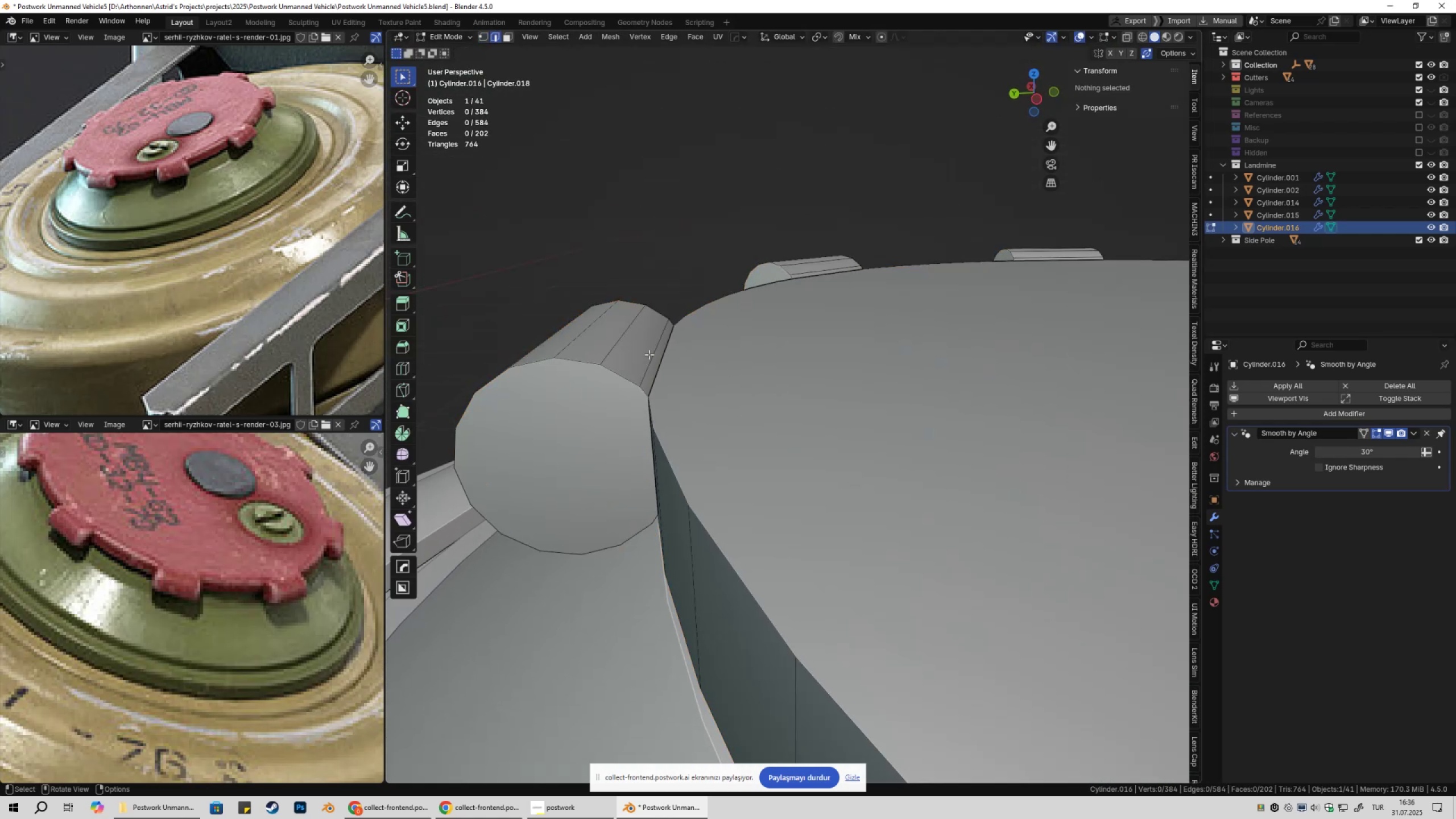 
left_click([649, 354])
 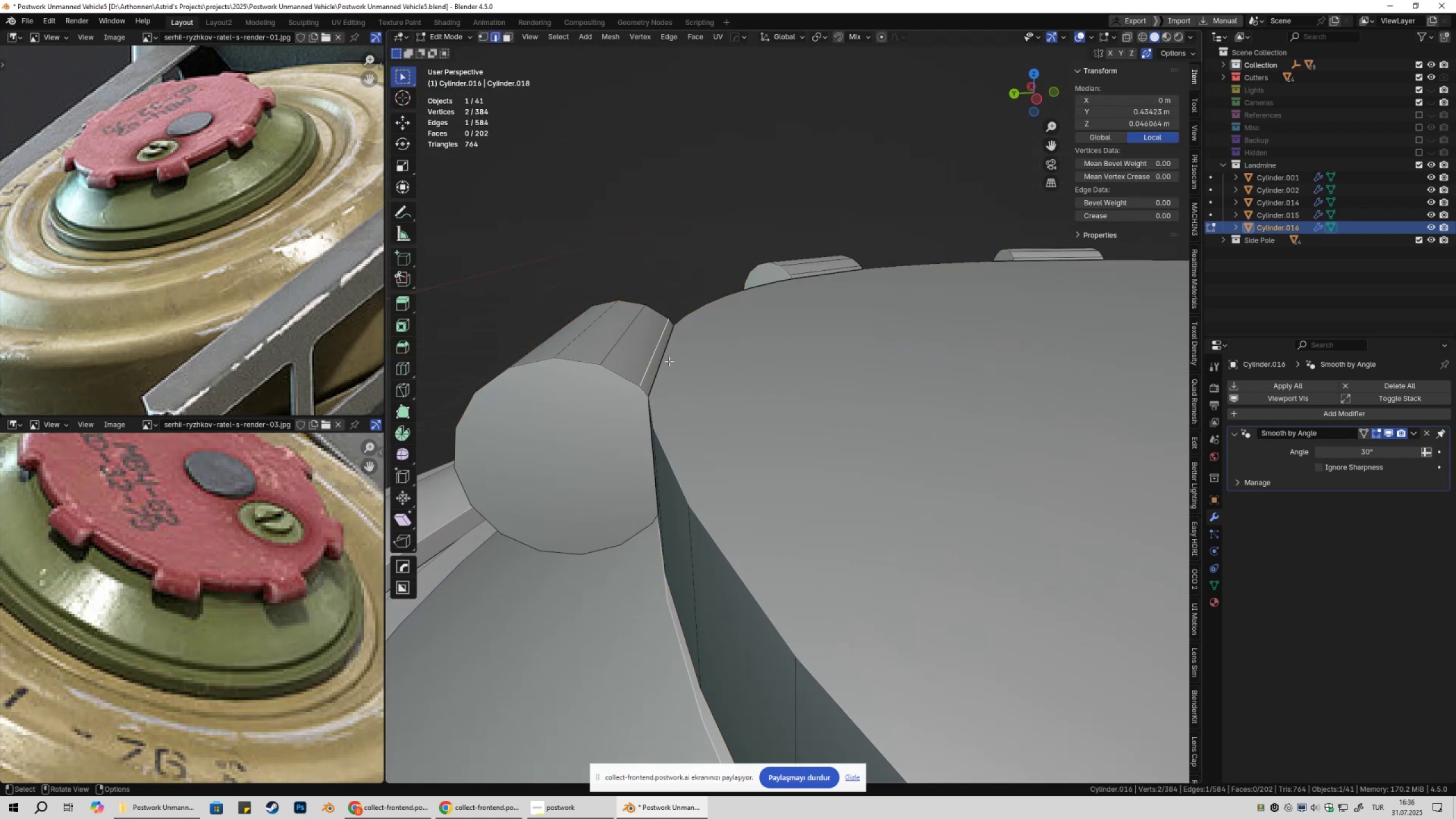 
hold_key(key=ShiftLeft, duration=0.38)
double_click([669, 362])
 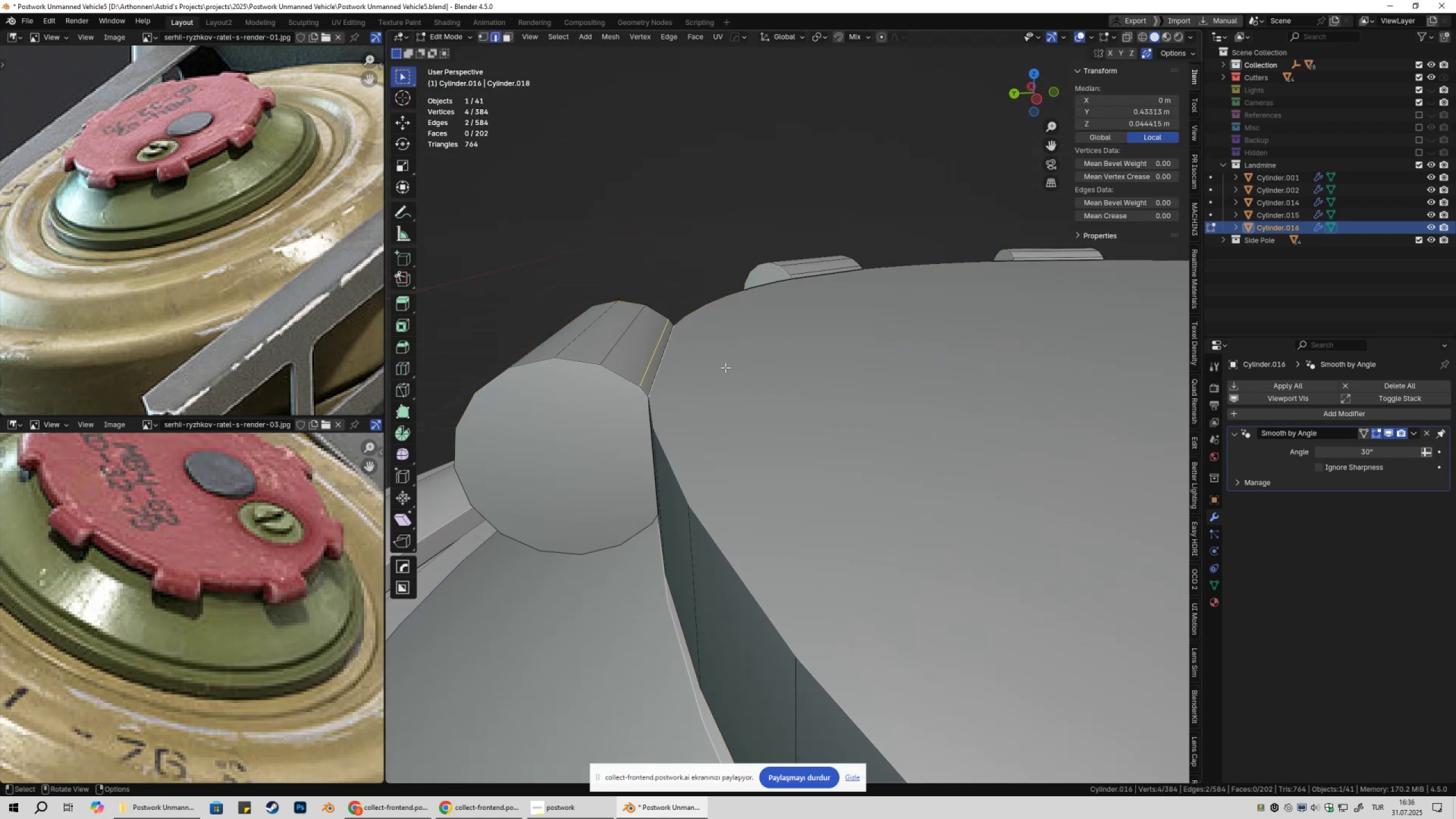 
key(4)
 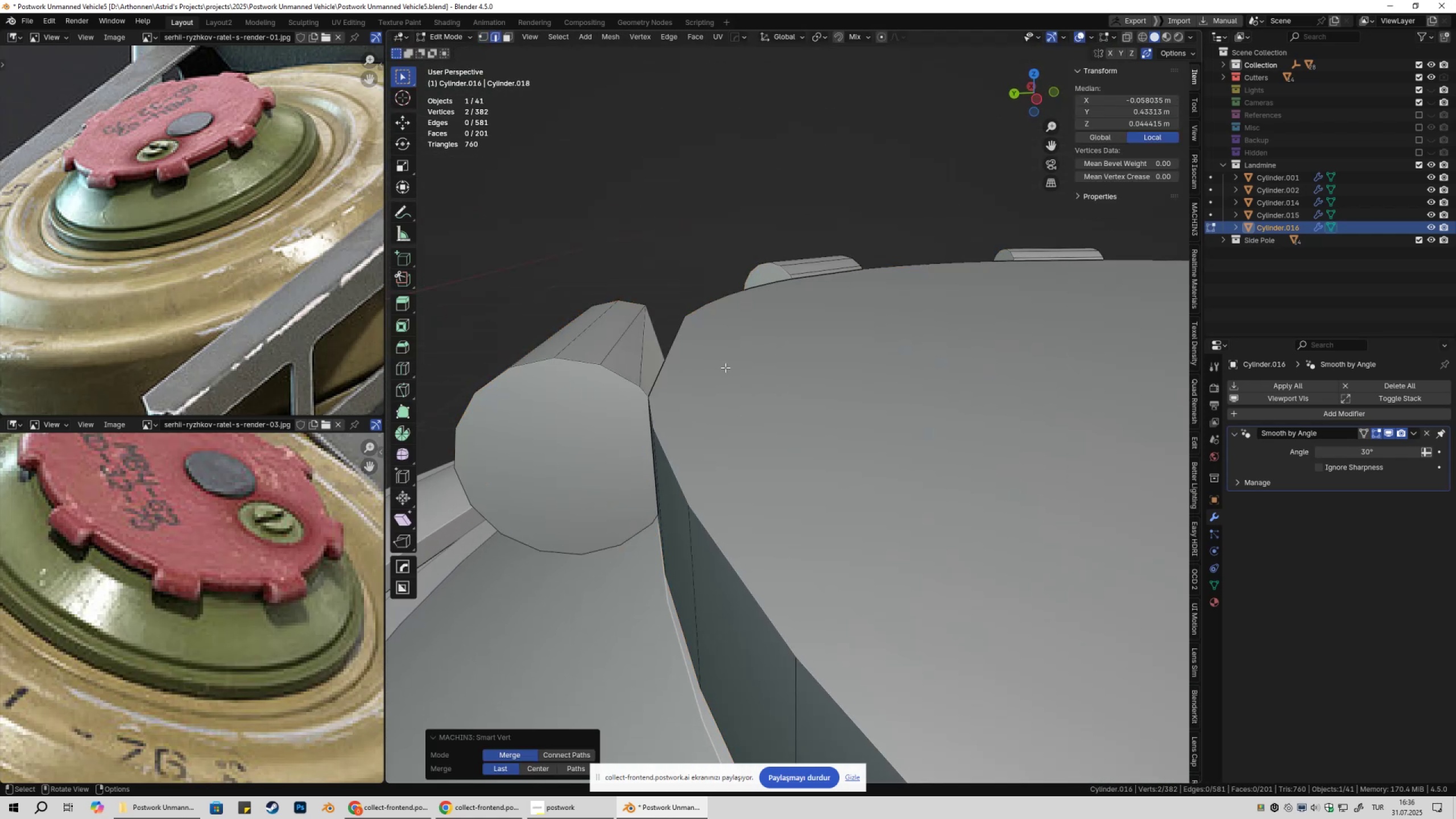 
key(Control+ControlLeft)
 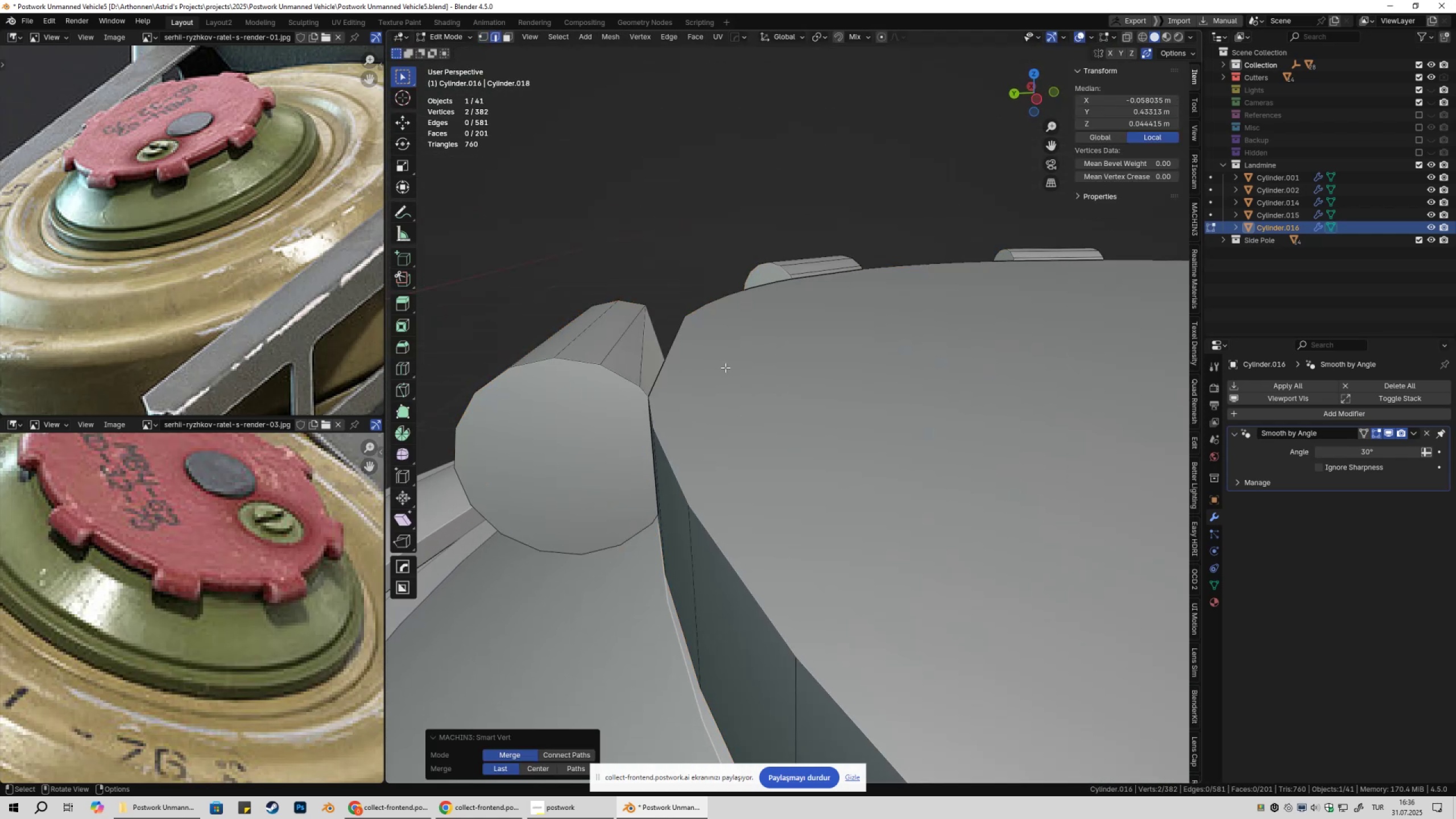 
key(Control+Z)
 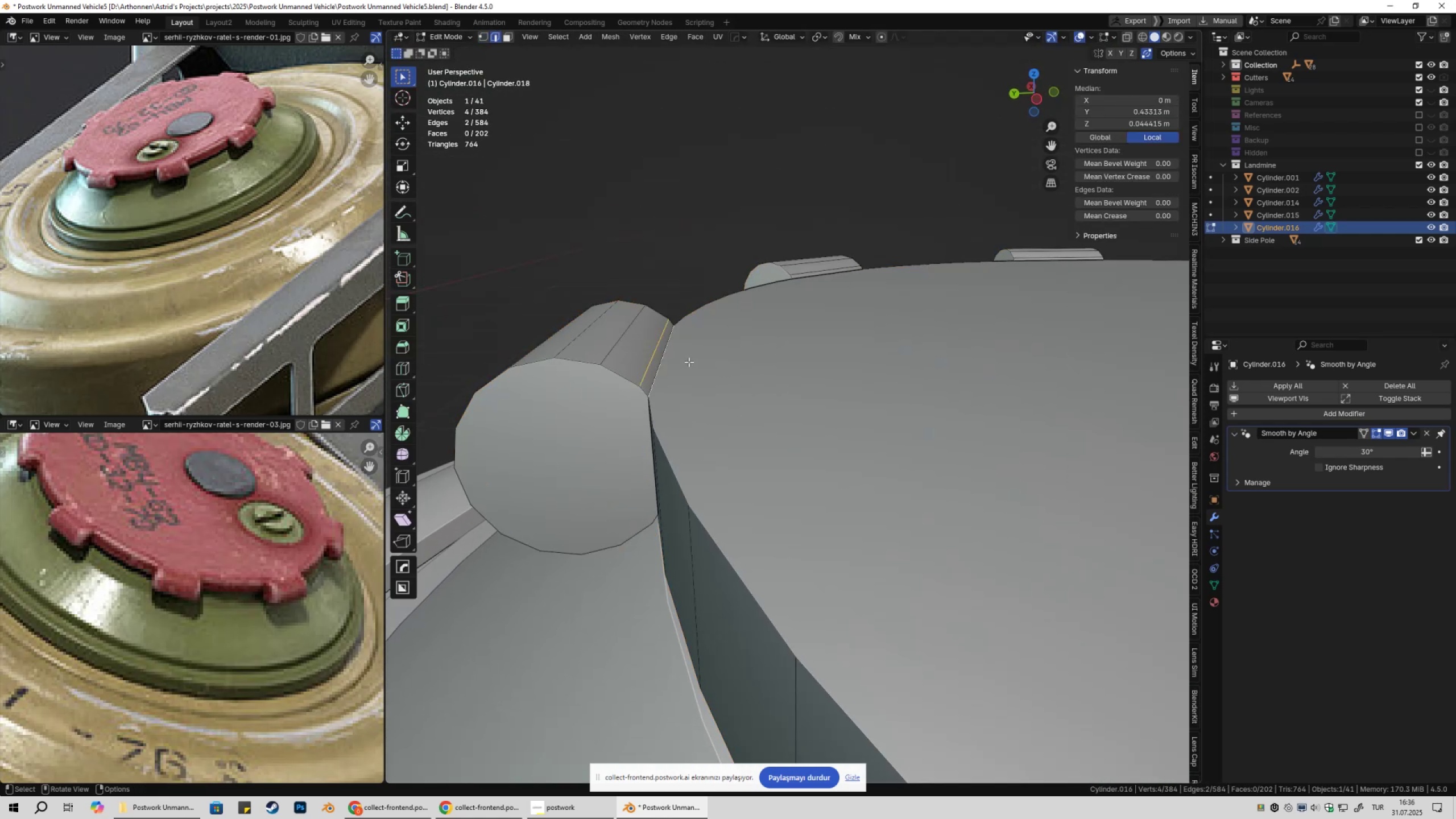 
key(1)
 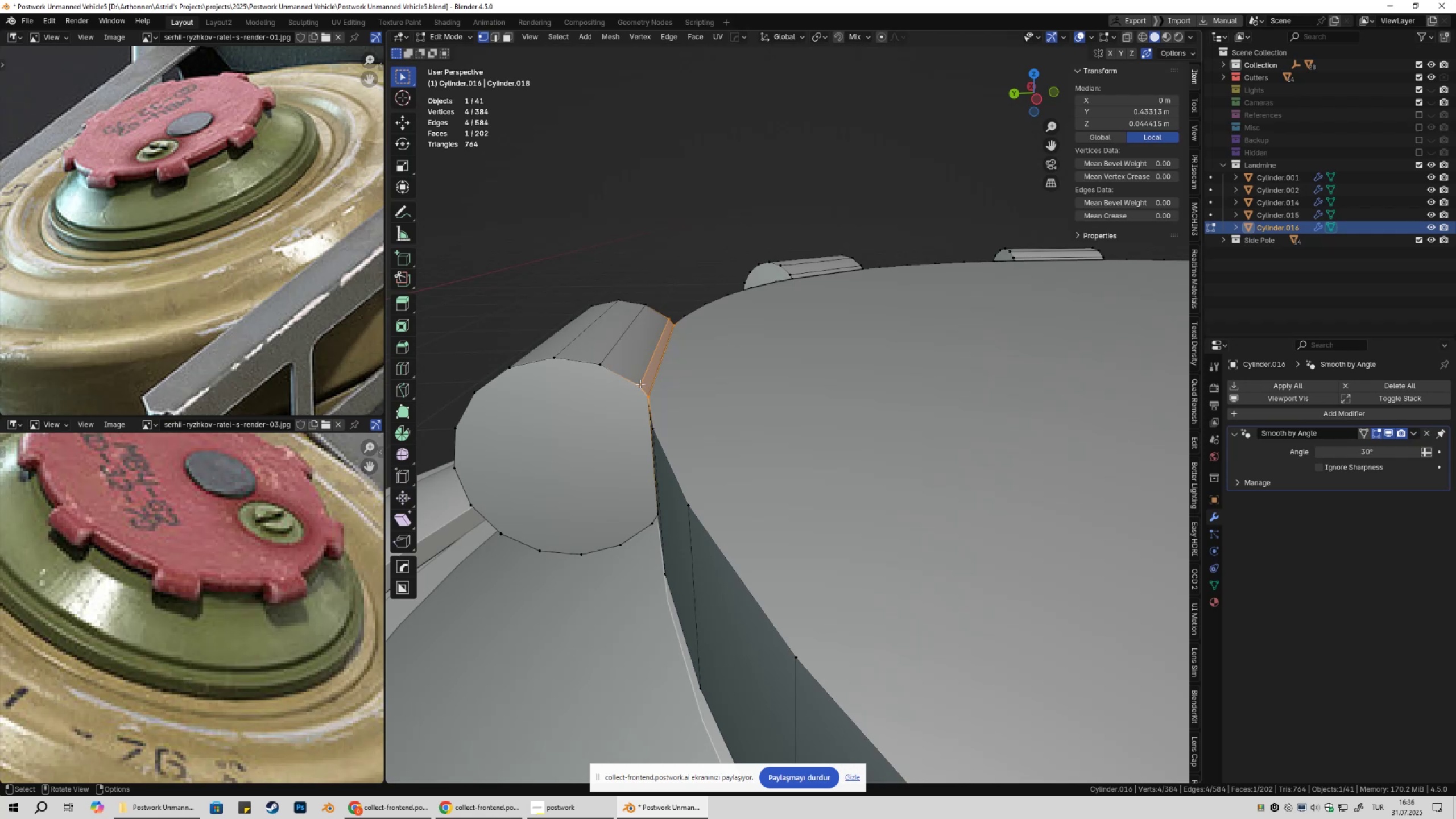 
left_click([640, 384])
 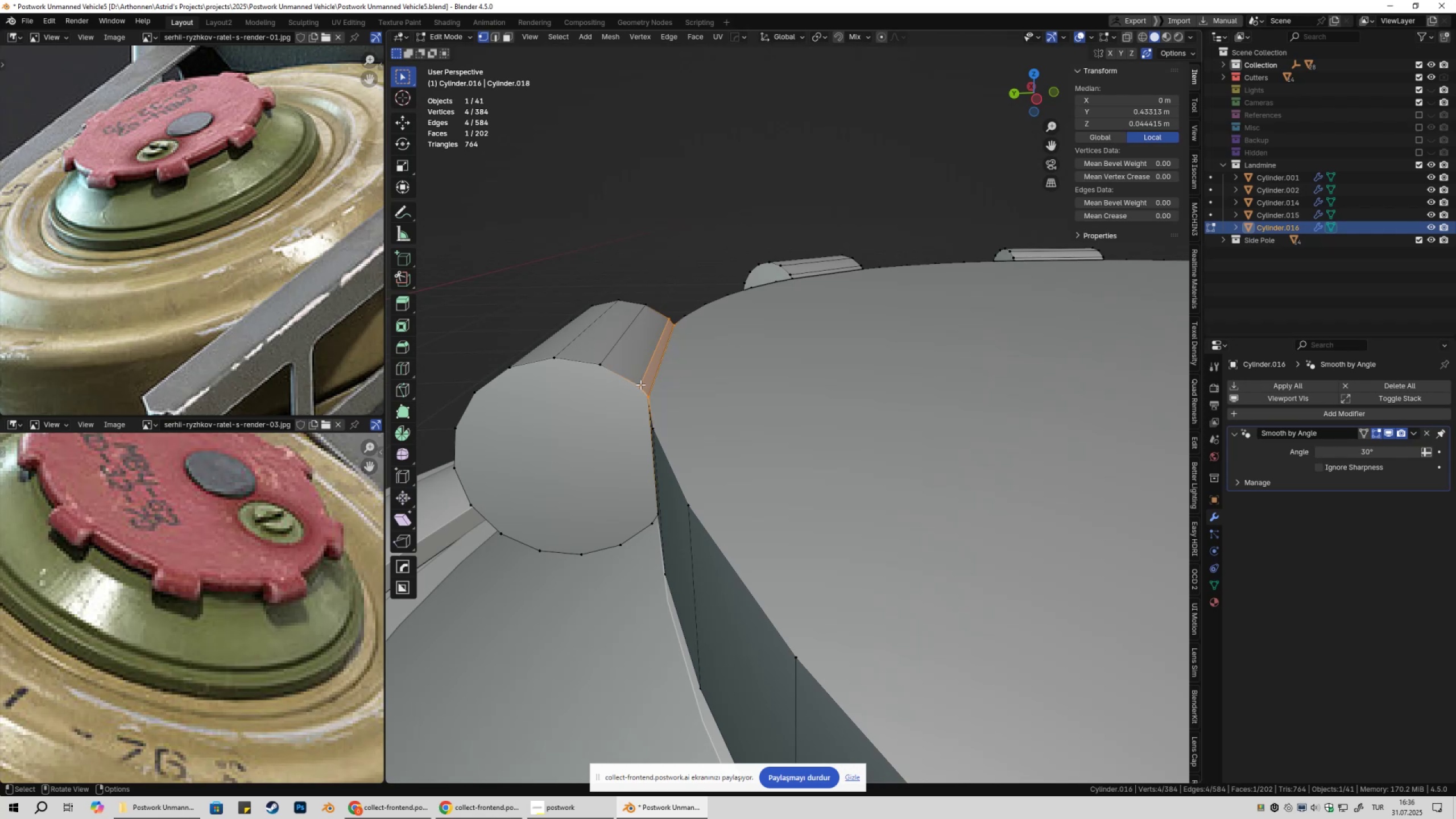 
hold_key(key=ShiftLeft, duration=0.3)
 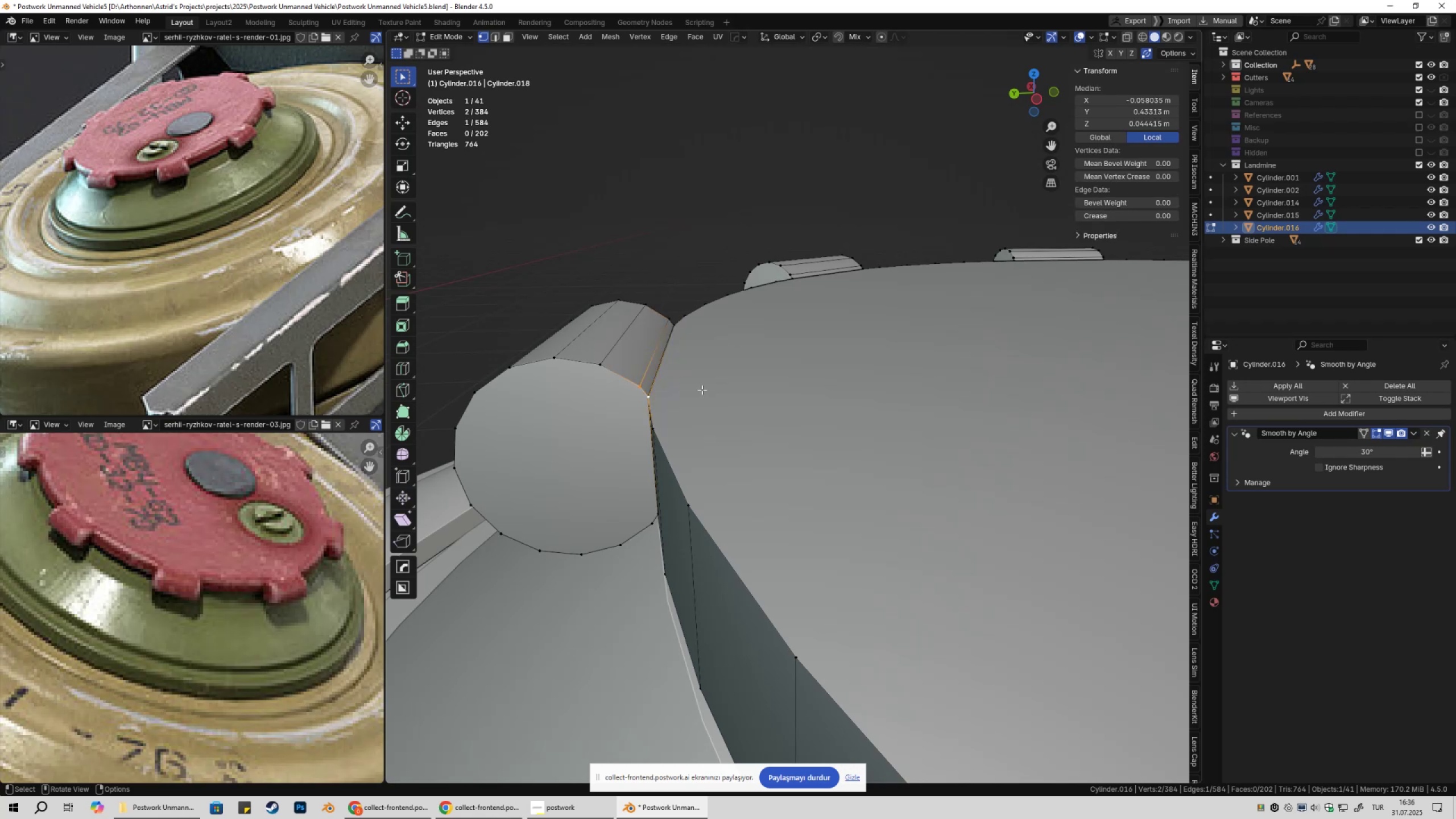 
key(4)
 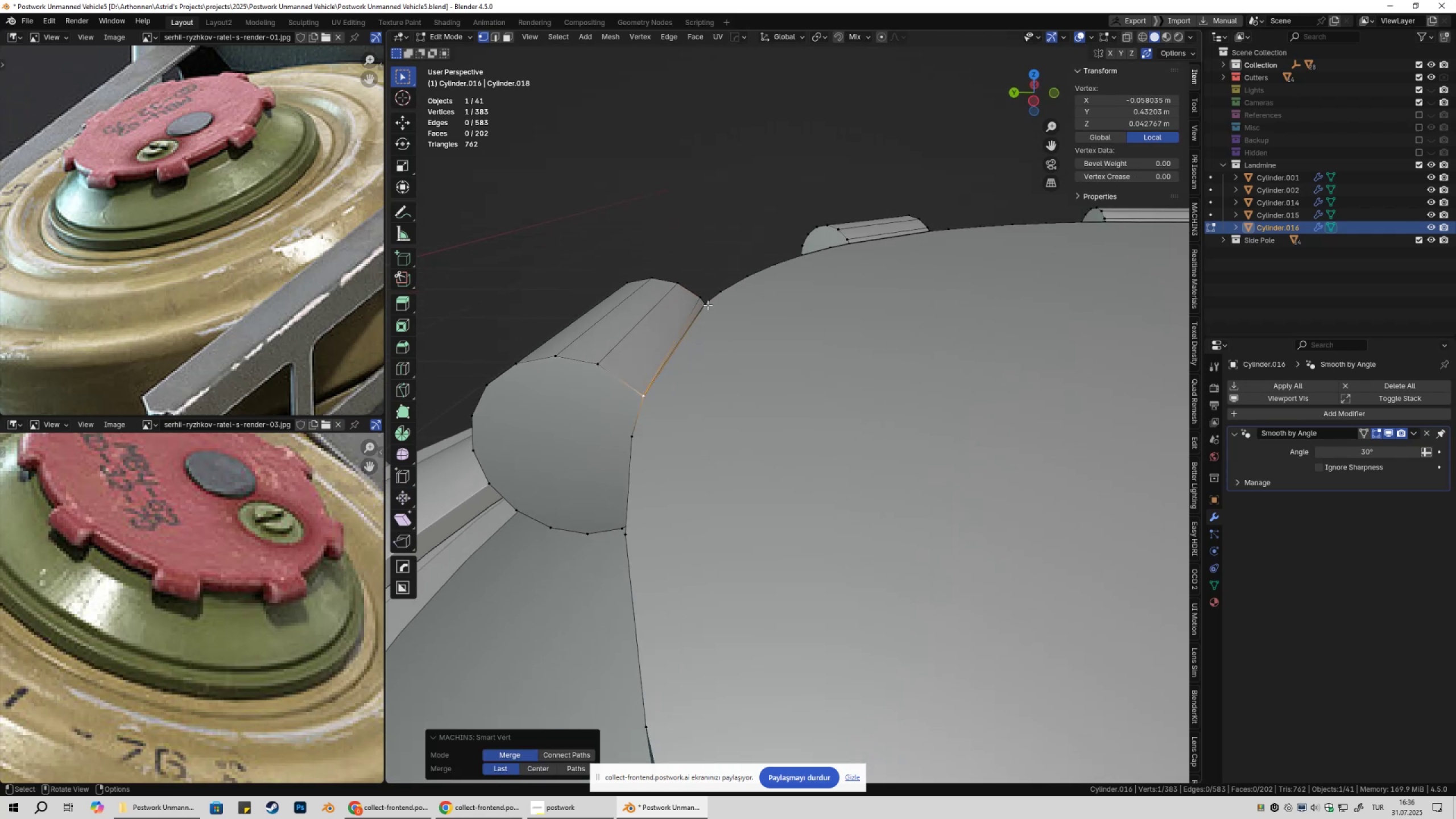 
left_click([699, 299])
 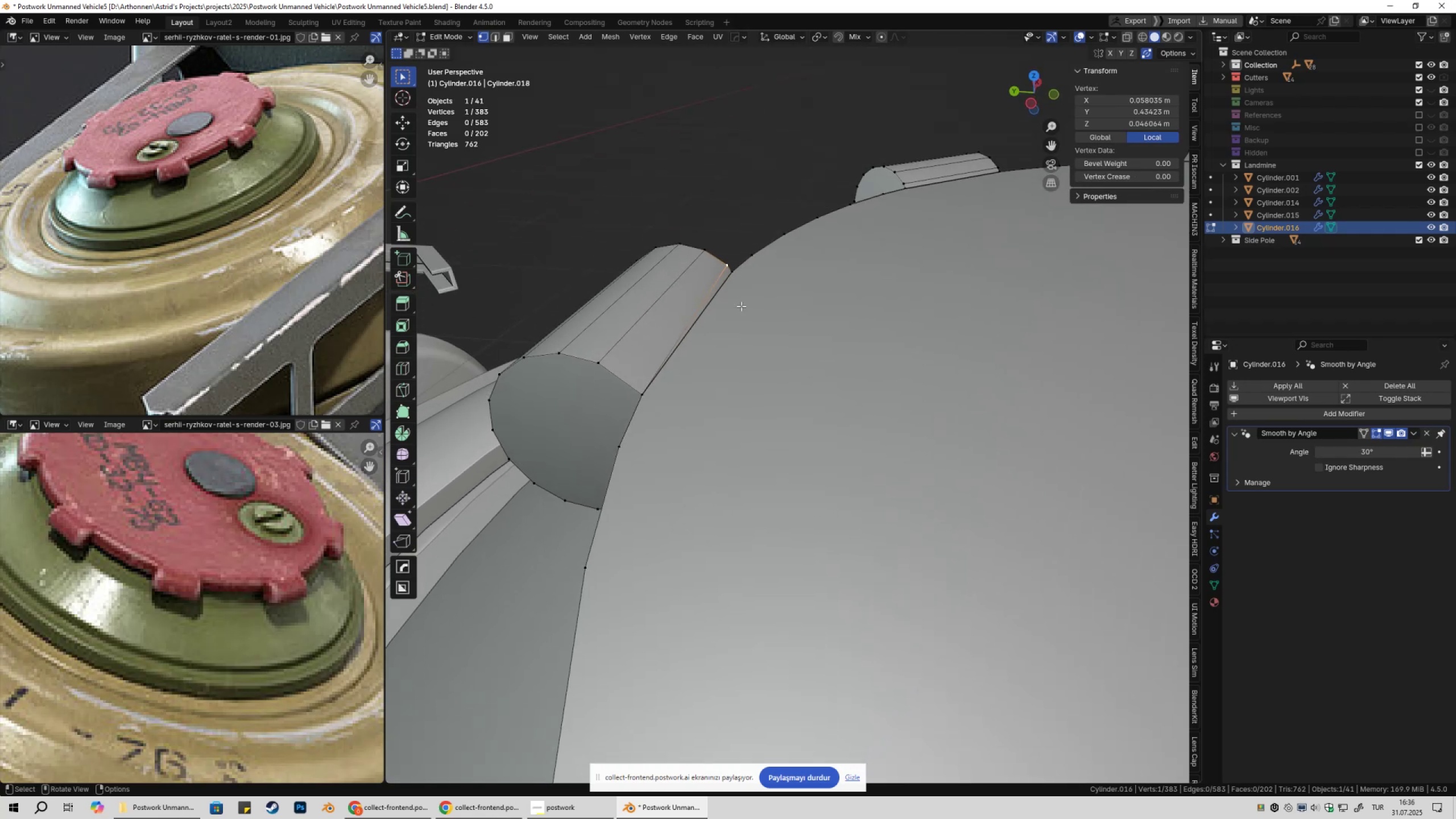 
key(Shift+ShiftLeft)
 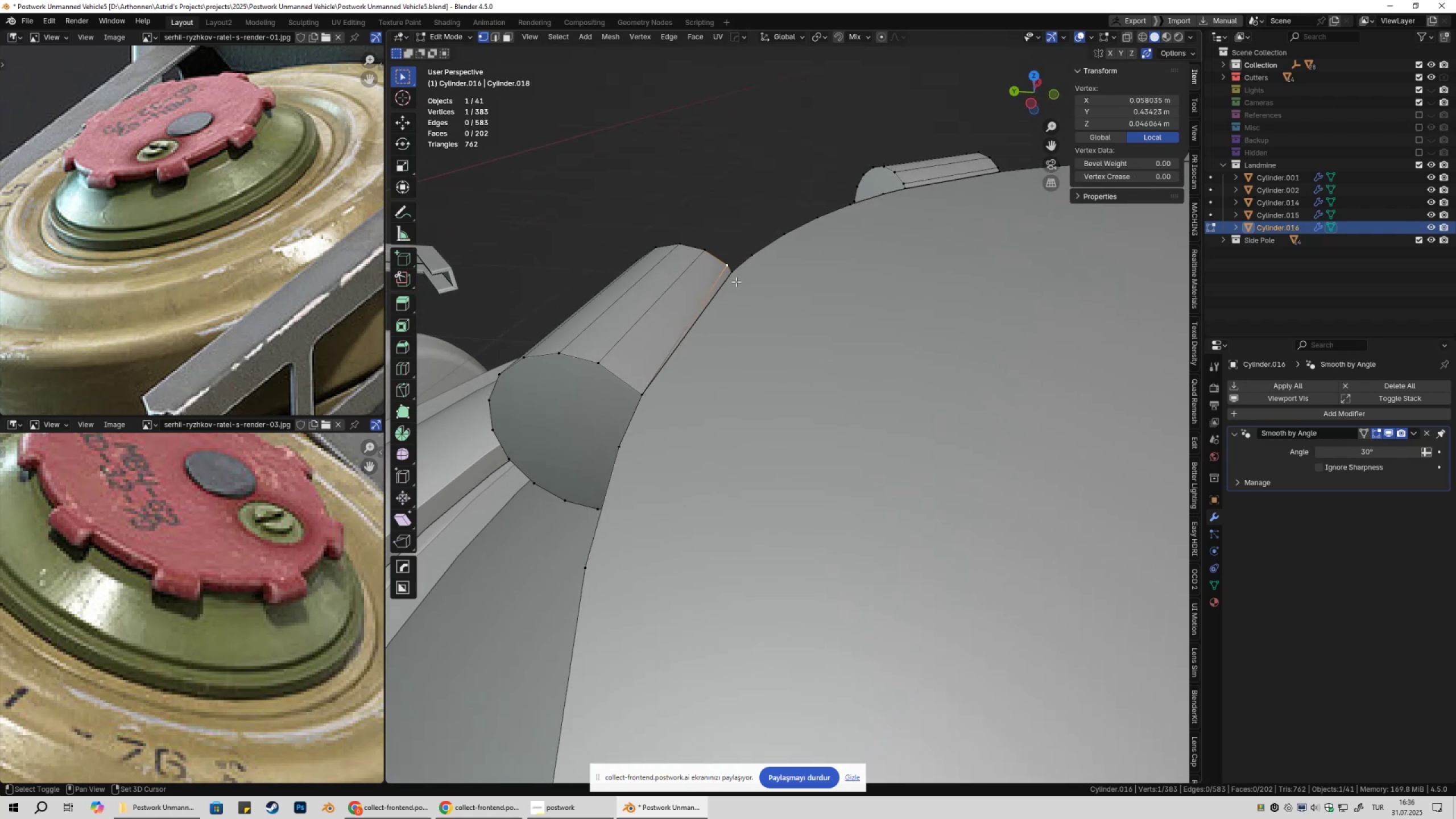 
left_click([736, 282])
 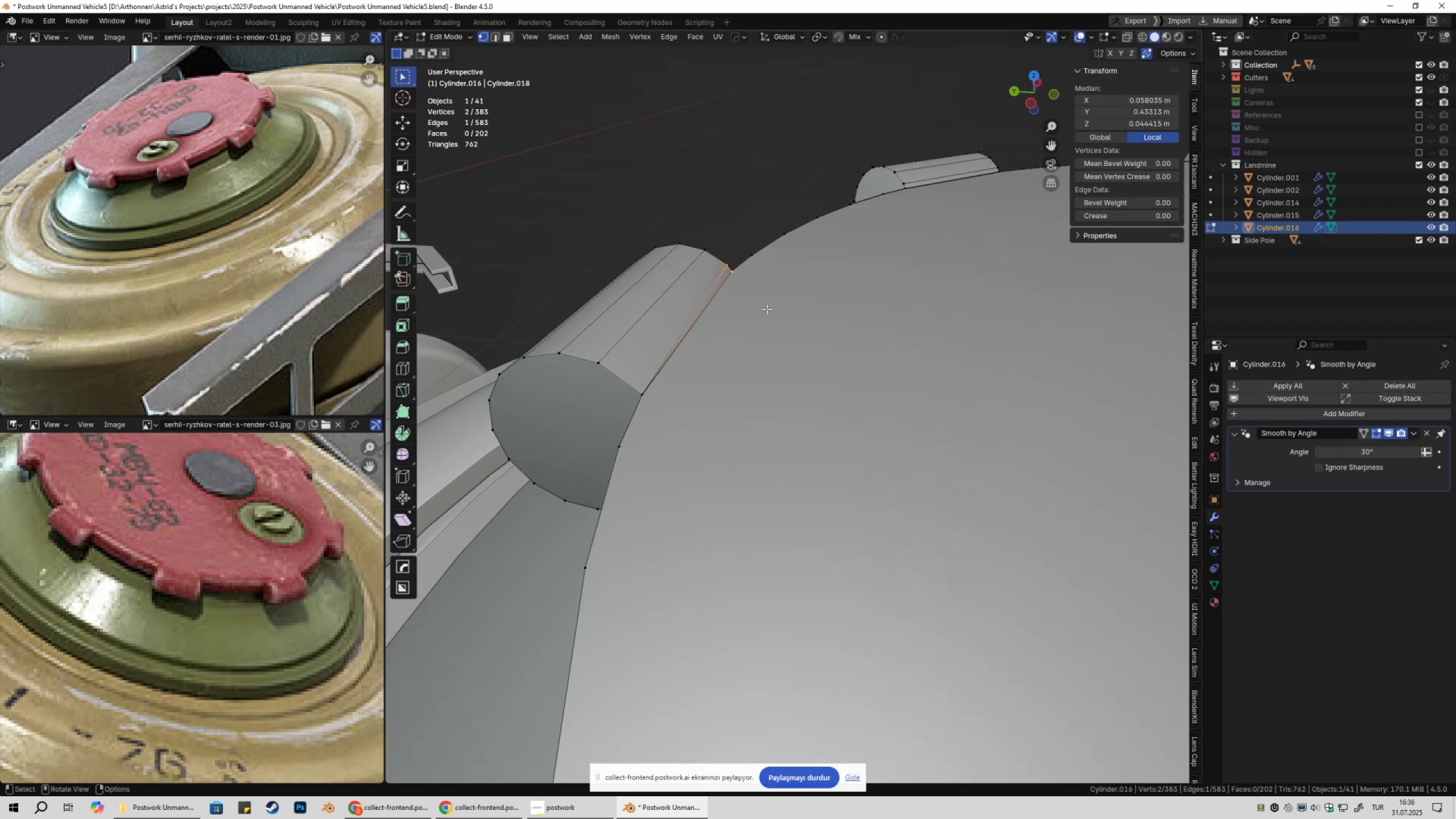 
key(4)
 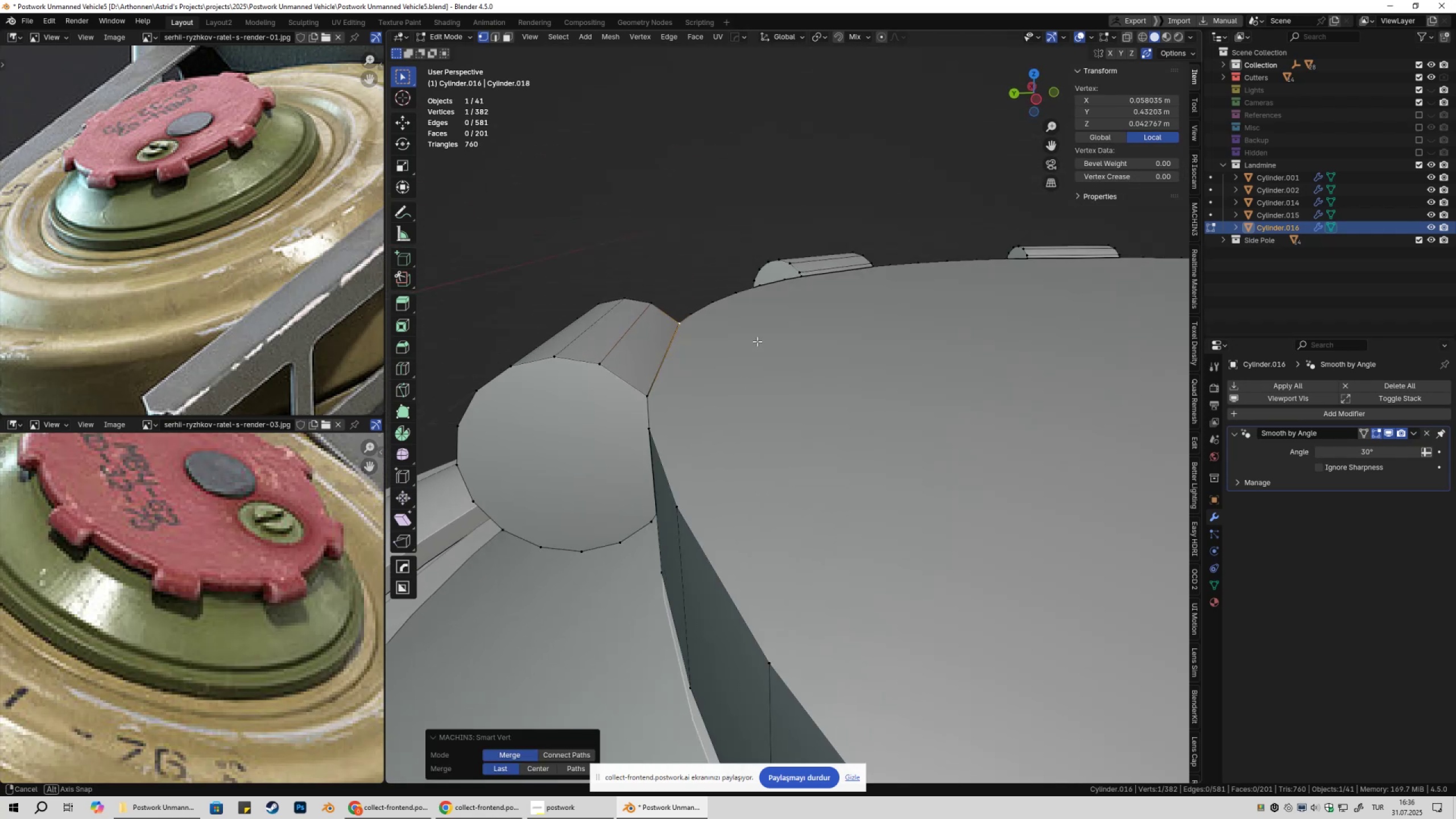 
key(Tab)
 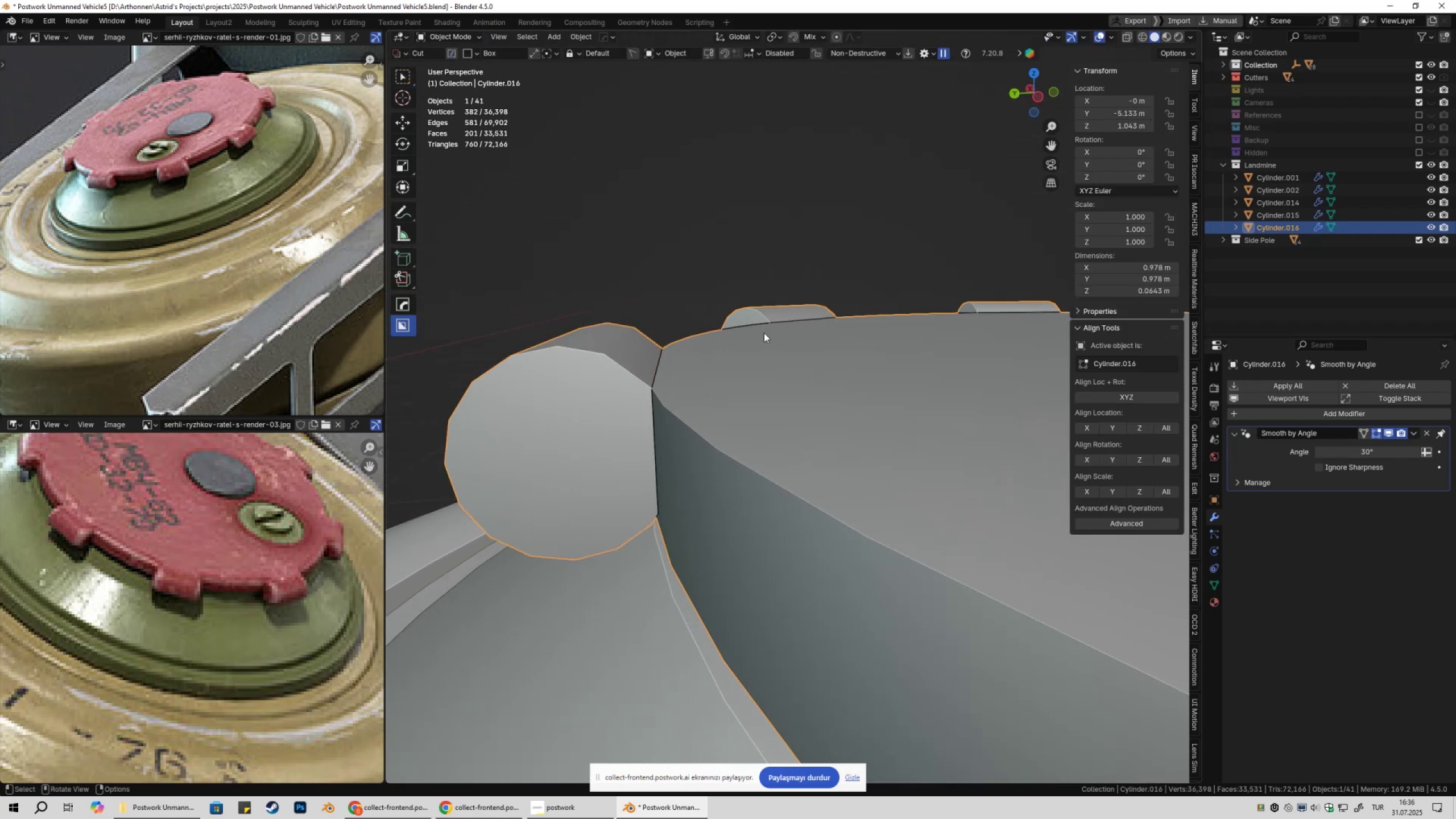 
scroll: coordinate [764, 334], scroll_direction: down, amount: 1.0
 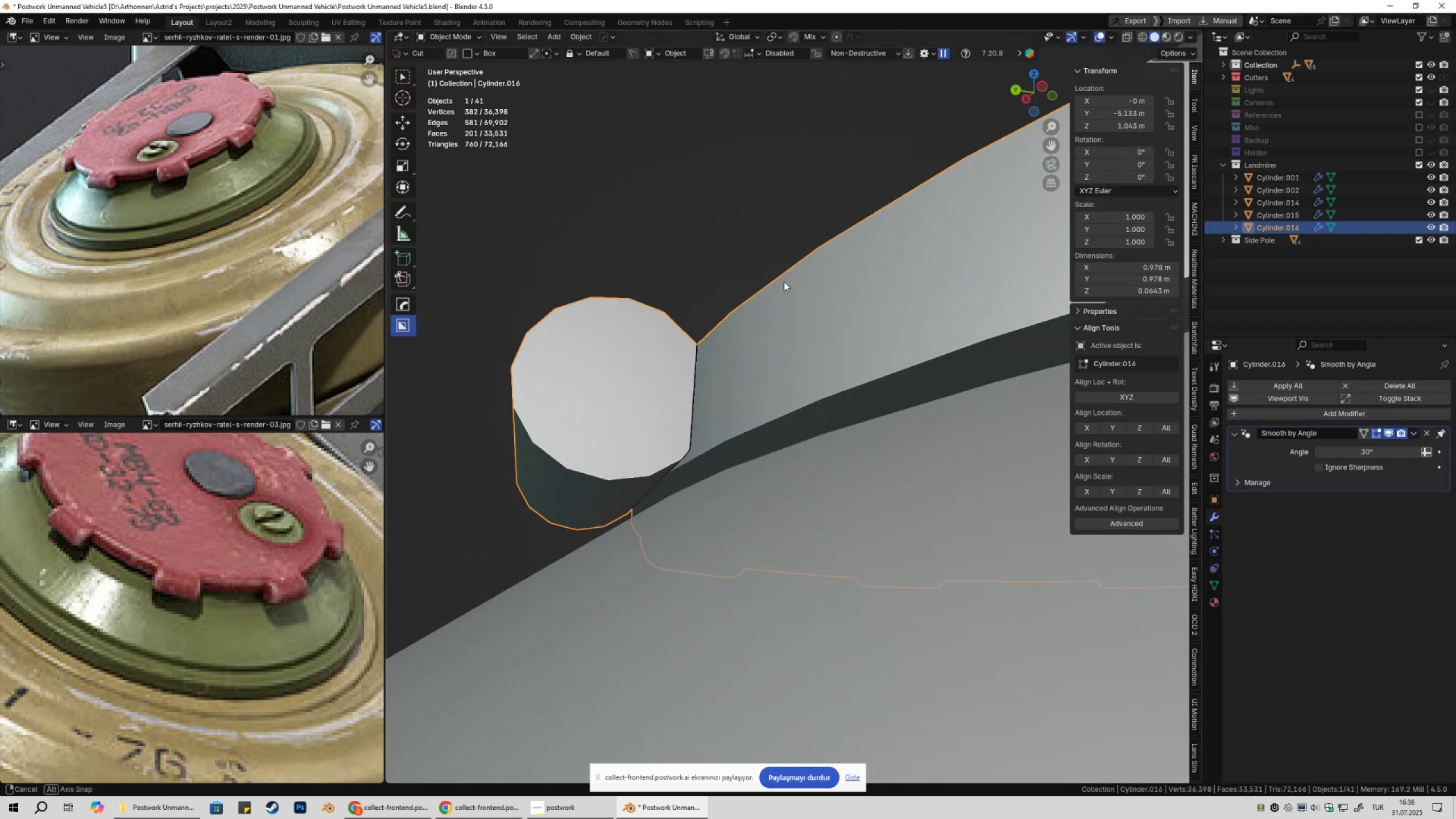 
key(Tab)
 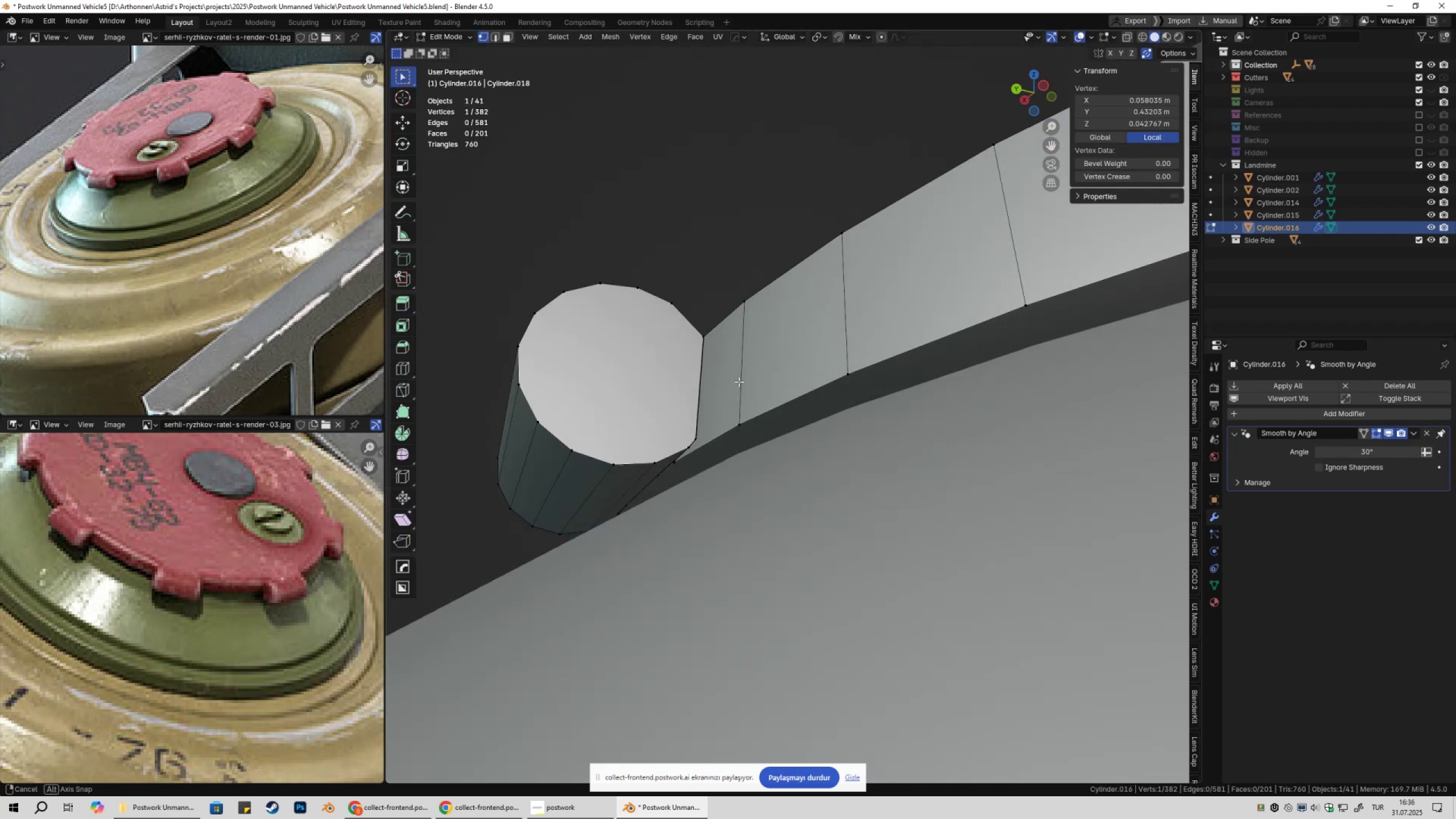 
scroll: coordinate [731, 392], scroll_direction: up, amount: 1.0
 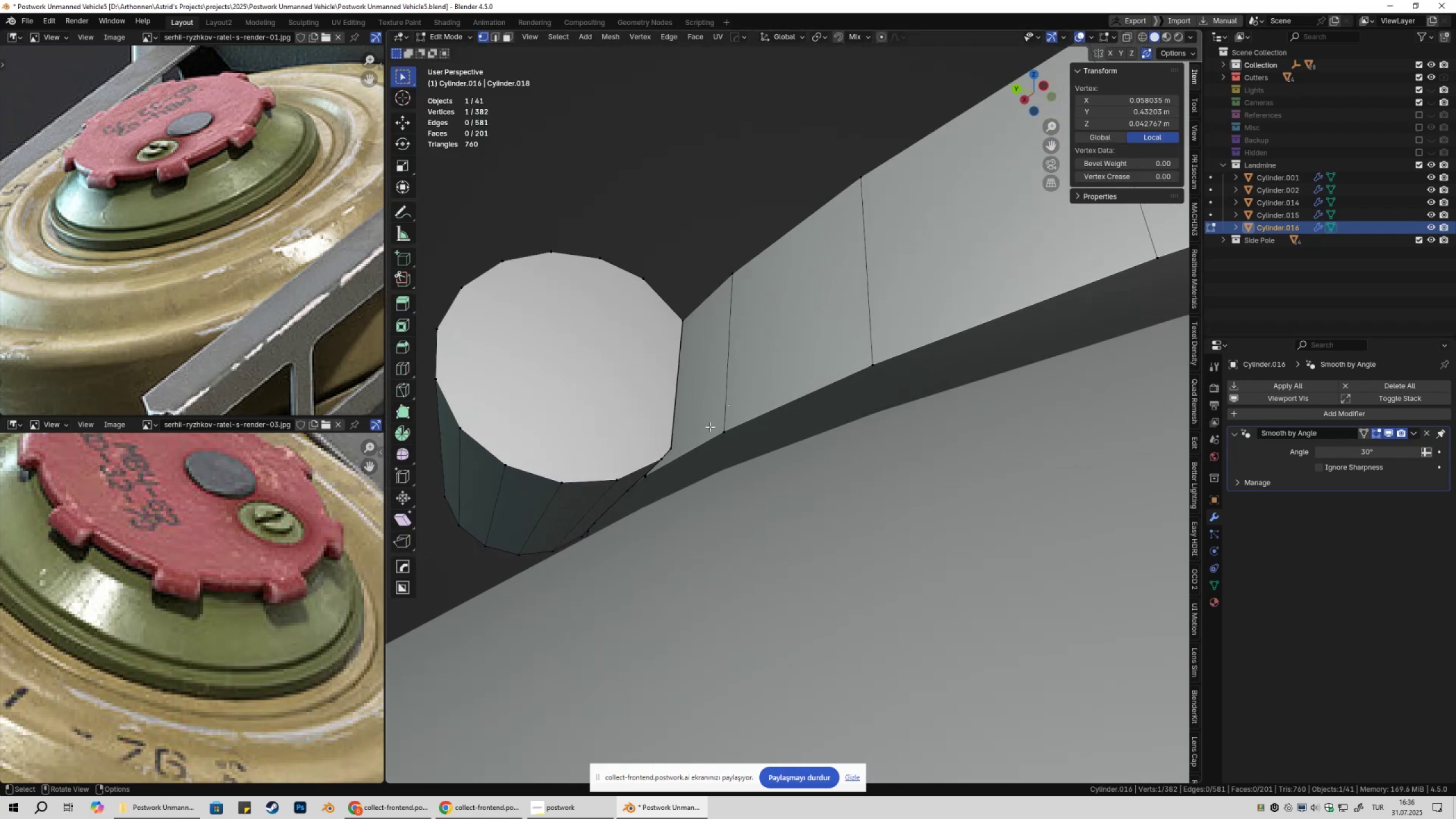 
hold_key(key=ShiftLeft, duration=0.33)
 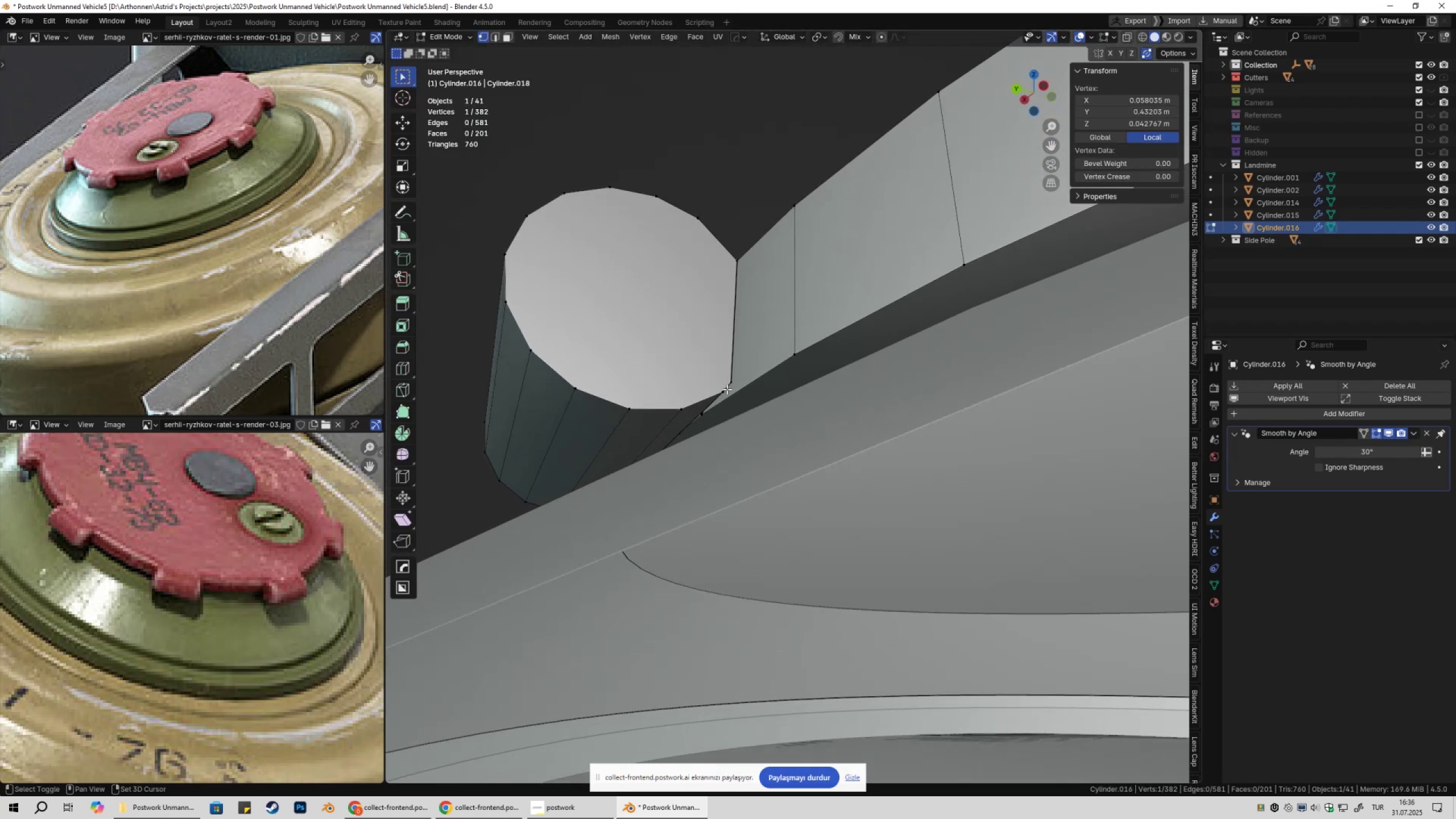 
scroll: coordinate [706, 415], scroll_direction: up, amount: 3.0
 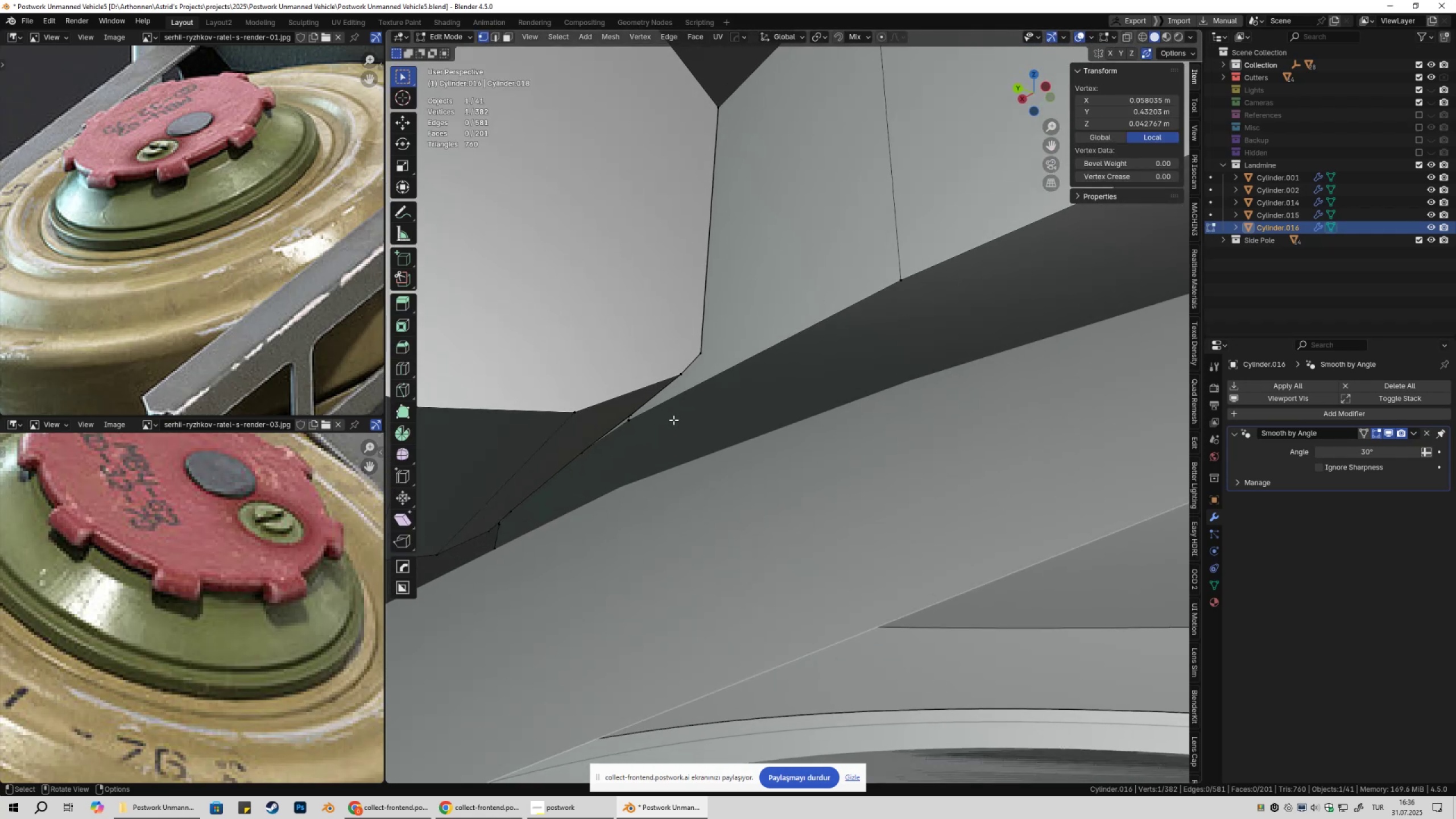 
key(Tab)
 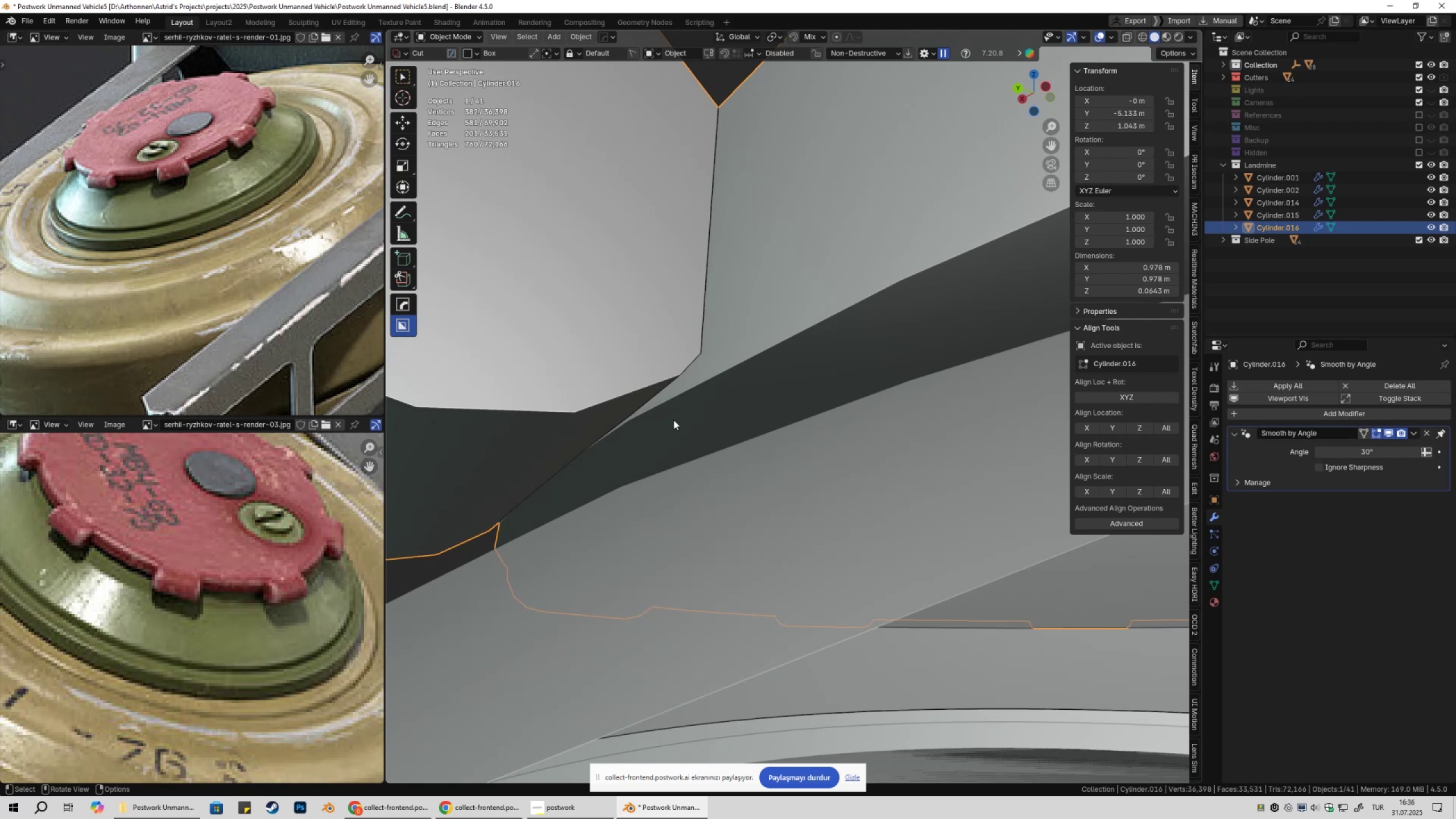 
scroll: coordinate [674, 419], scroll_direction: down, amount: 2.0
 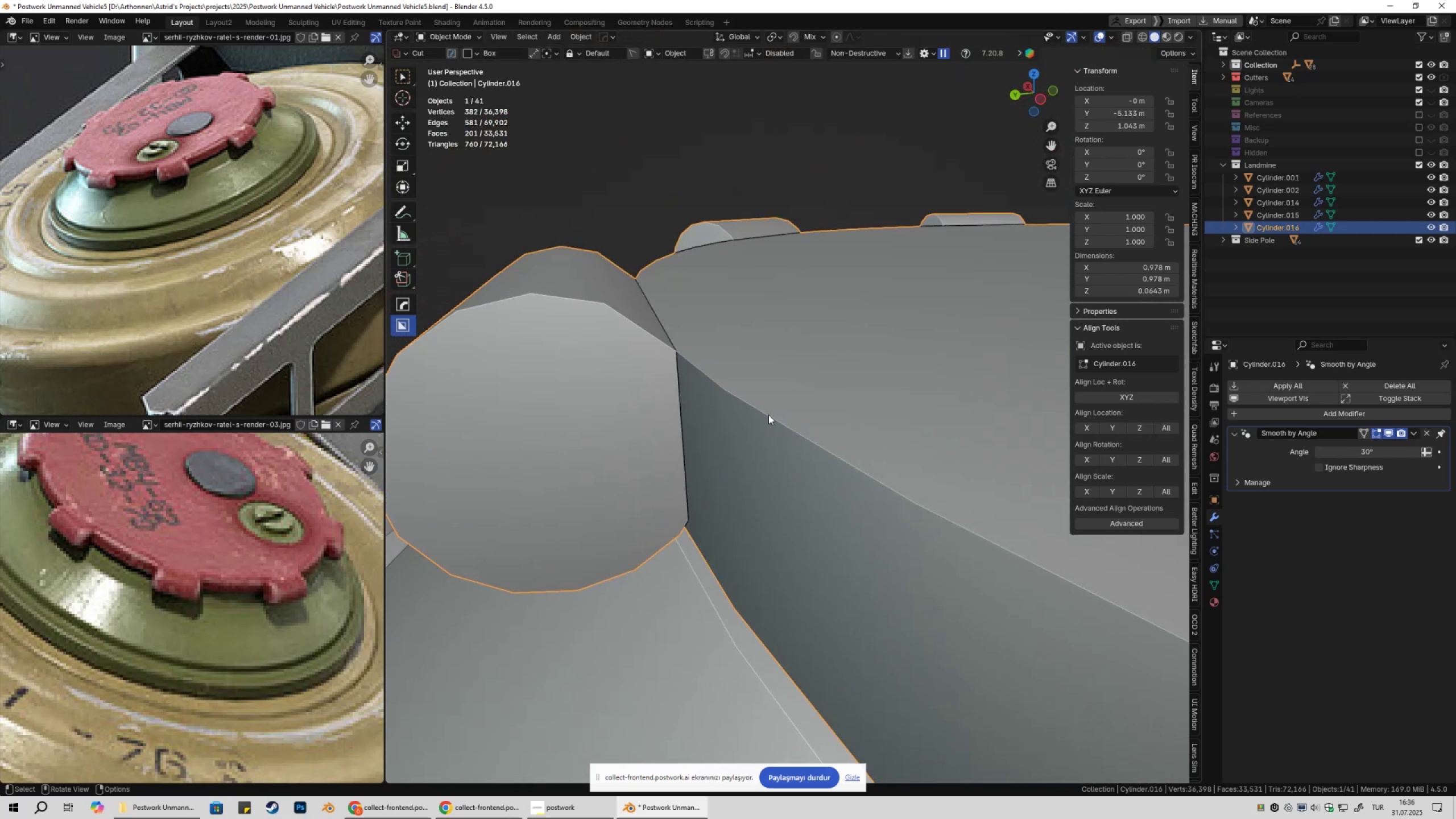 
key(Tab)
 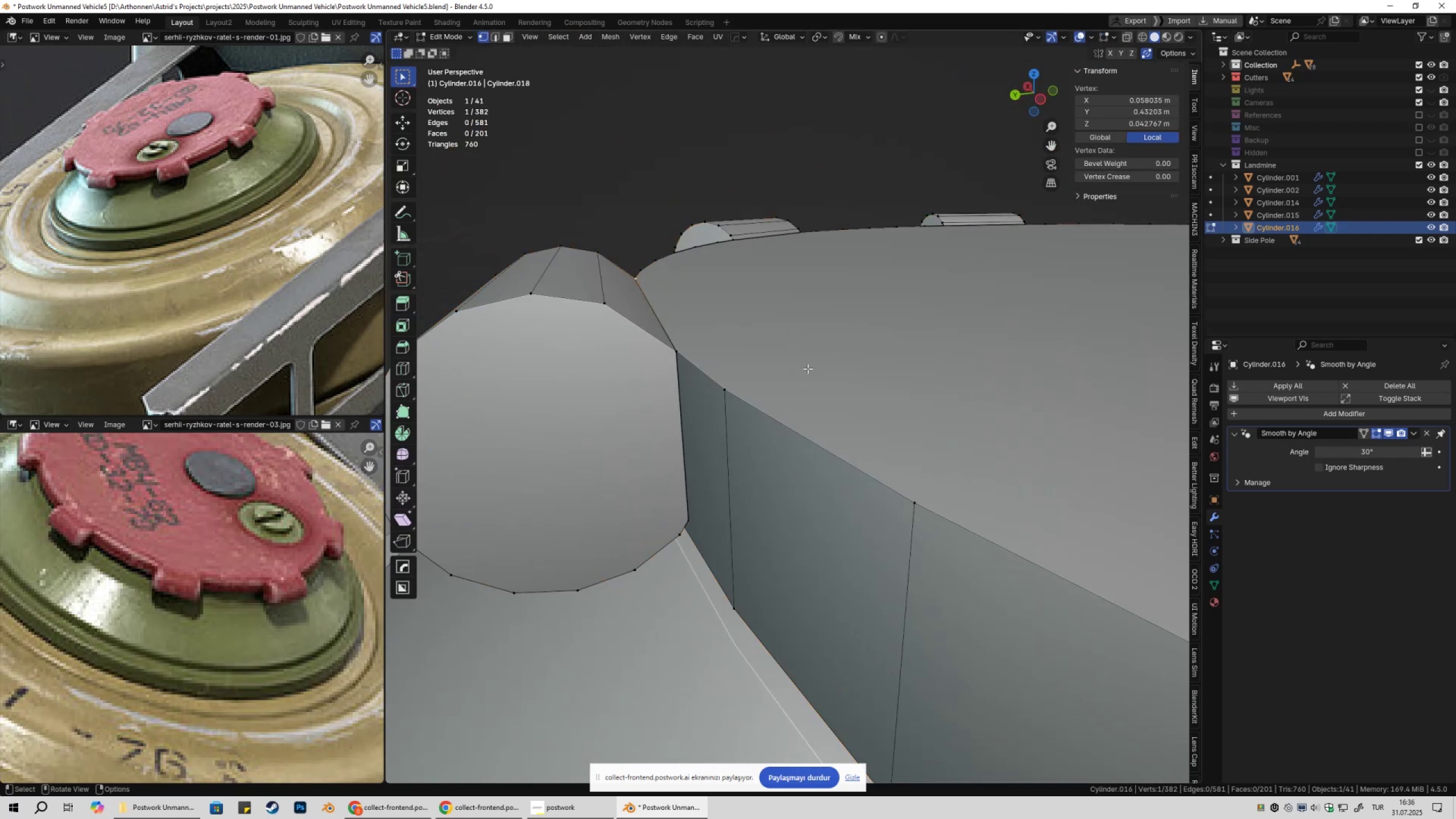 
key(A)
 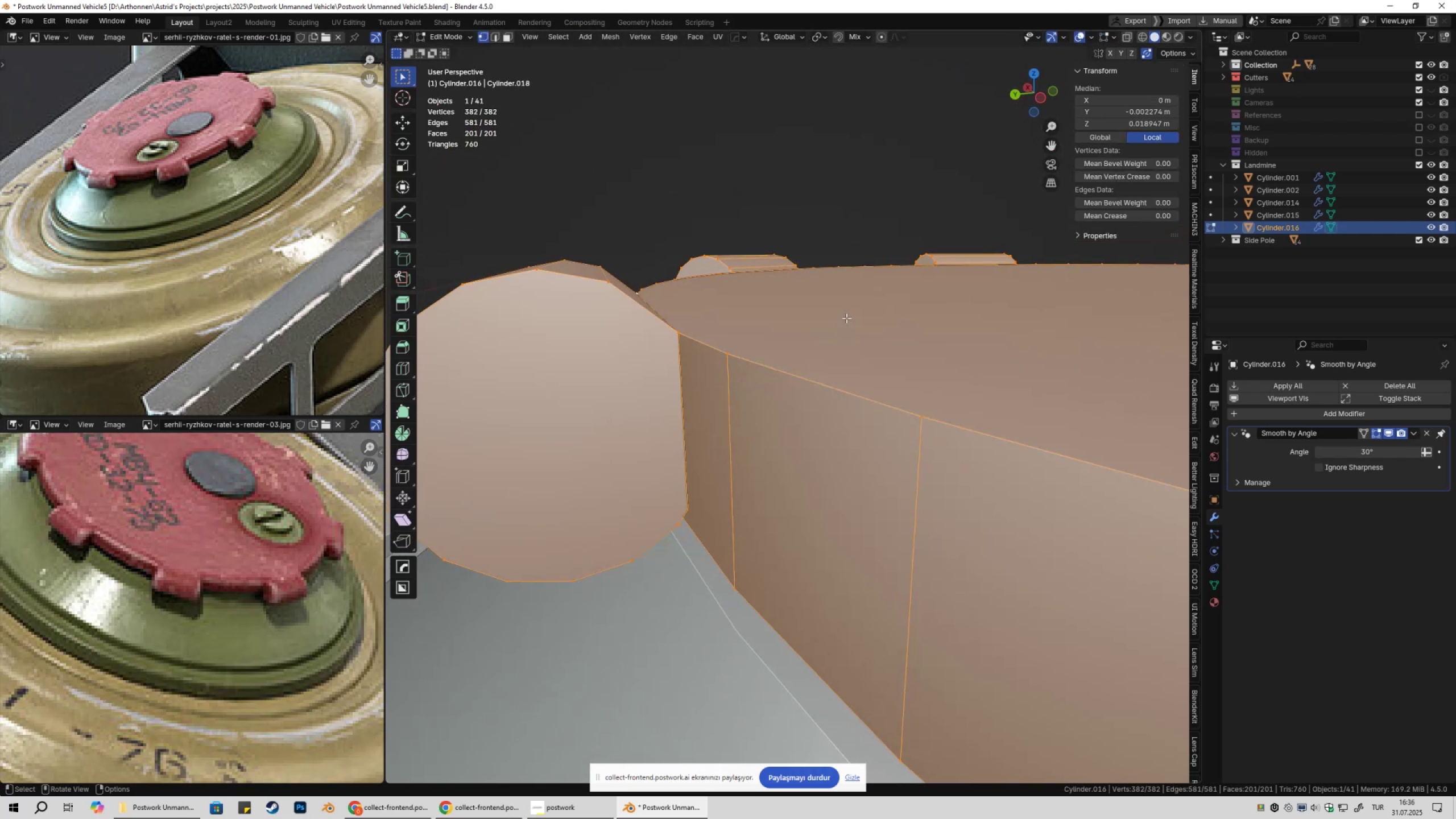 
left_click([846, 318])
 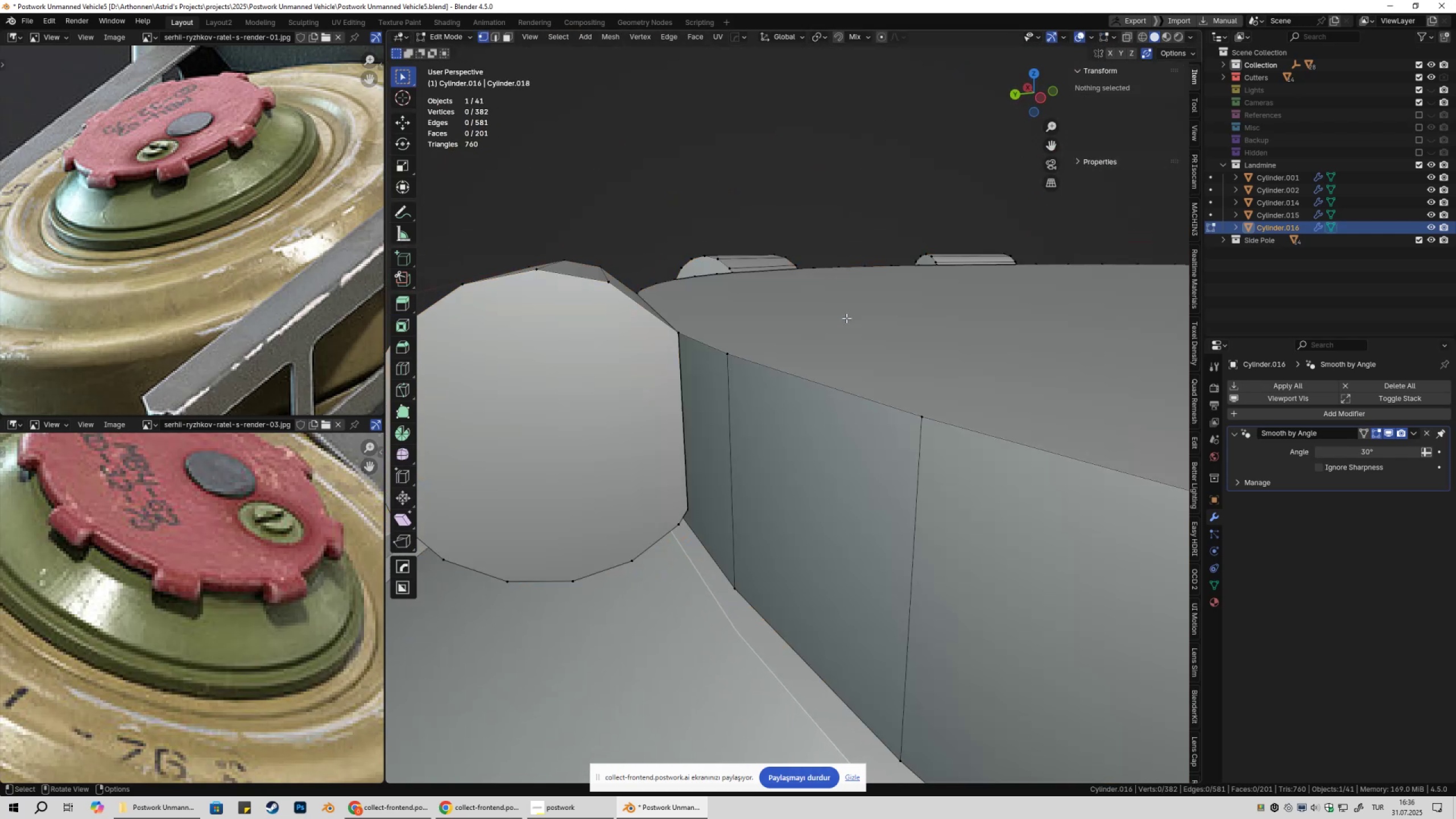 
type(aq)
 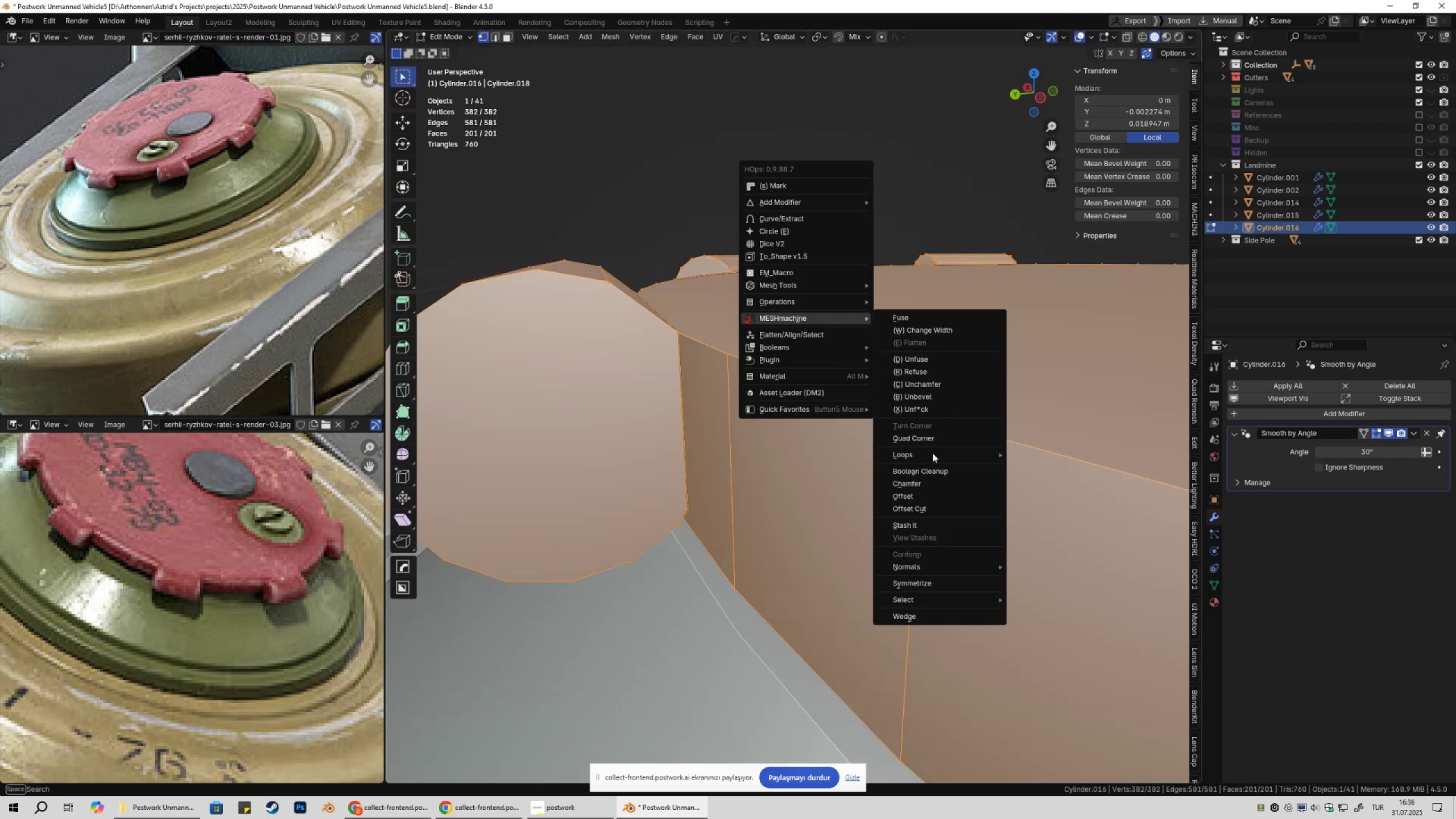 
left_click([926, 469])
 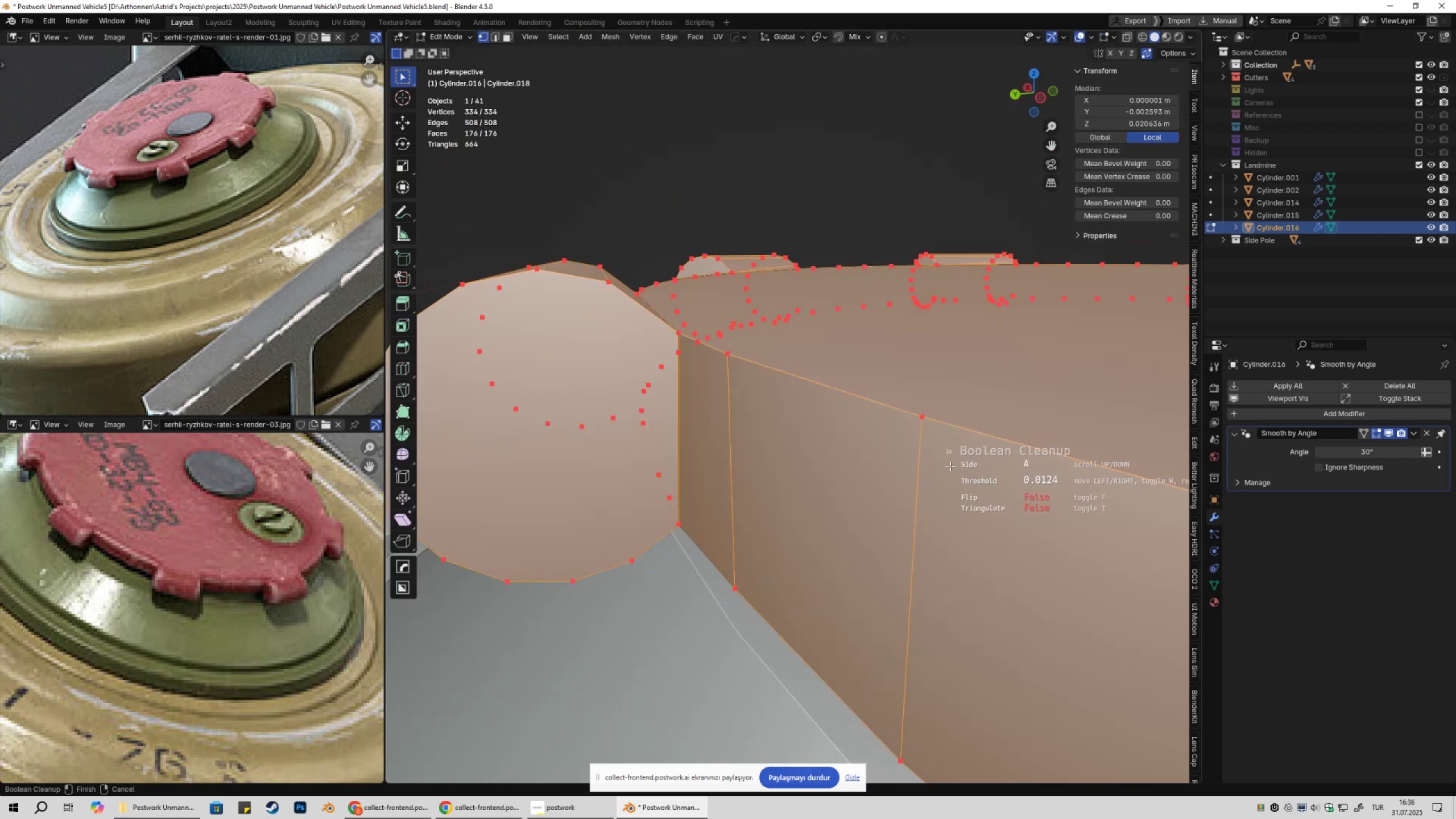 
left_click([949, 466])
 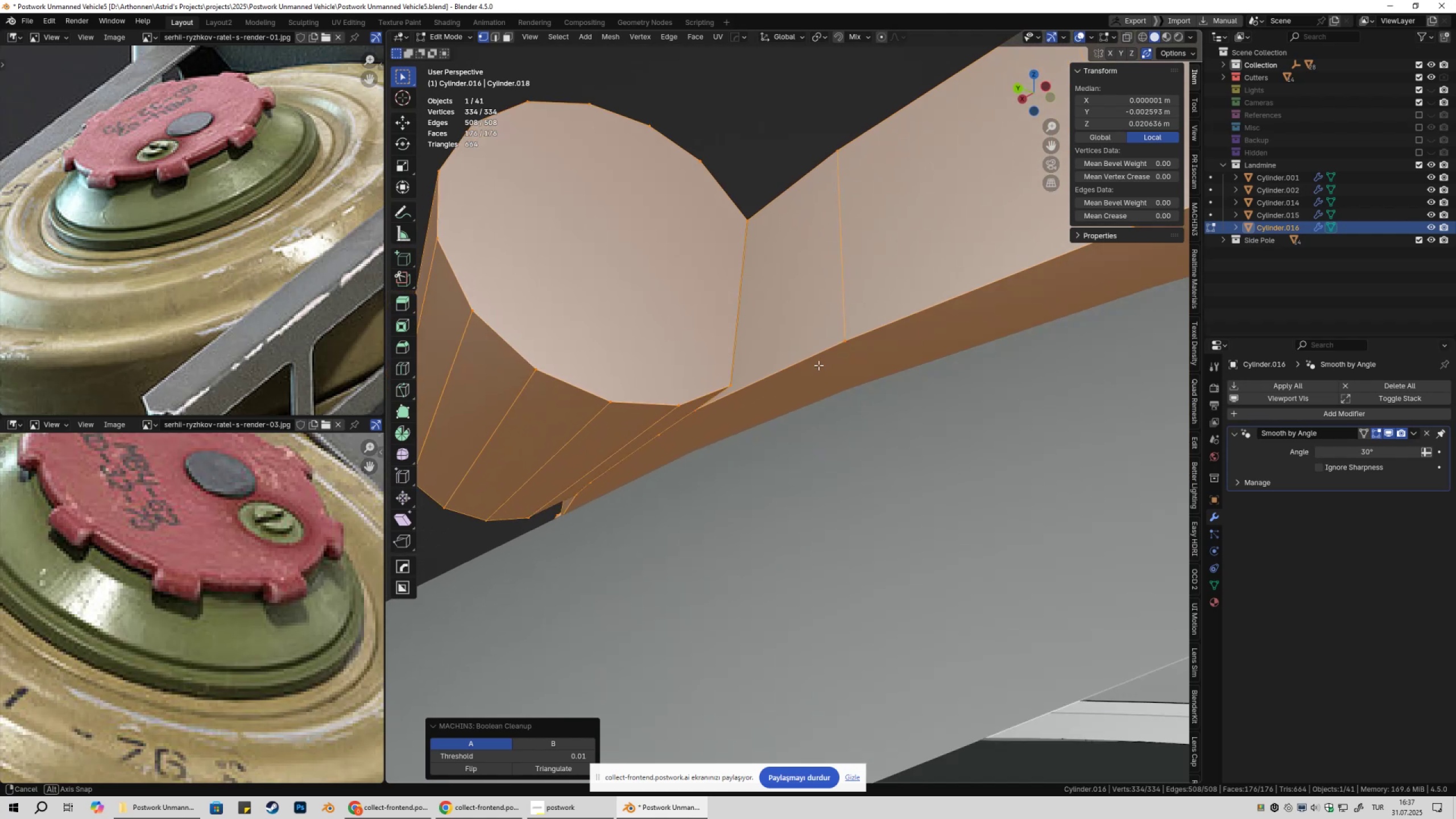 
scroll: coordinate [765, 379], scroll_direction: up, amount: 2.0
 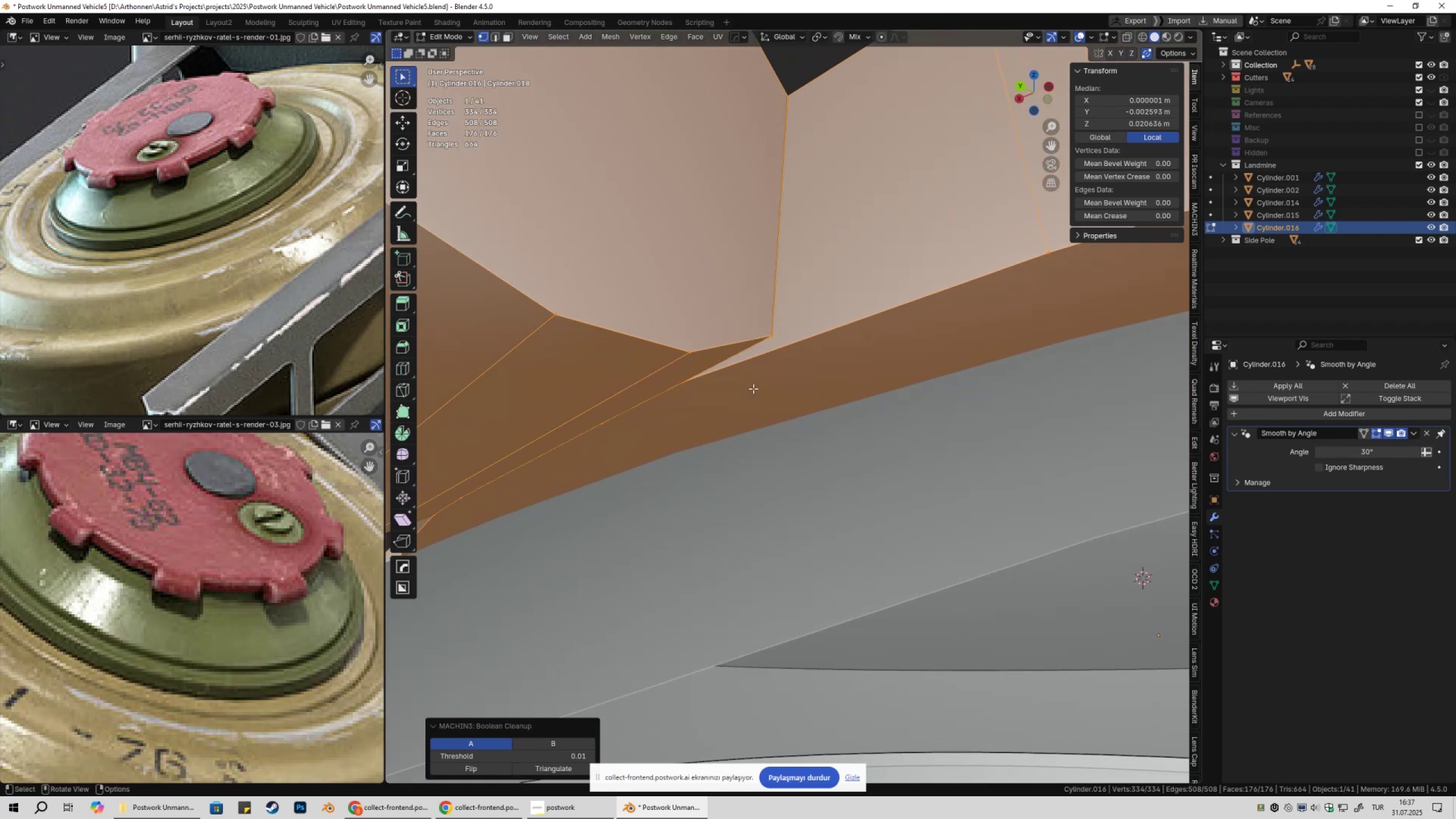 
key(Tab)
 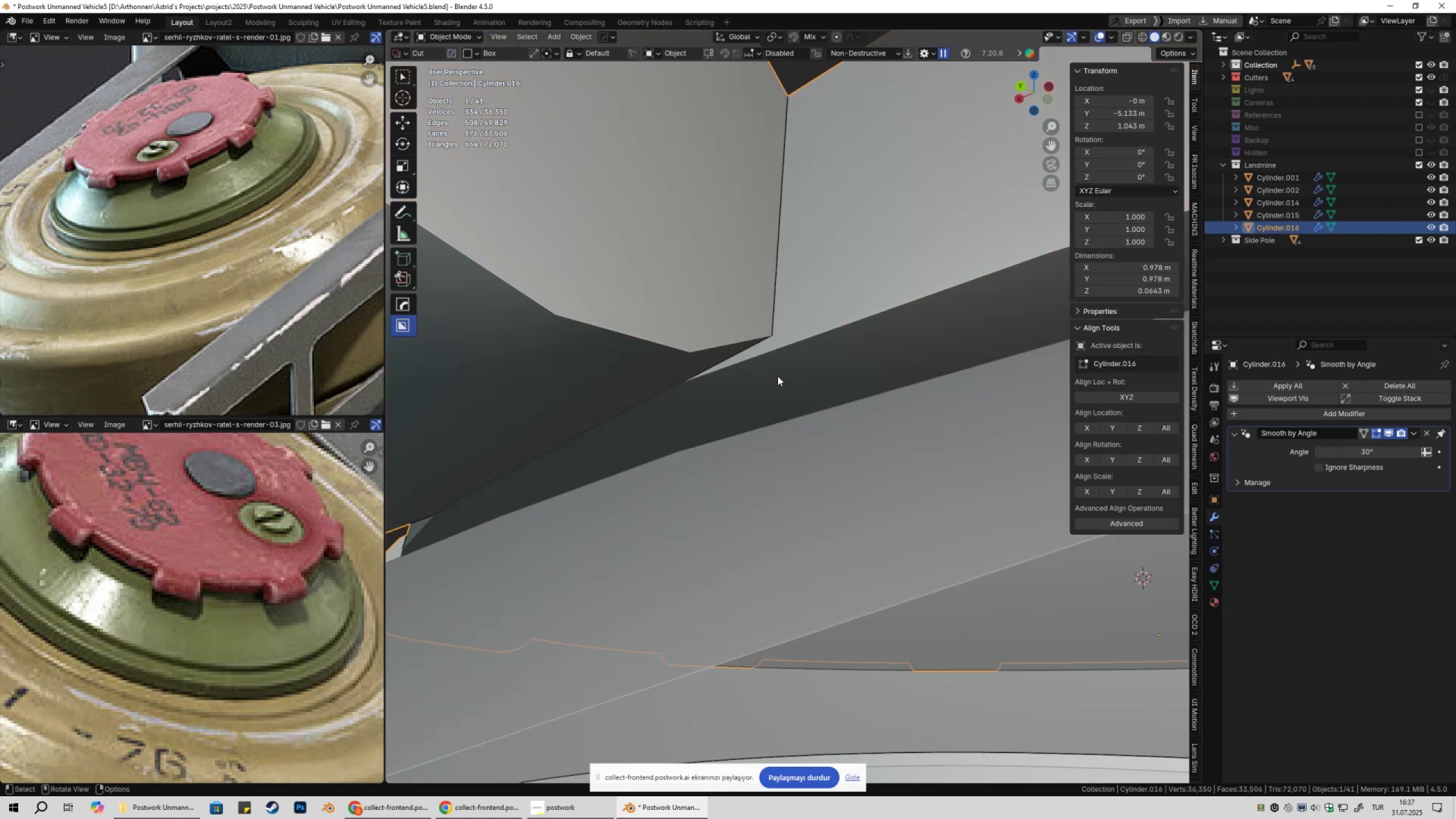 
key(Tab)
 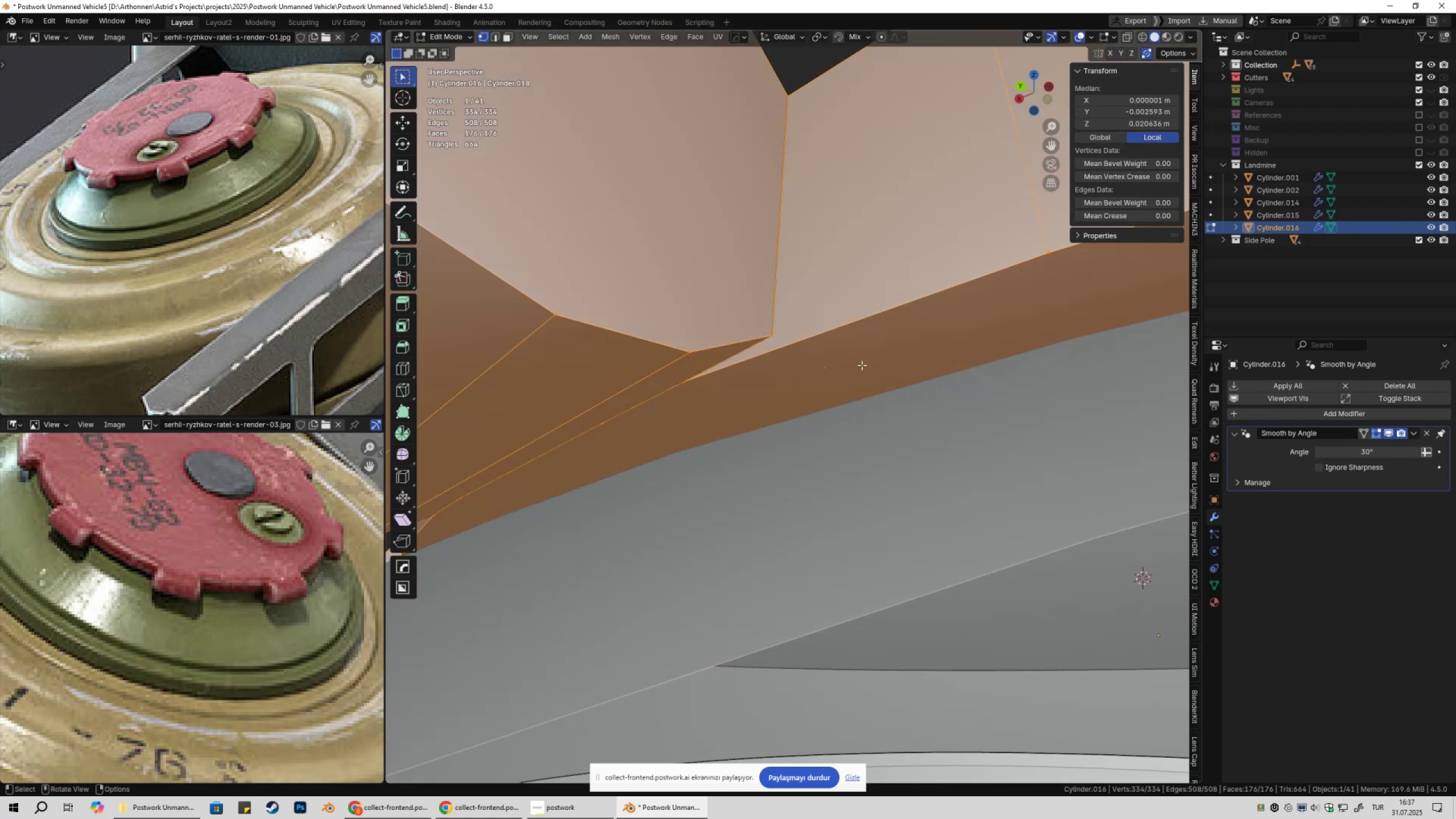 
key(Q)
 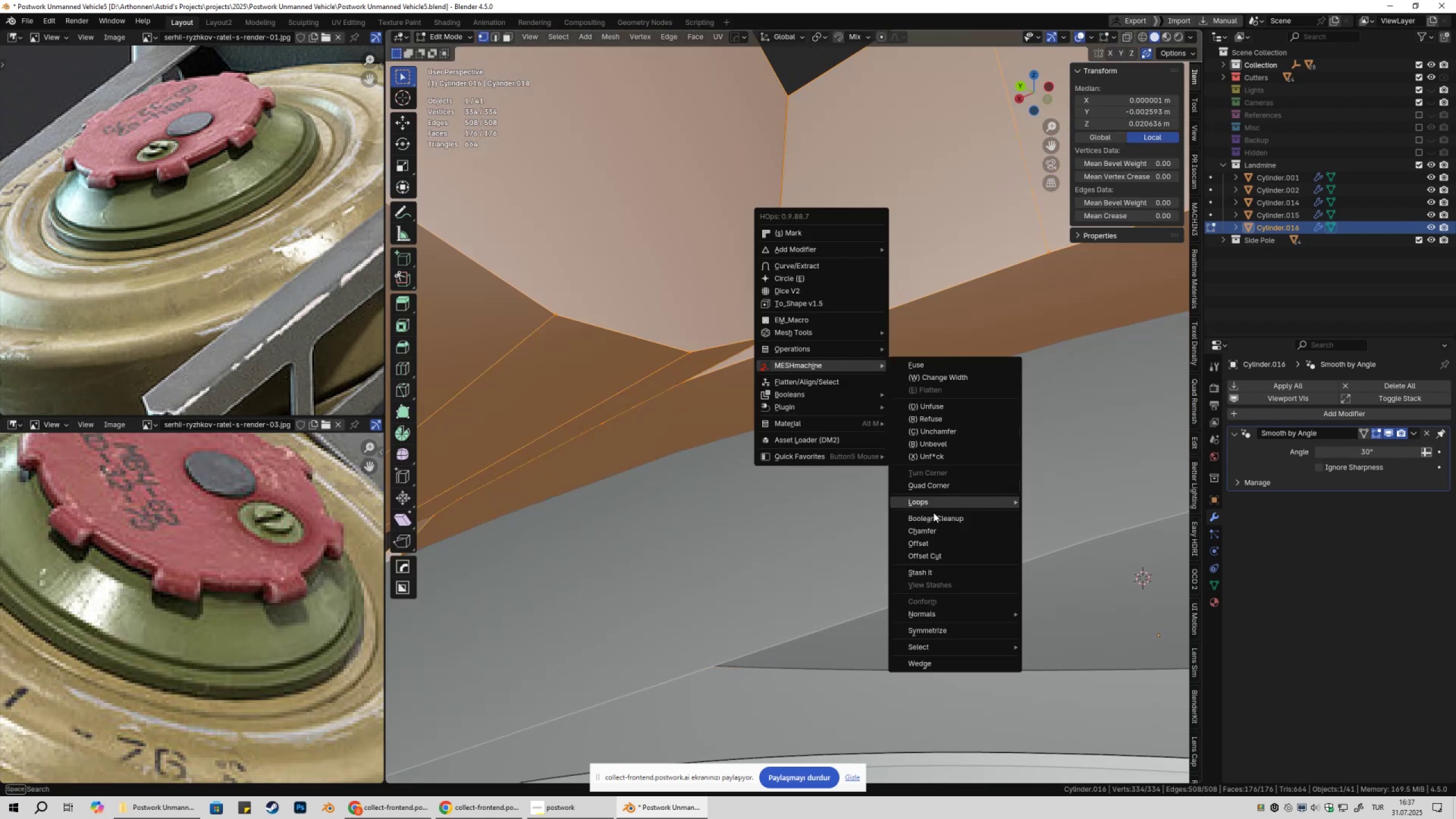 
hold_key(key=ShiftLeft, duration=0.32)
 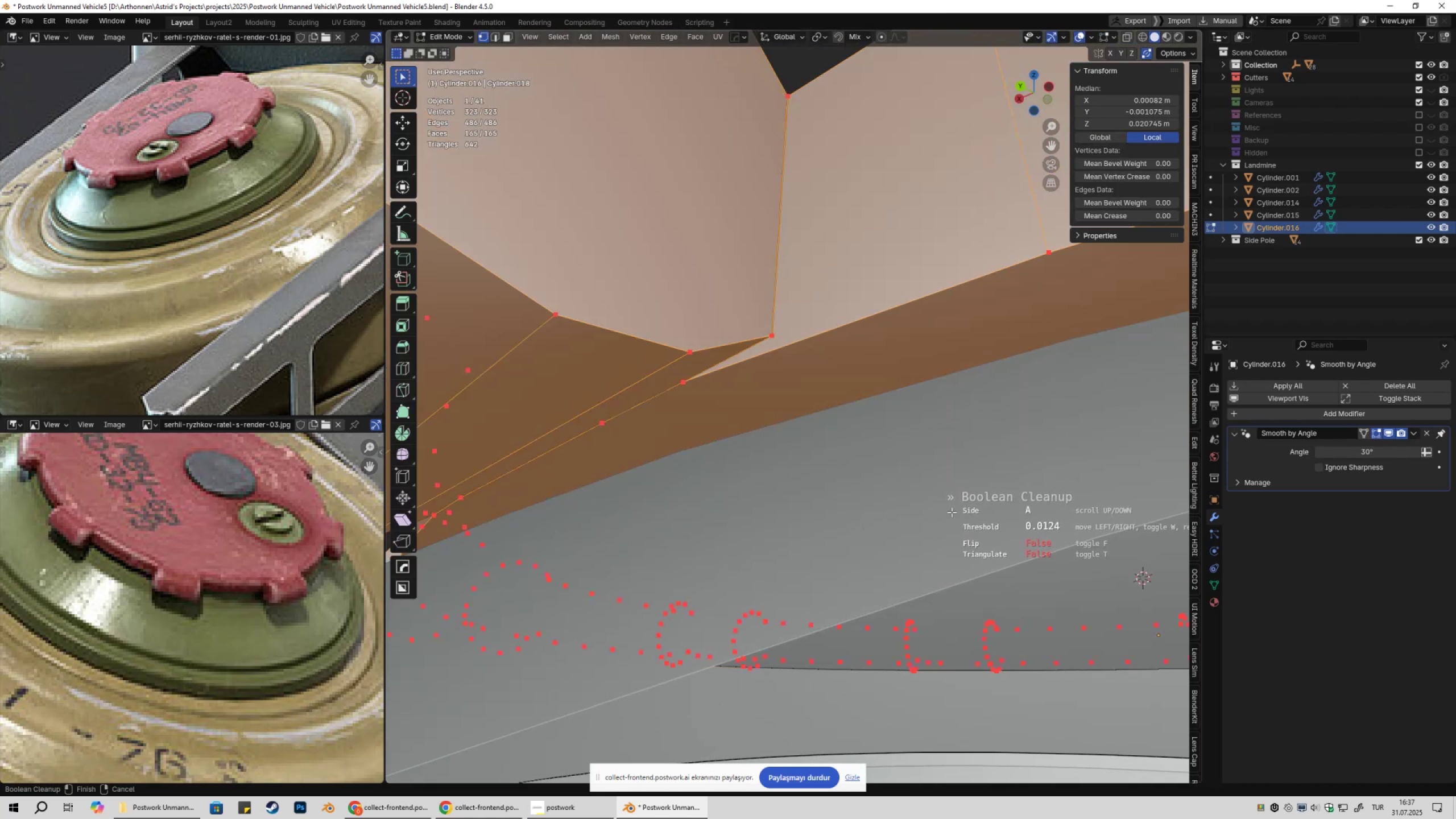 
scroll: coordinate [904, 487], scroll_direction: down, amount: 4.0
 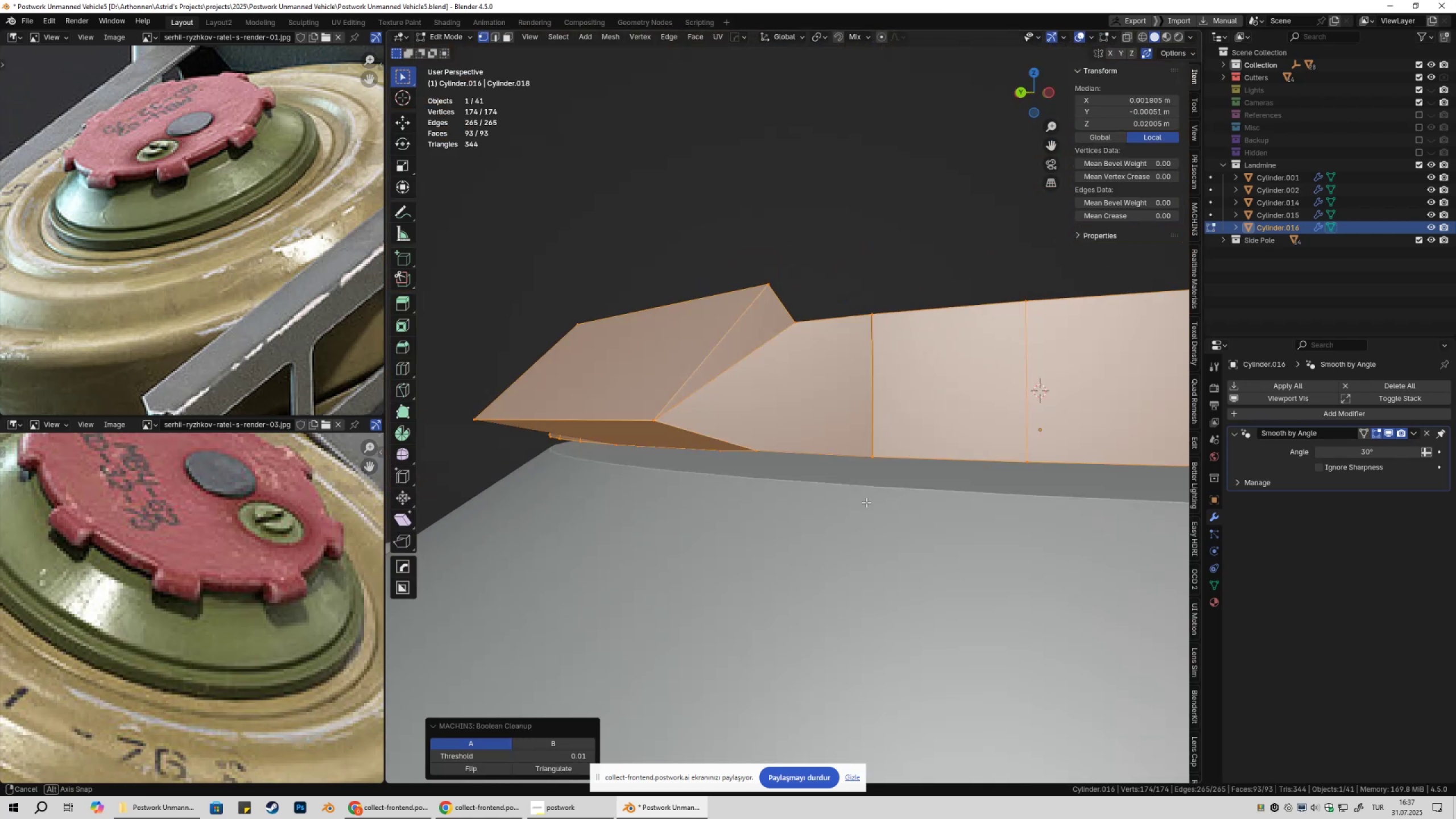 
key(Control+Z)
 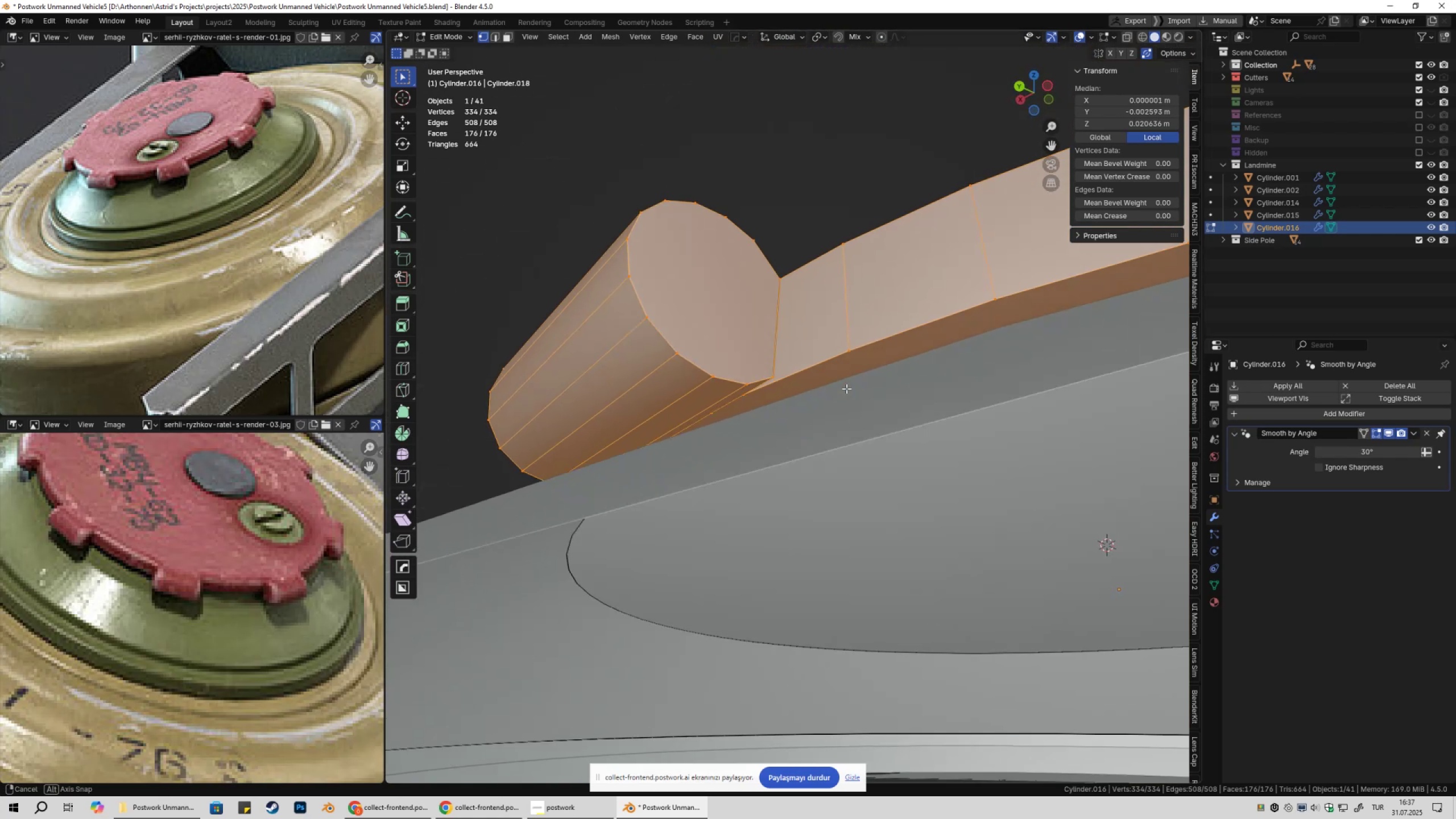 
key(Tab)
 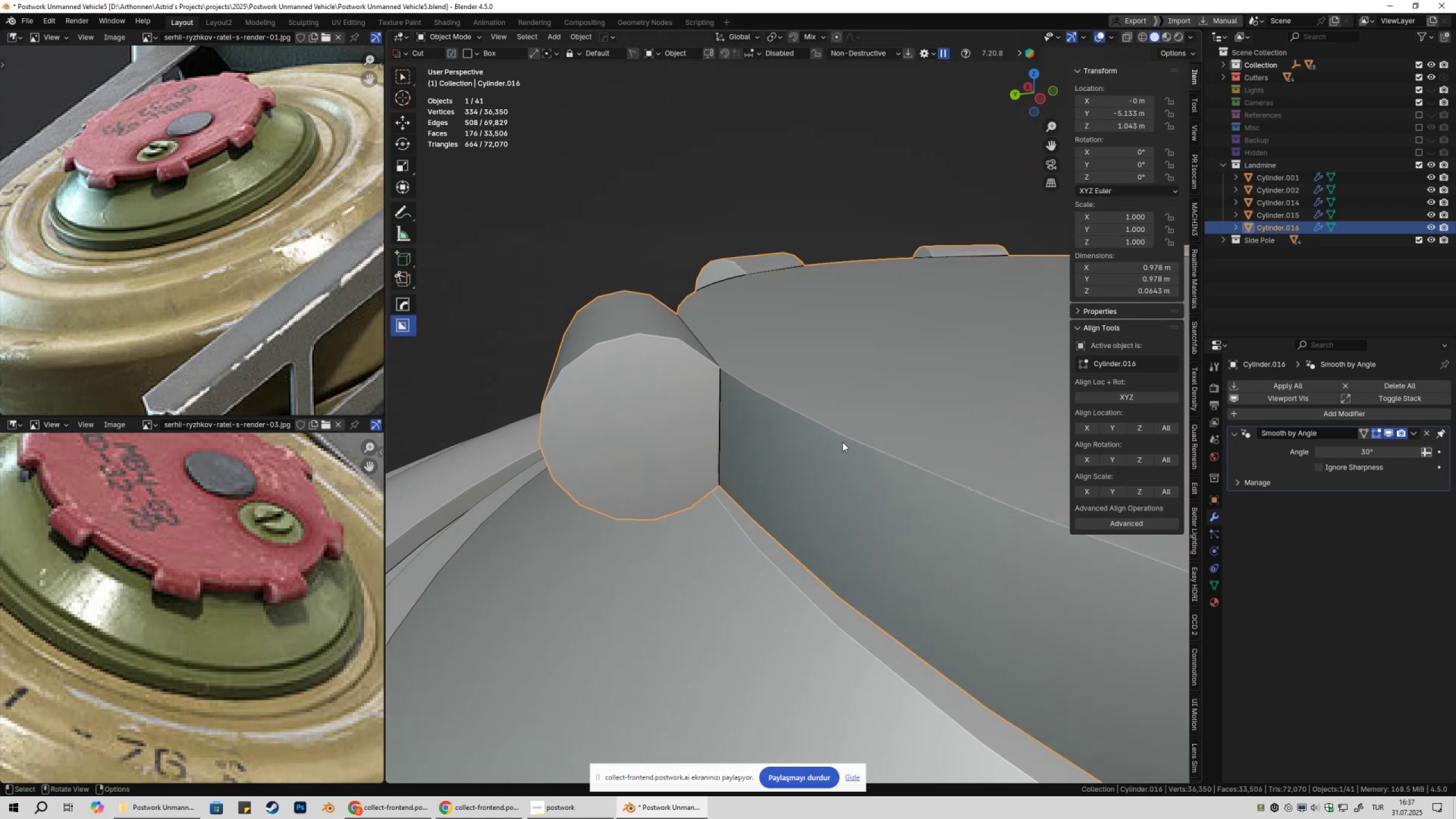 
scroll: coordinate [844, 437], scroll_direction: down, amount: 4.0
 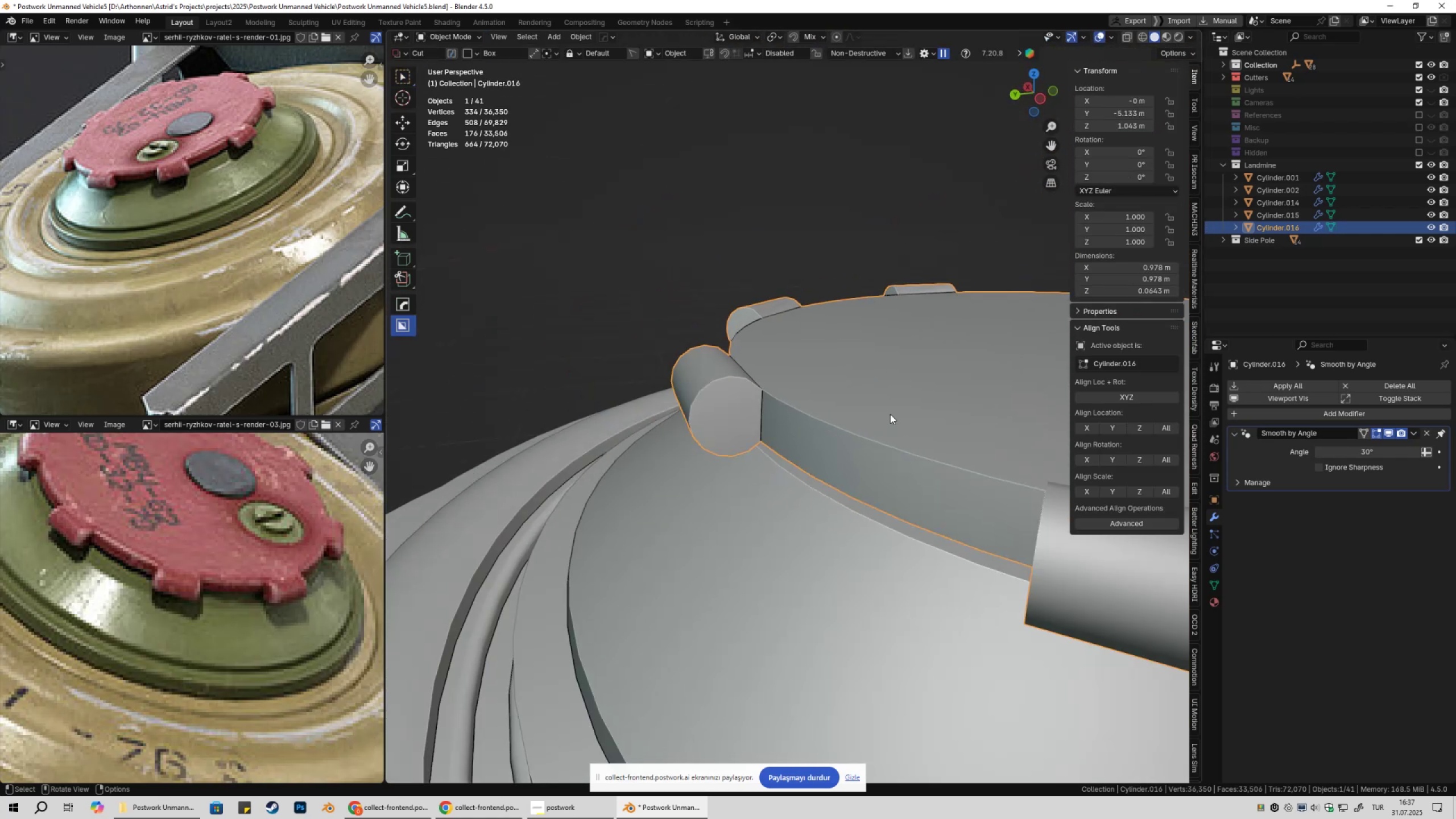 
key(Tab)
 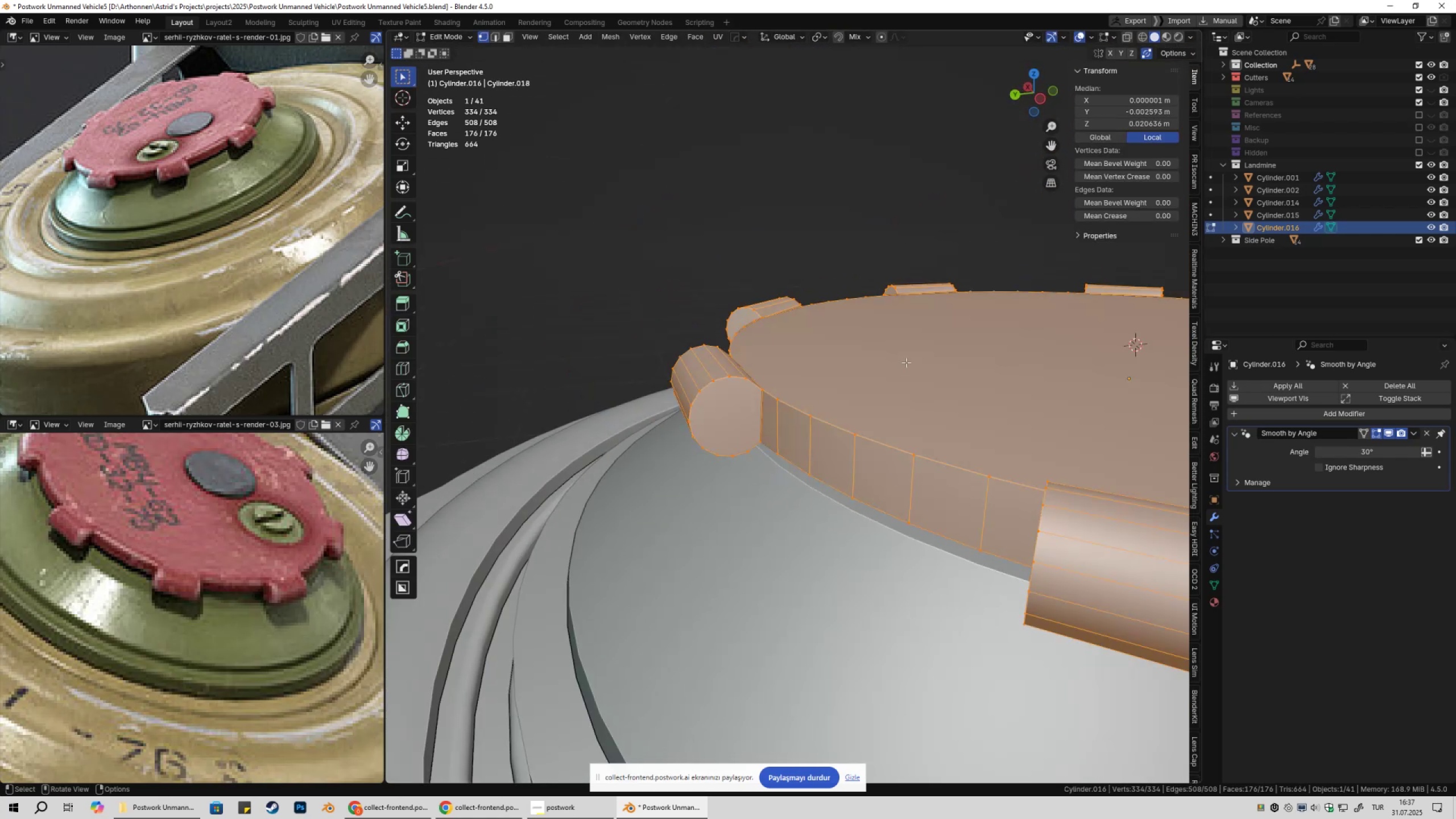 
hold_key(key=AltLeft, duration=0.78)
 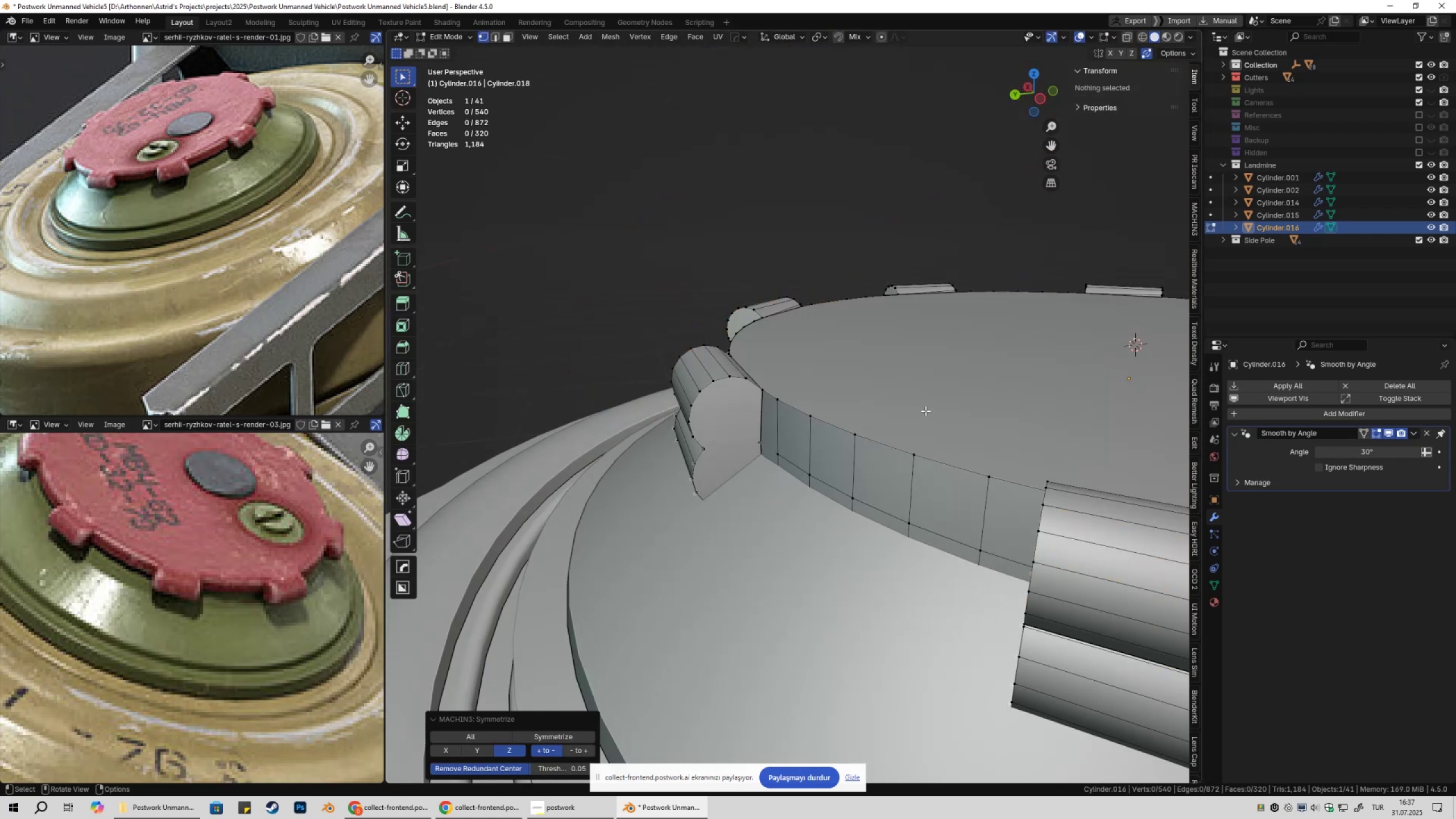 
hold_key(key=X, duration=0.56)
 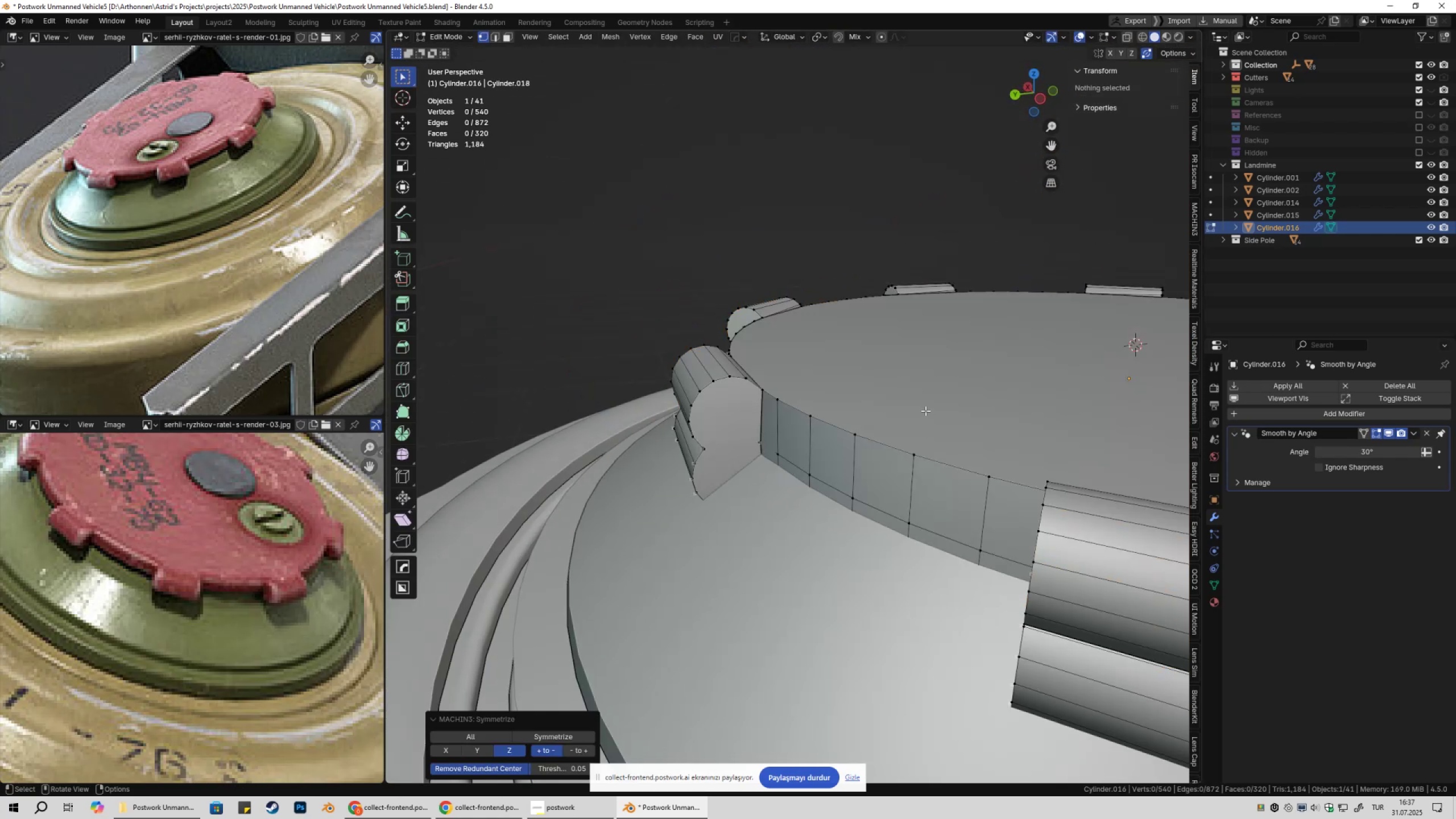 
key(Tab)
 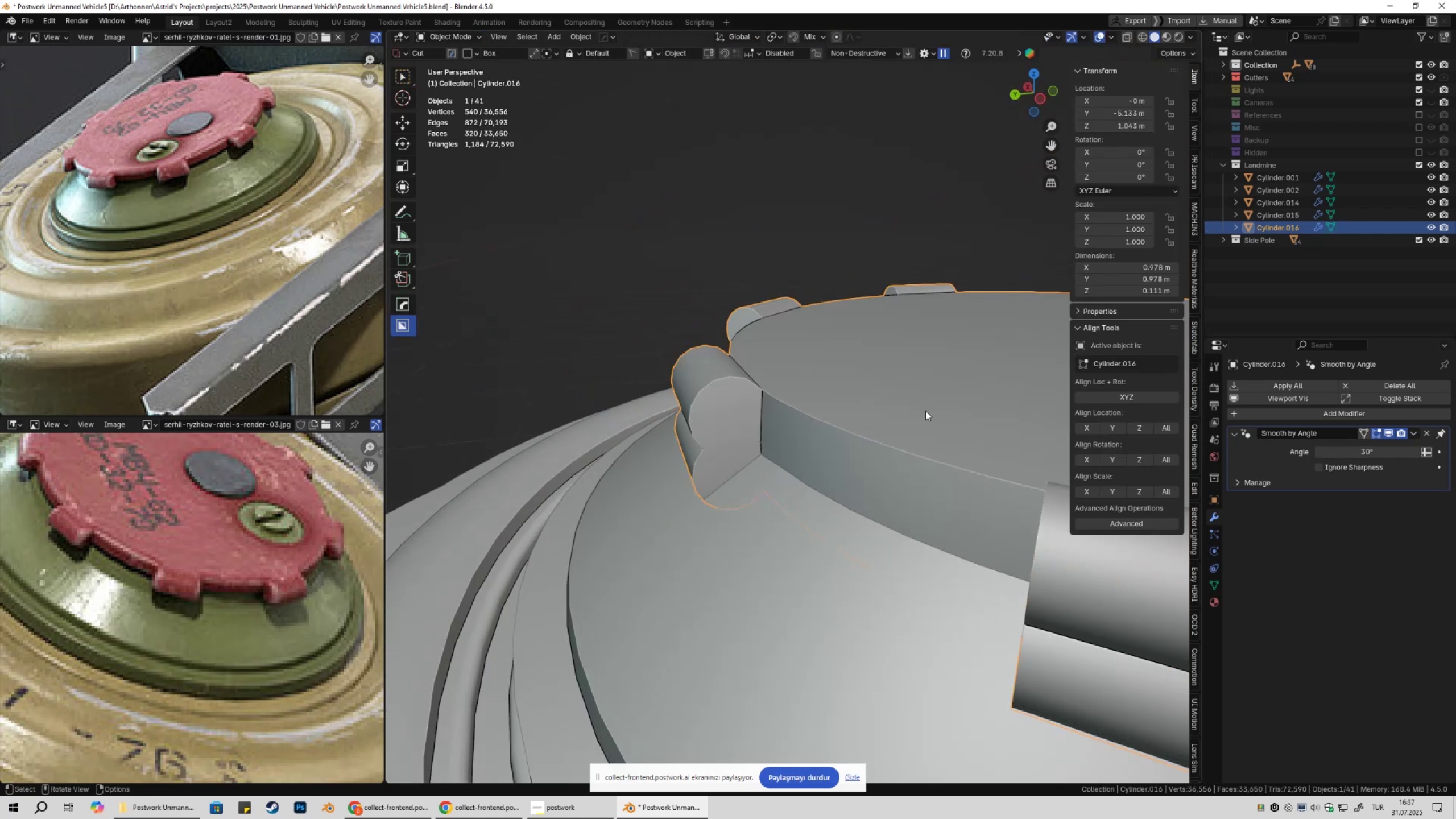 
key(Control+Z)
 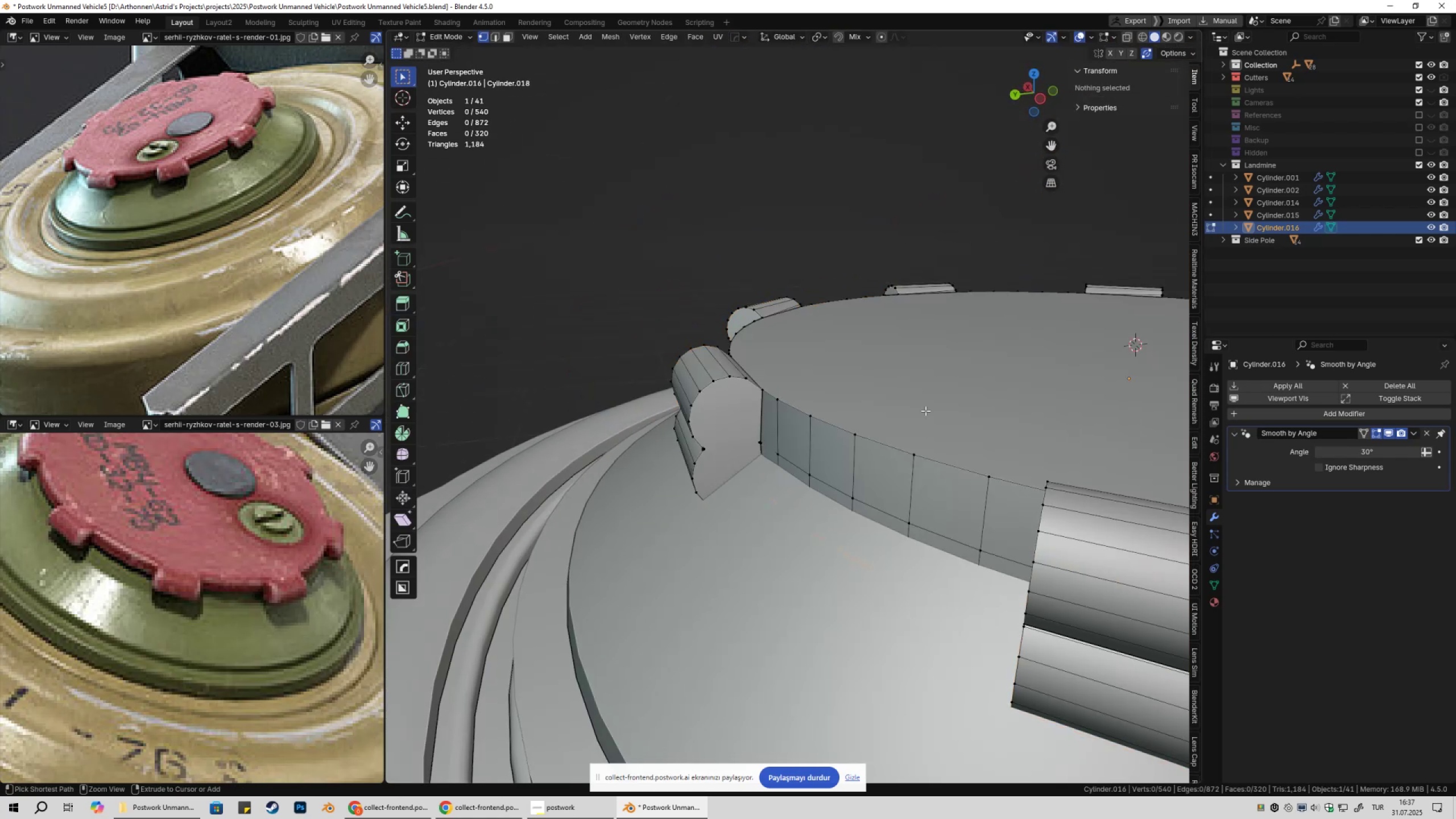 
key(Control+Z)
 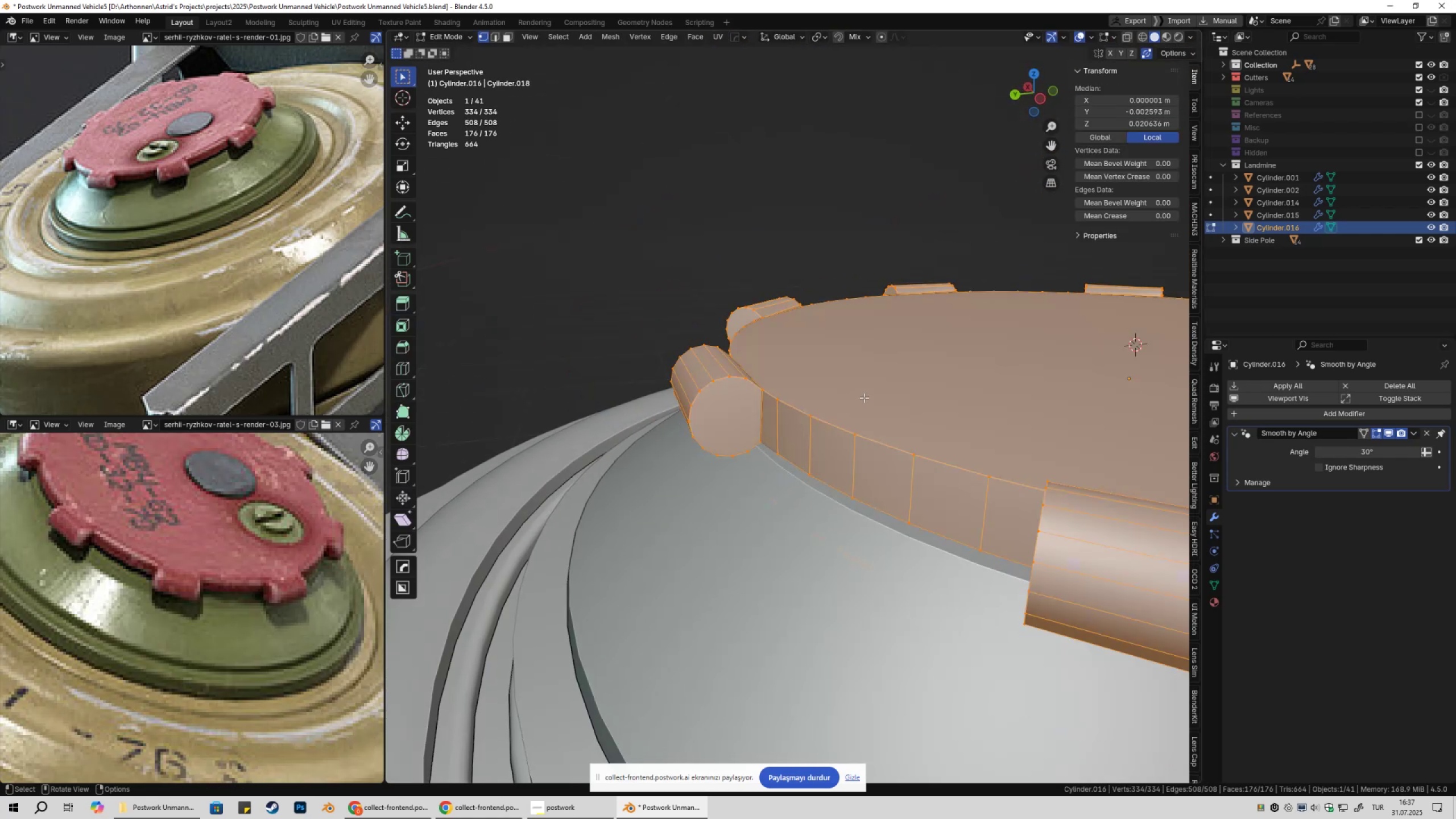 
key(Tab)
 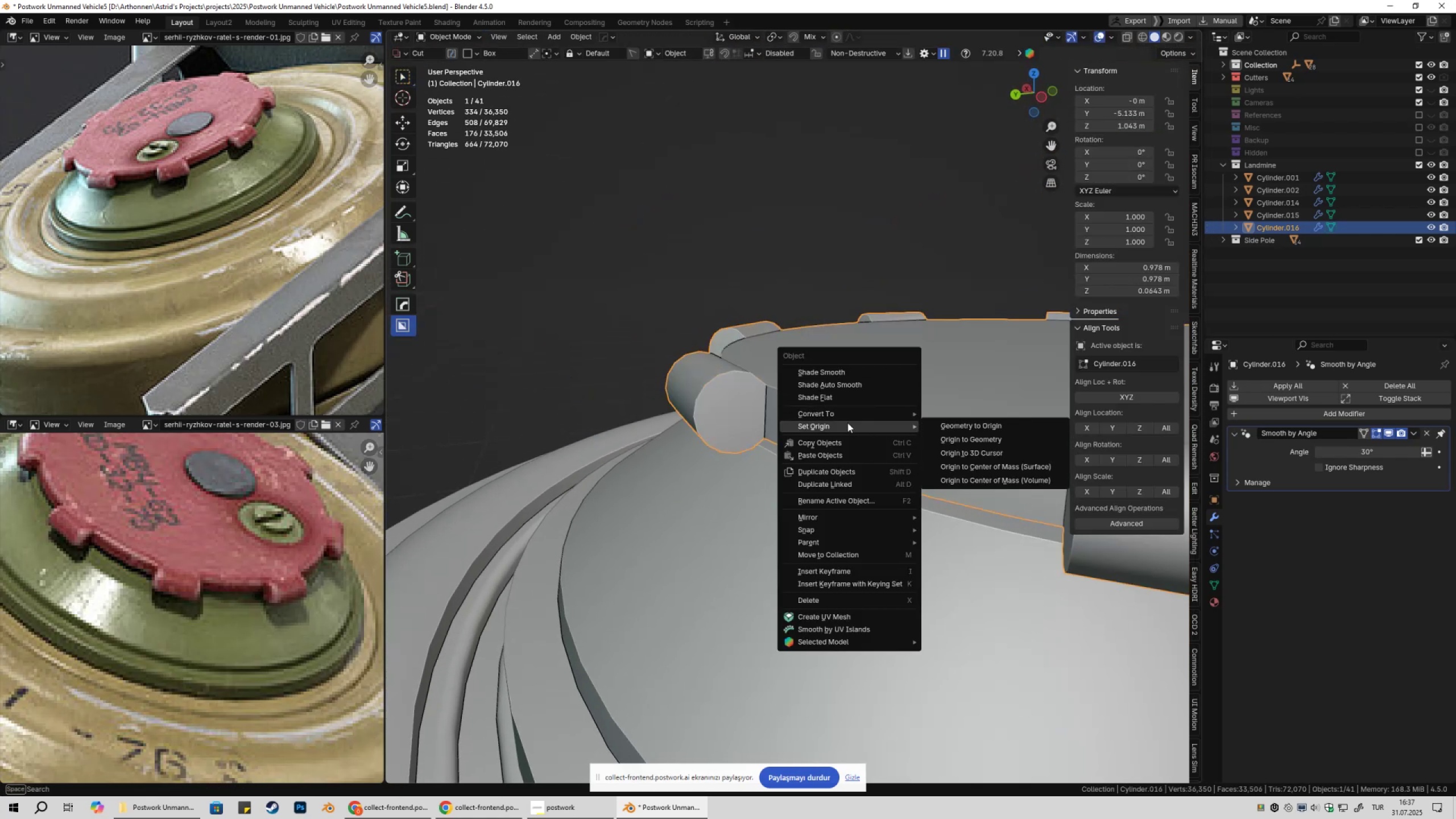 
left_click([969, 441])
 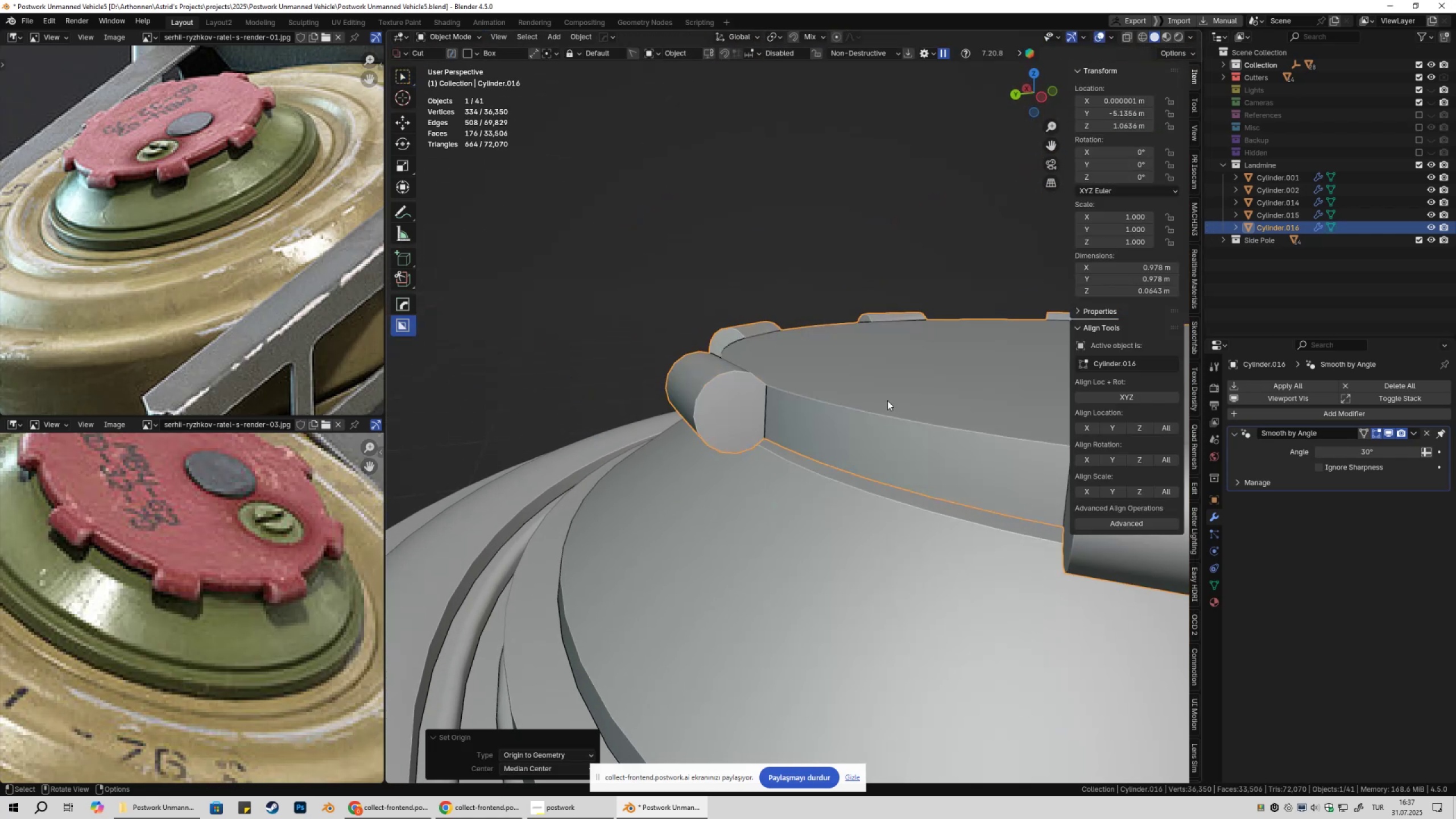 
key(Tab)
 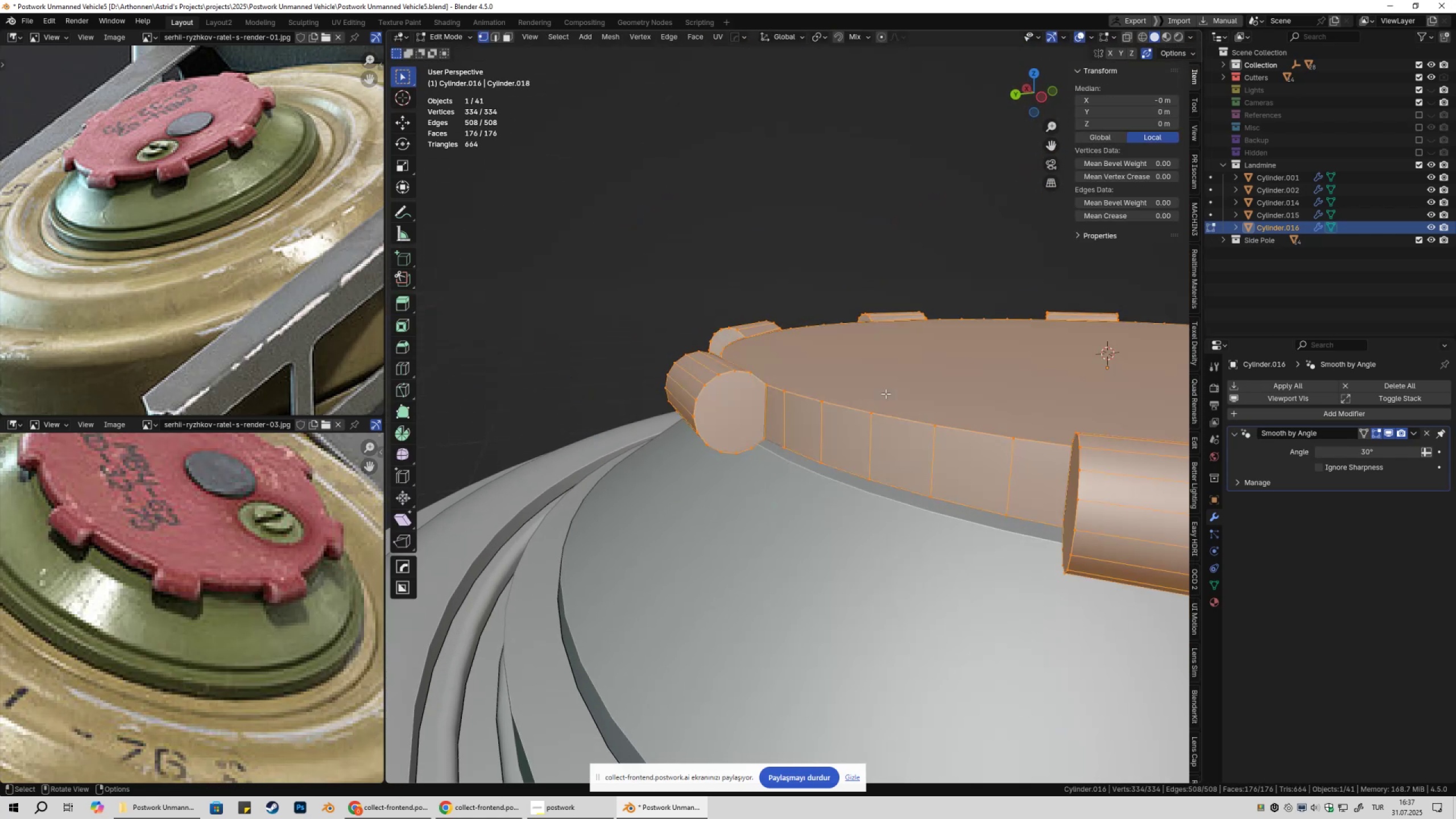 
hold_key(key=AltLeft, duration=0.7)
 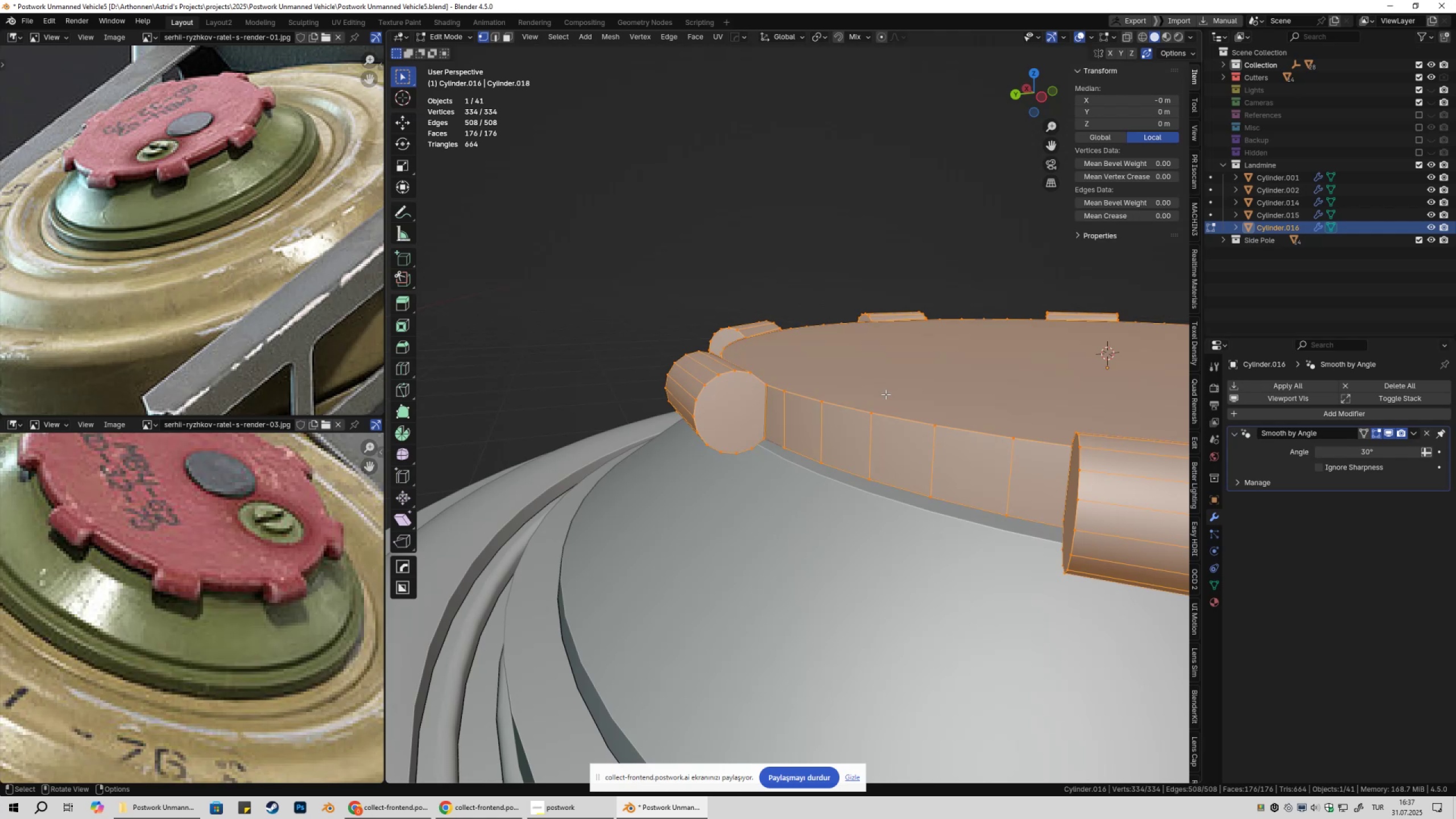 
key(Alt+X)
 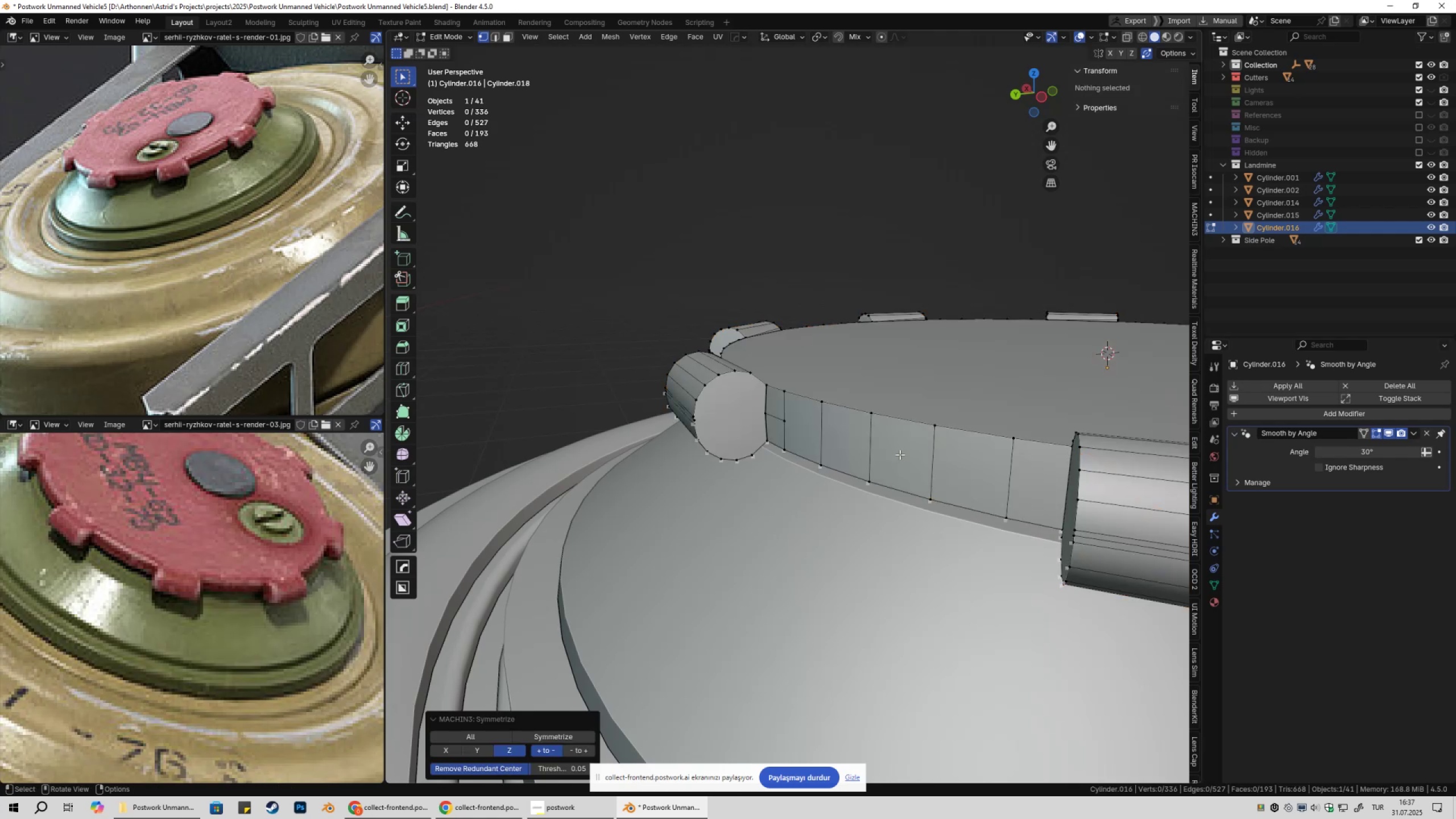 
key(Tab)
 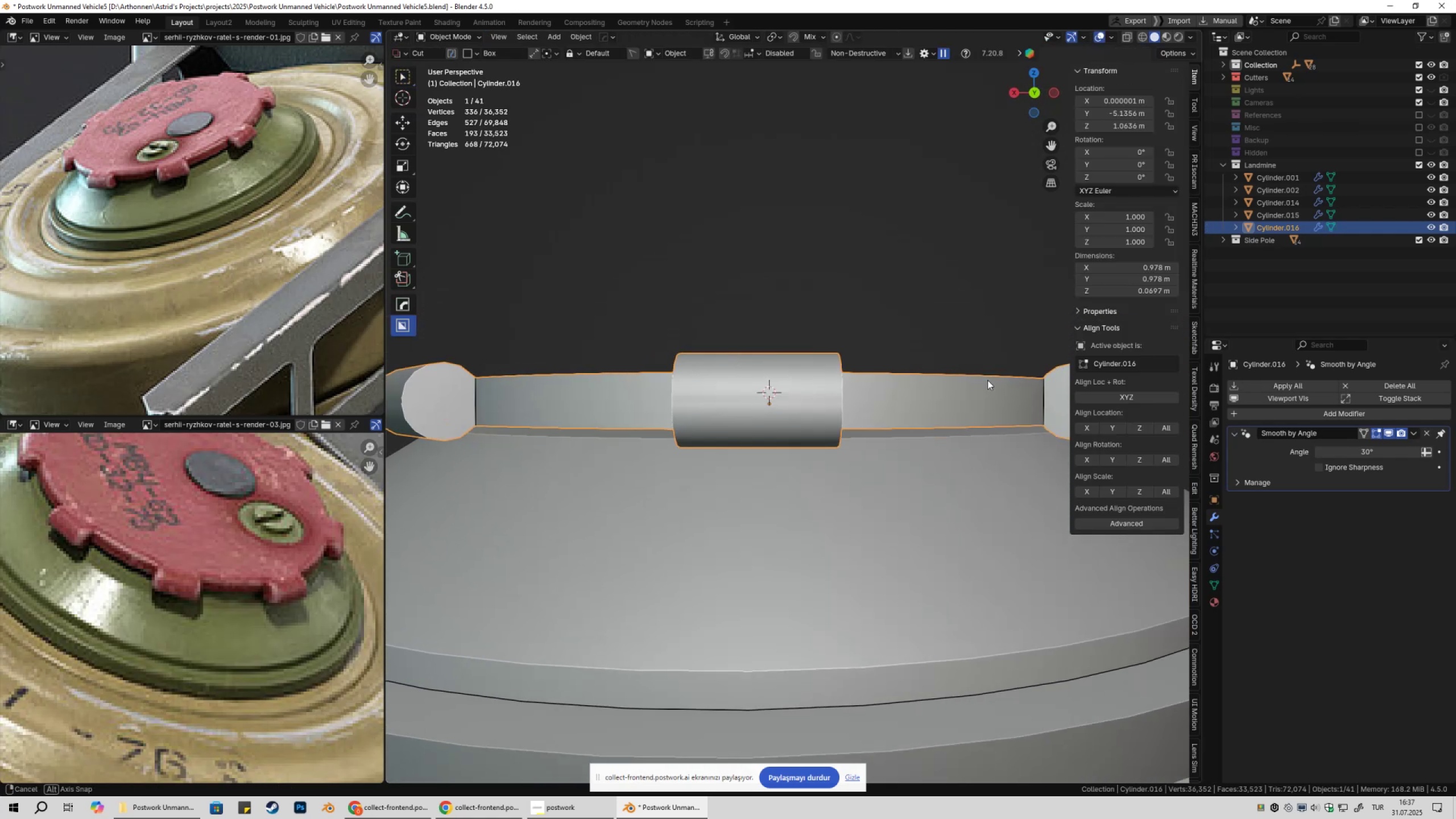 
scroll: coordinate [858, 394], scroll_direction: up, amount: 3.0
 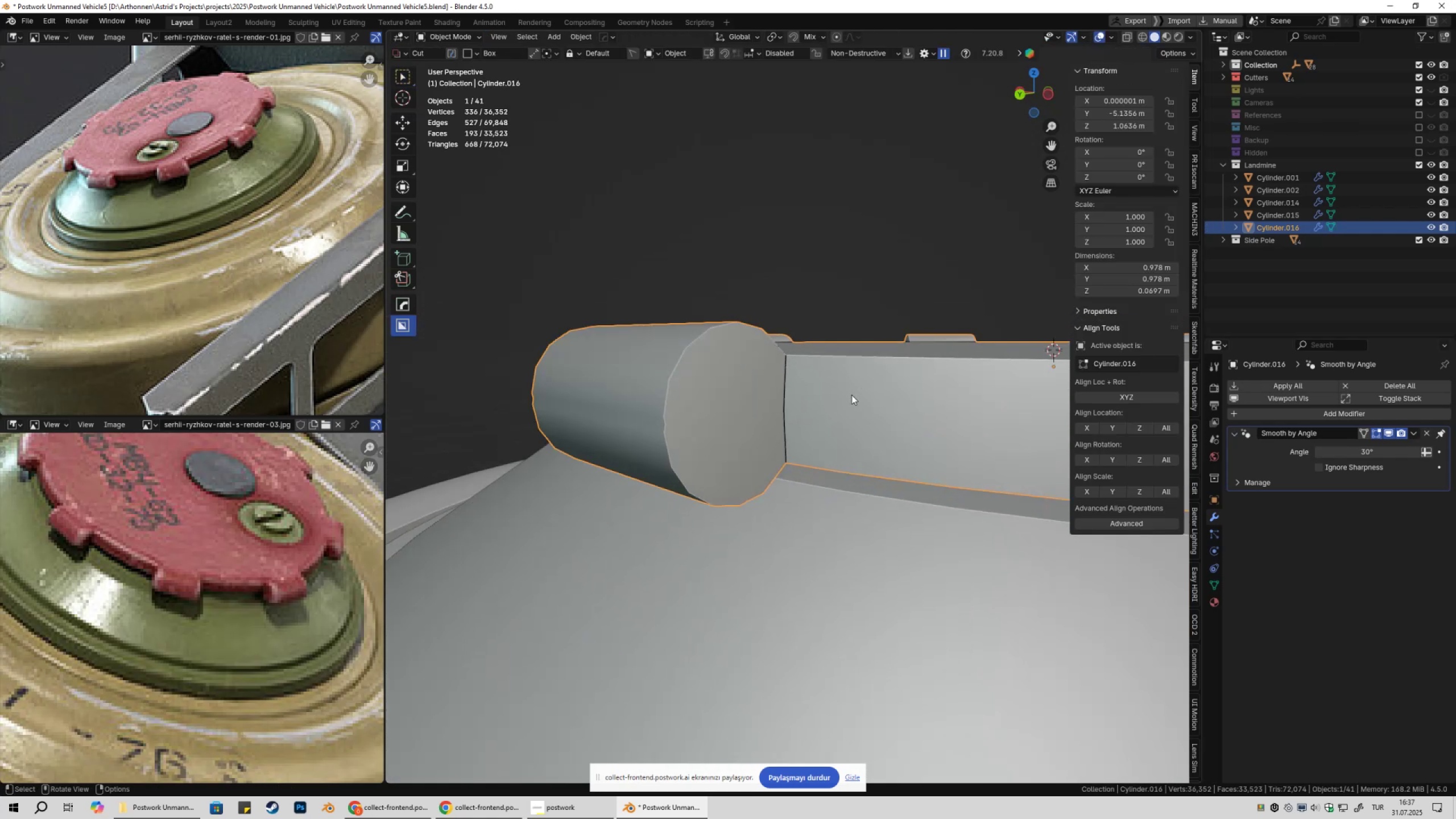 
key(Tab)
 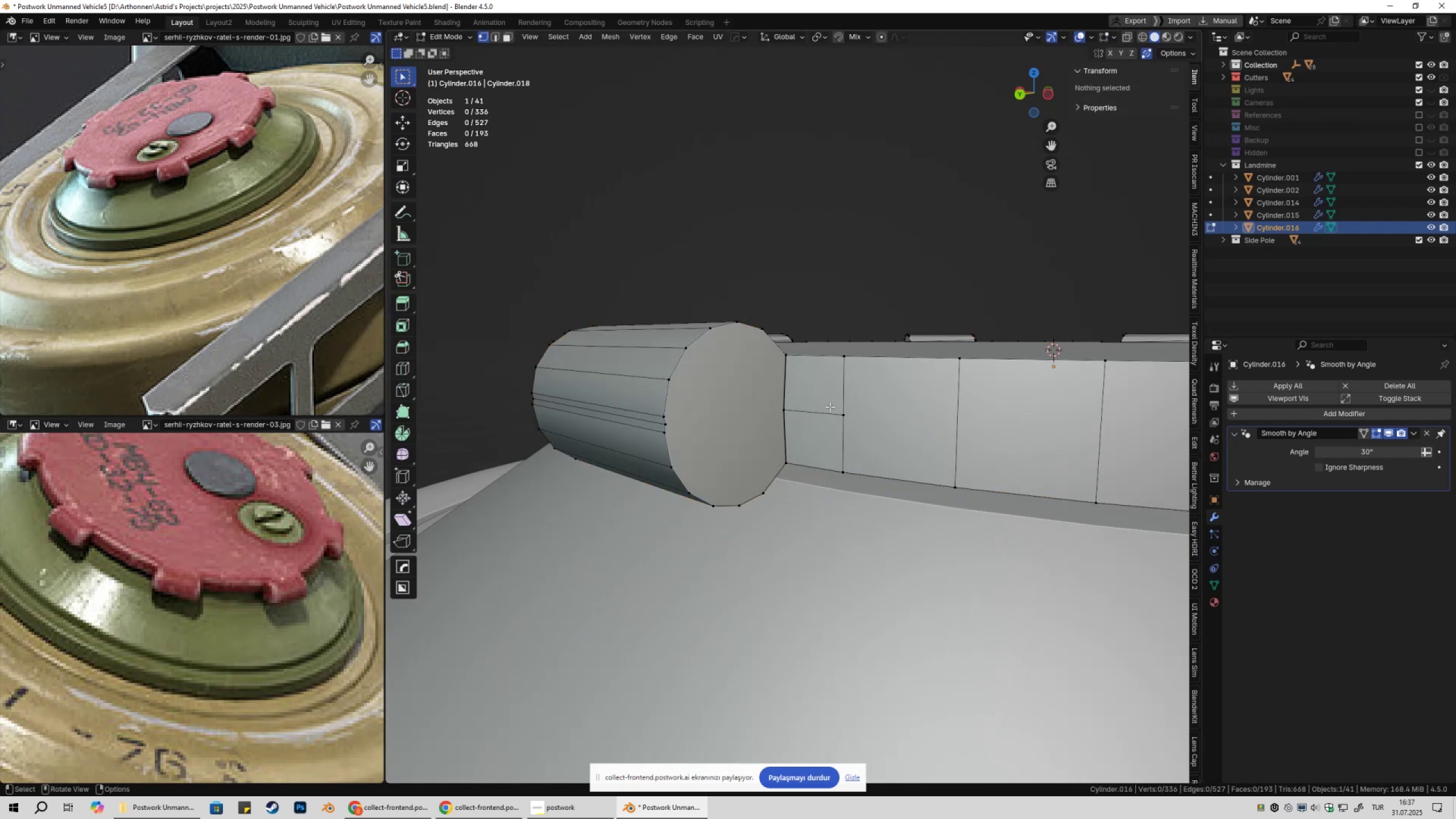 
key(Control+Z)
 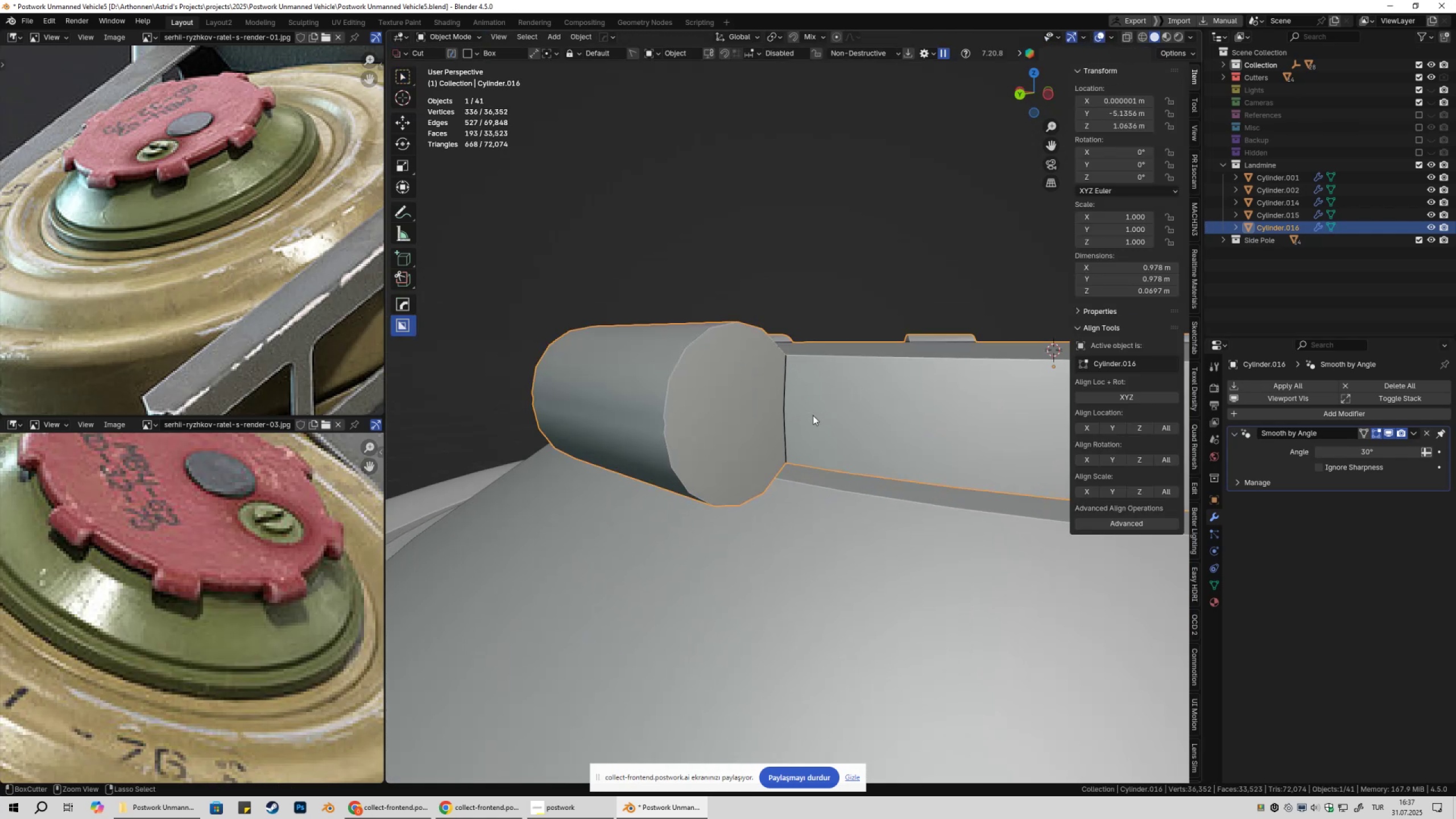 
key(Control+Z)
 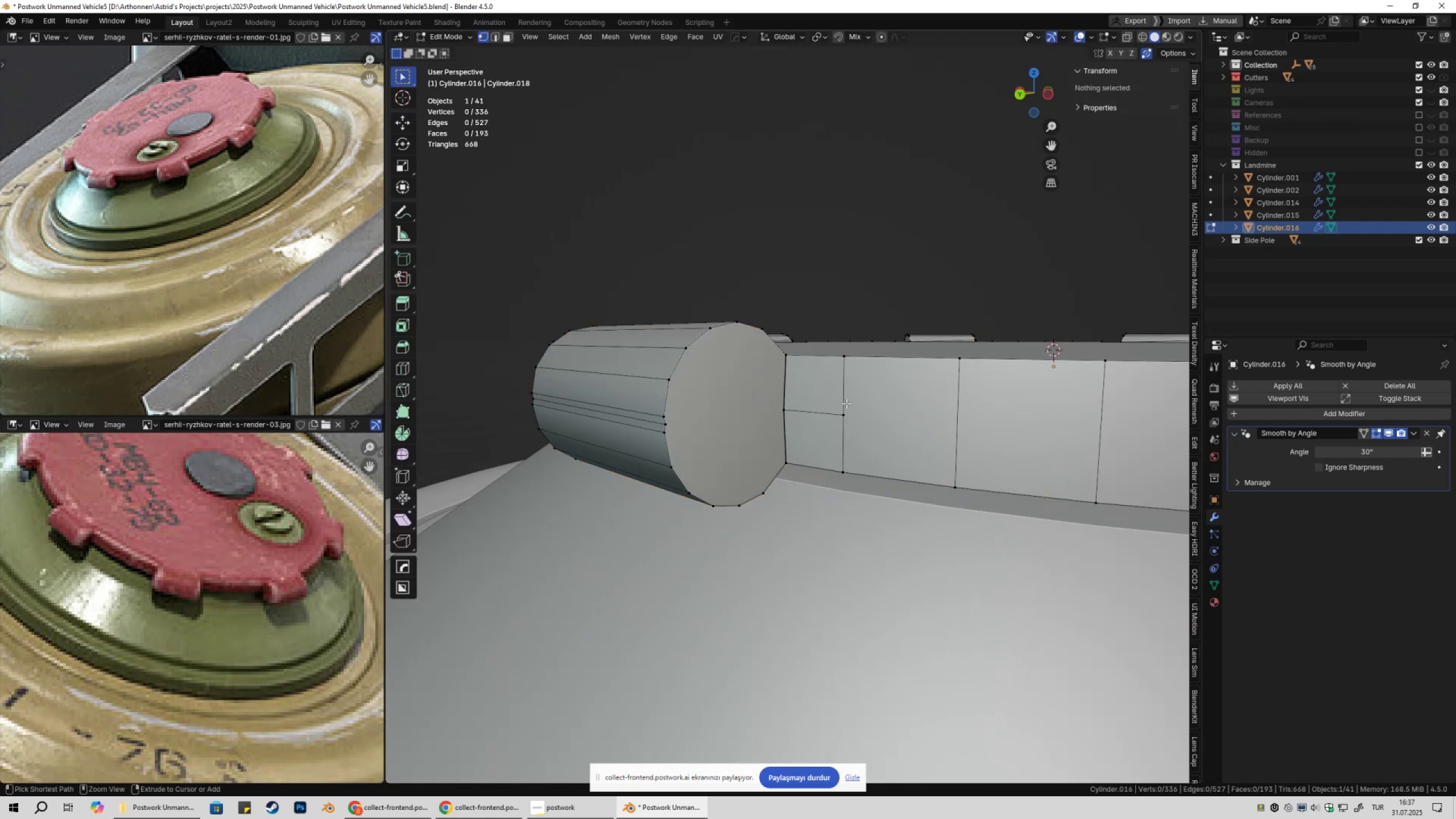 
key(Control+Z)
 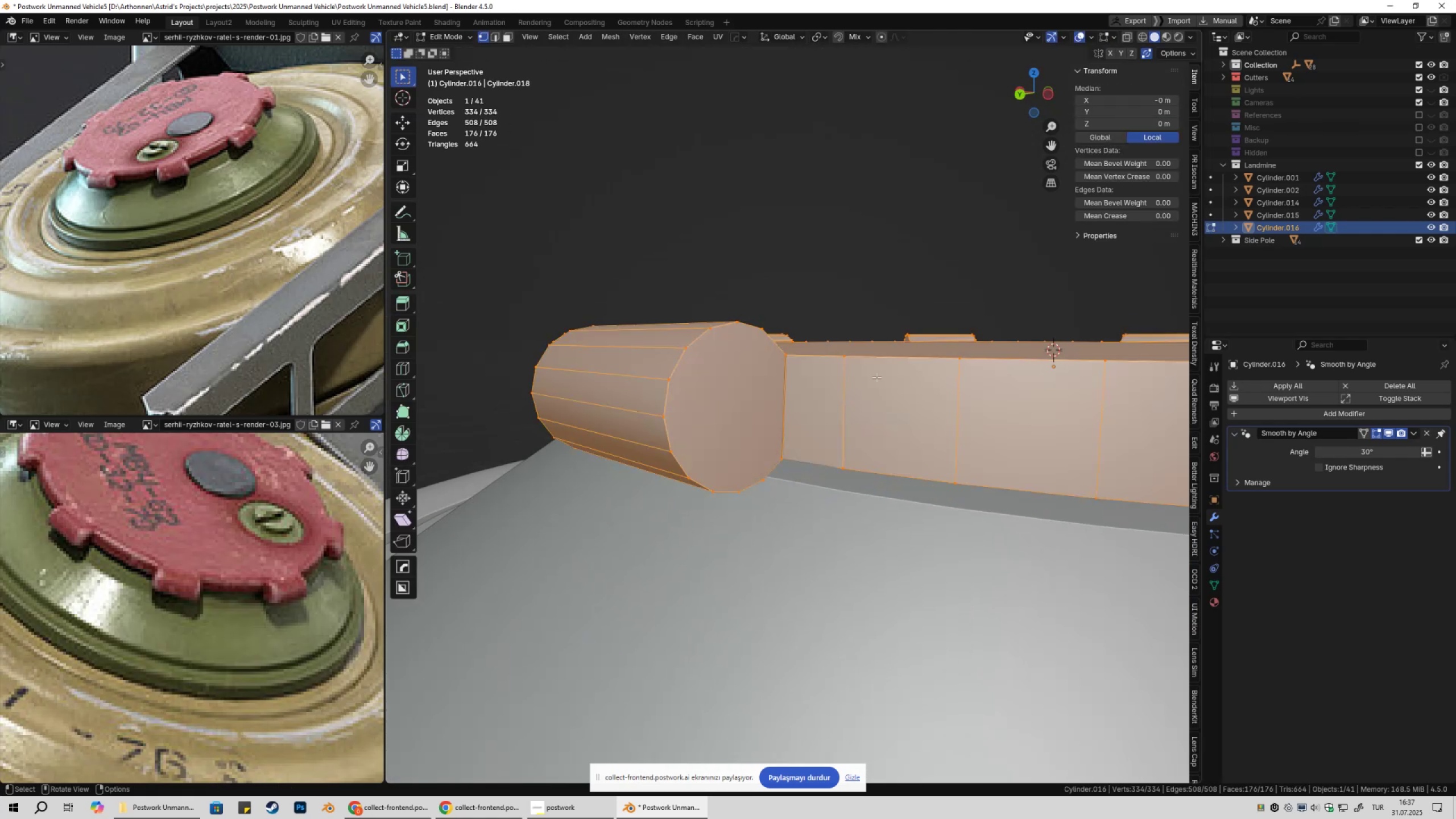 
hold_key(key=AltLeft, duration=0.59)
 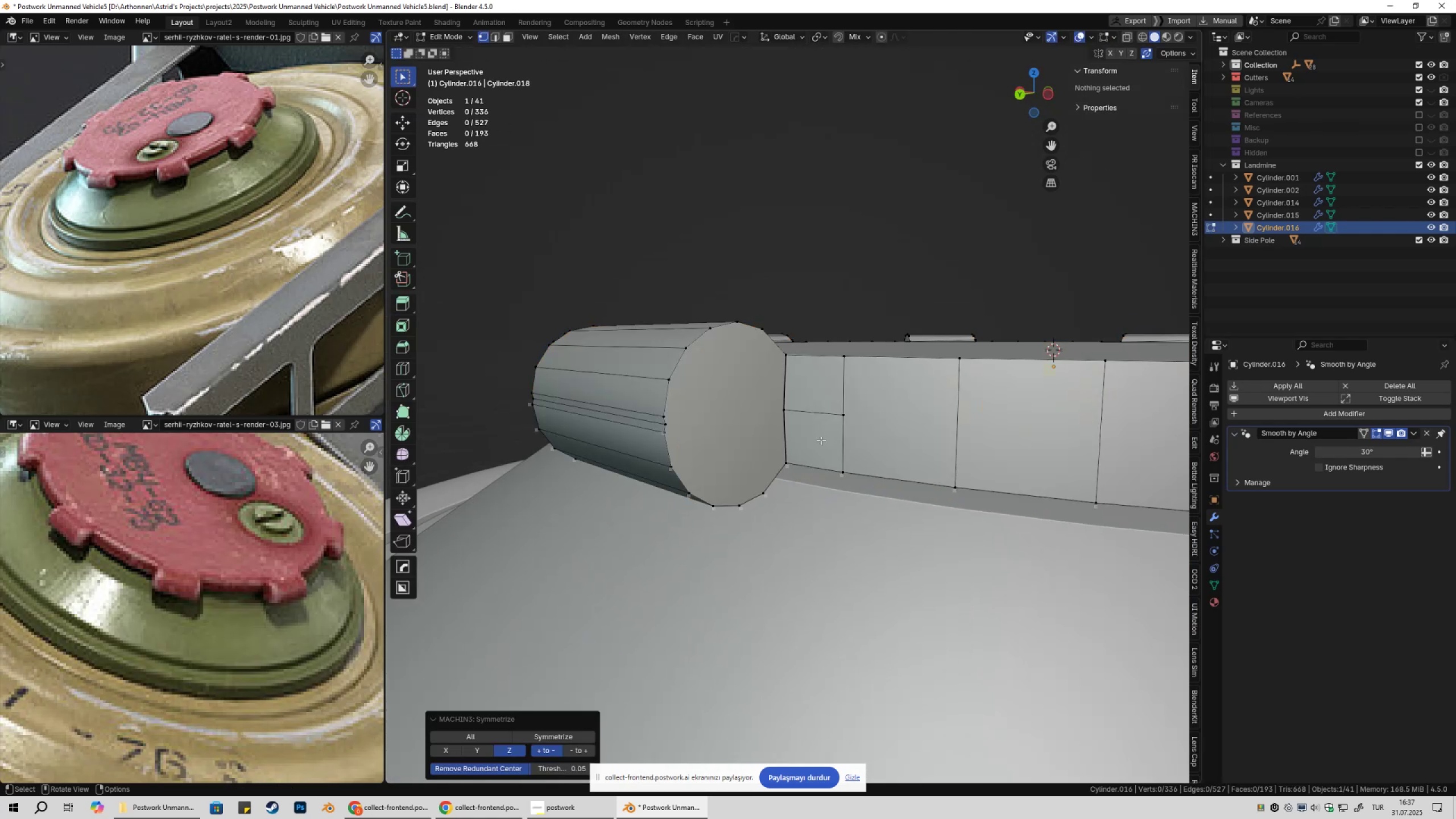 
hold_key(key=X, duration=0.43)
 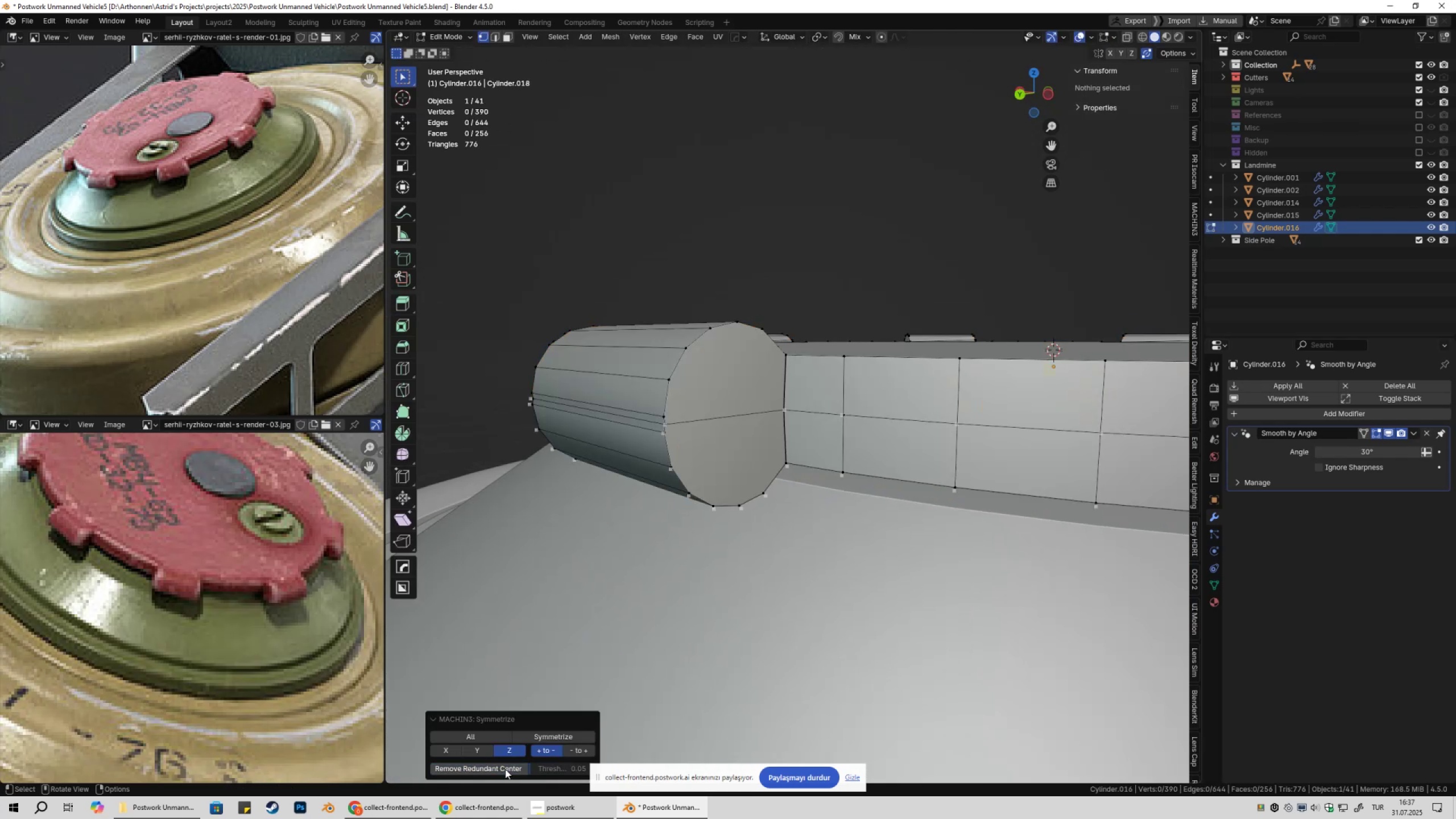 
left_click([505, 769])
 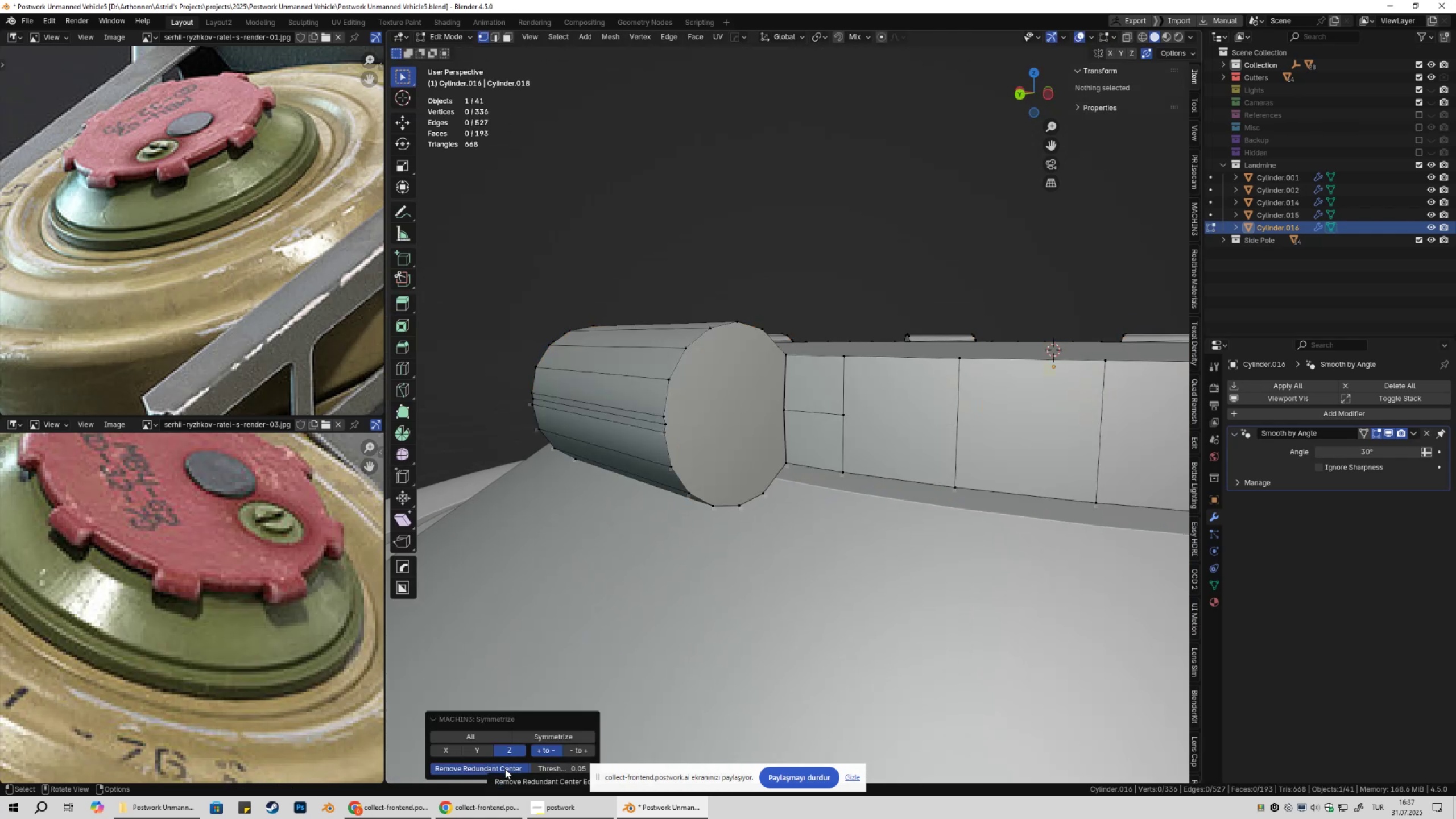 
left_click([505, 769])
 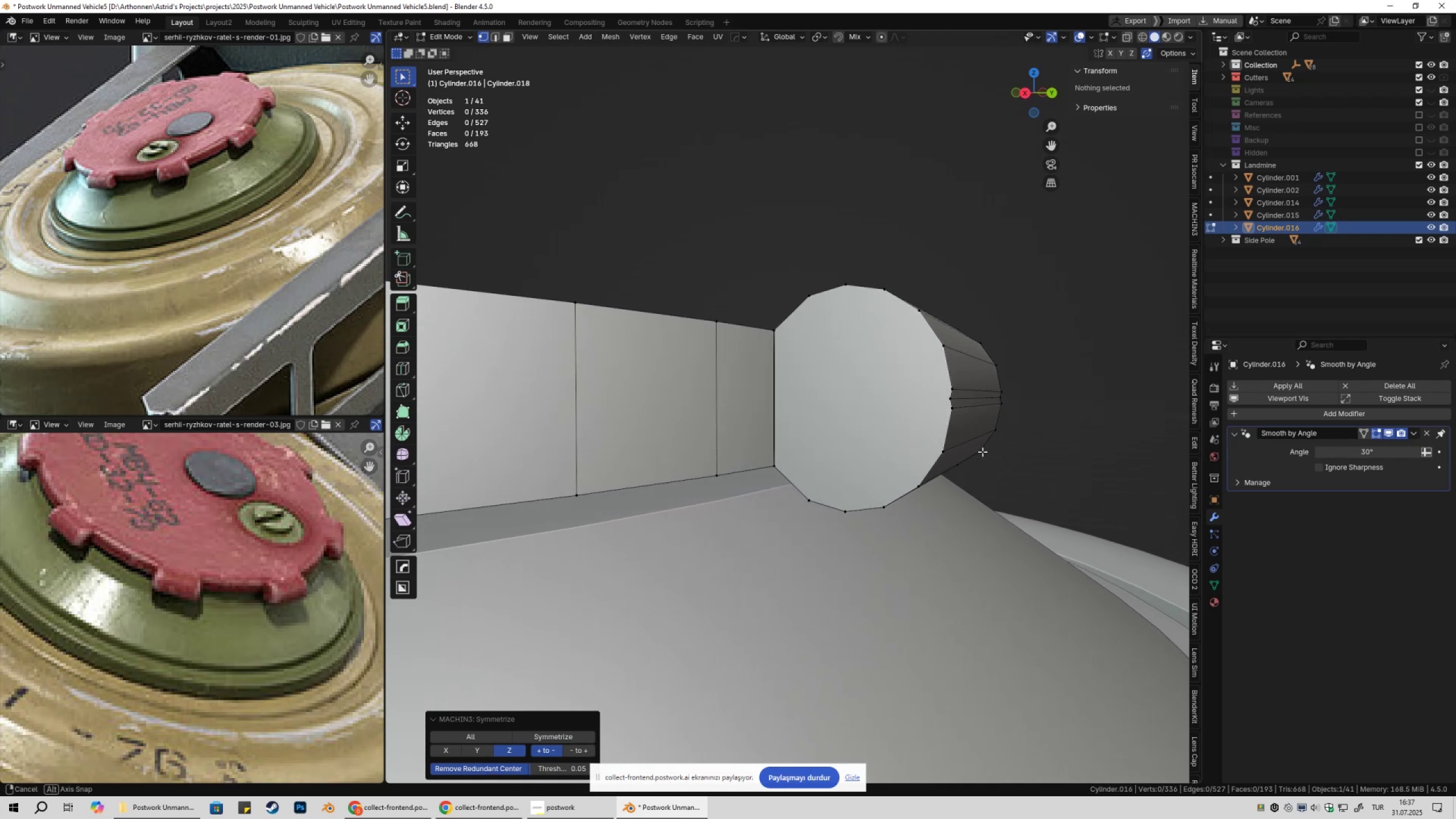 
key(Tab)
 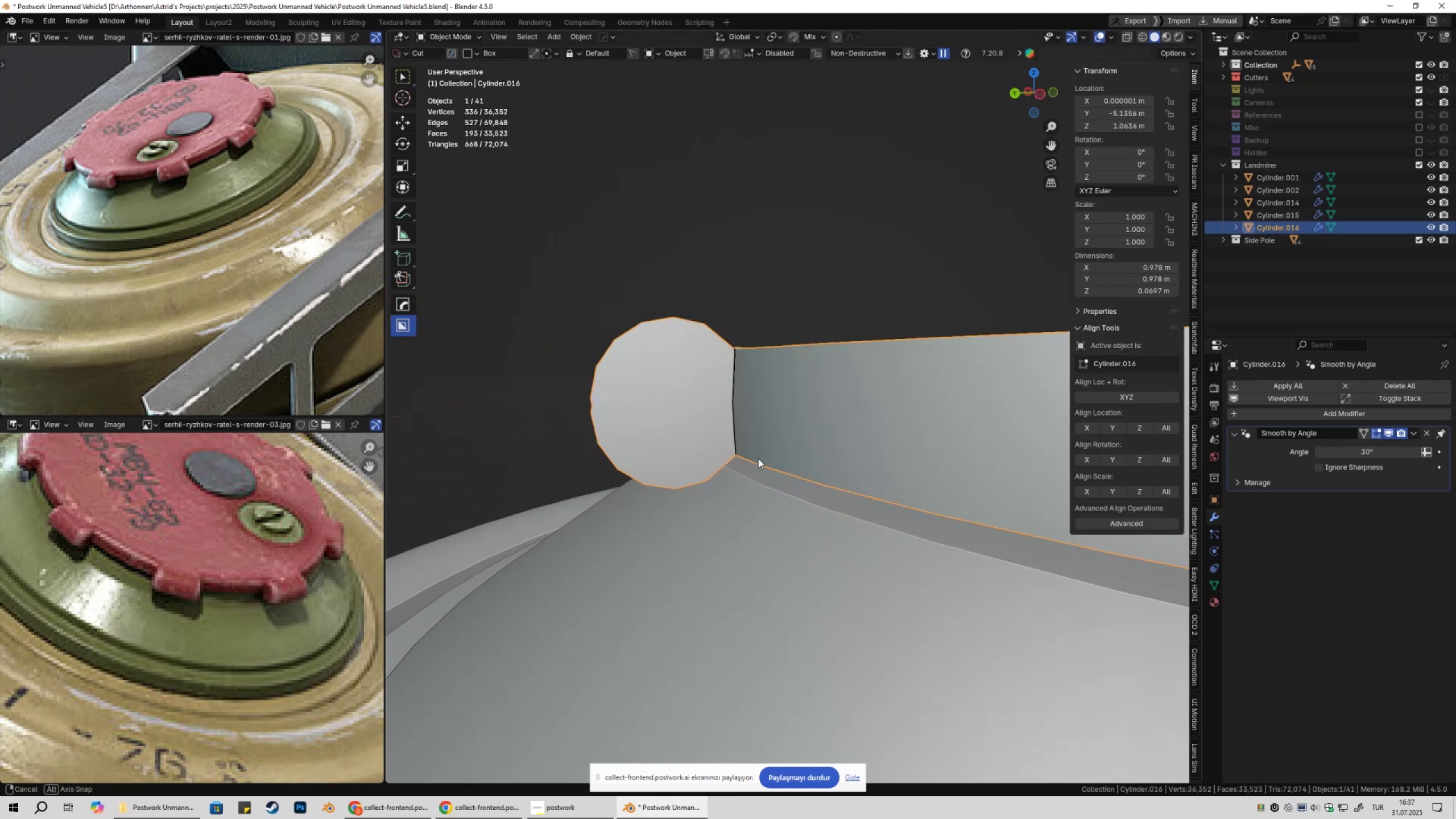 
scroll: coordinate [772, 455], scroll_direction: down, amount: 8.0
 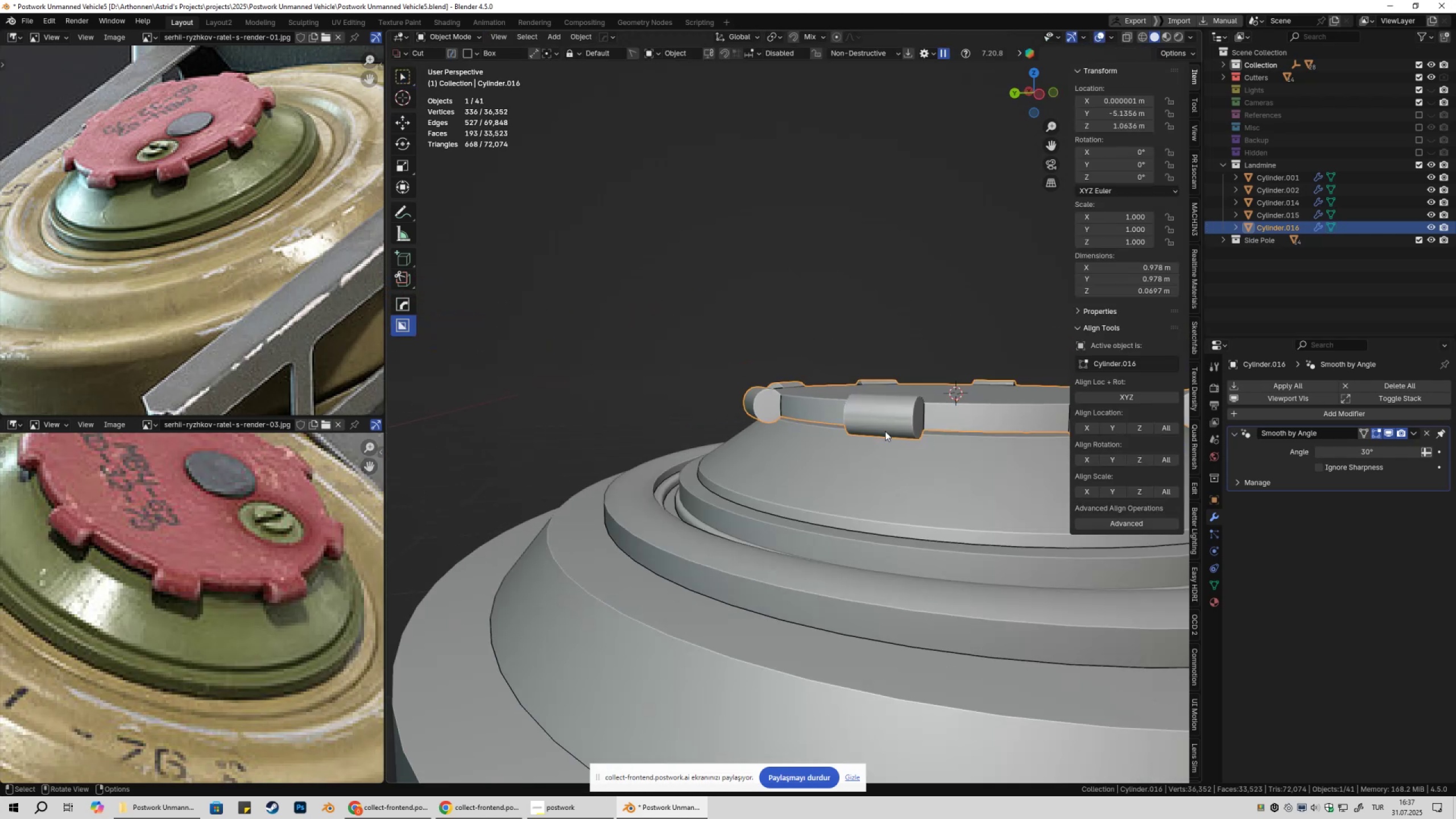 
left_click([885, 431])
 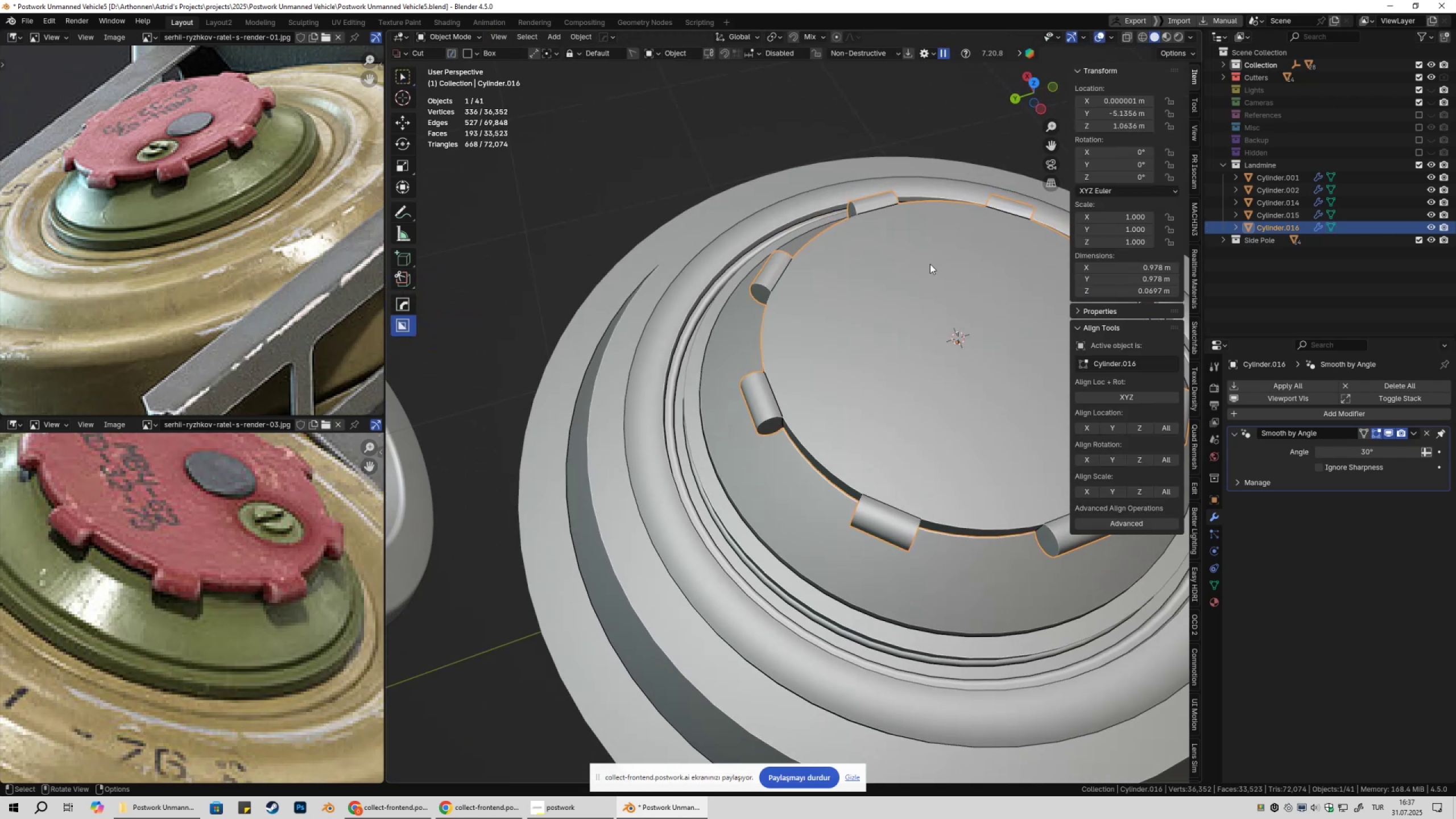 
left_click([930, 265])
 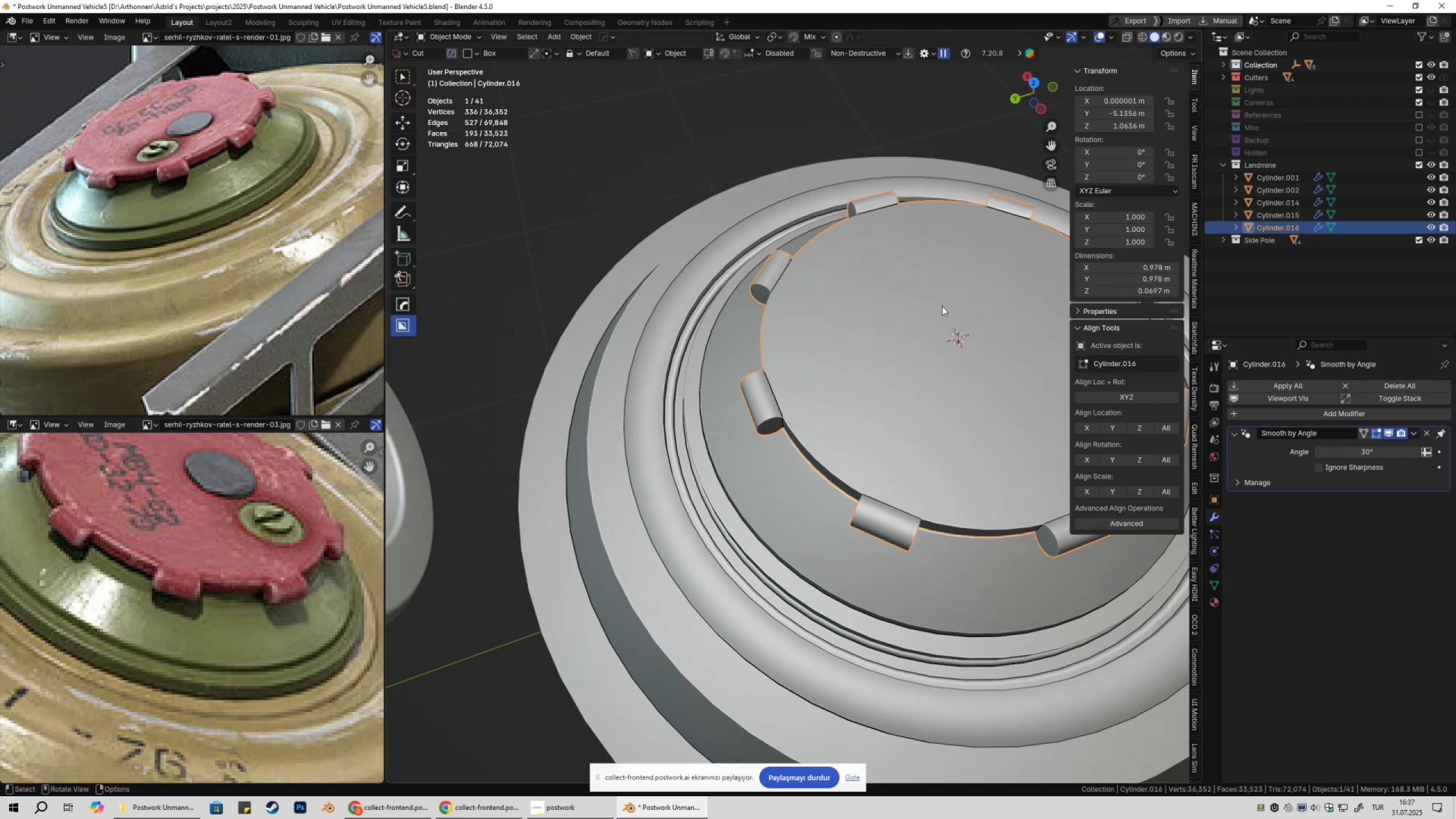 
hold_key(key=ShiftLeft, duration=0.3)
 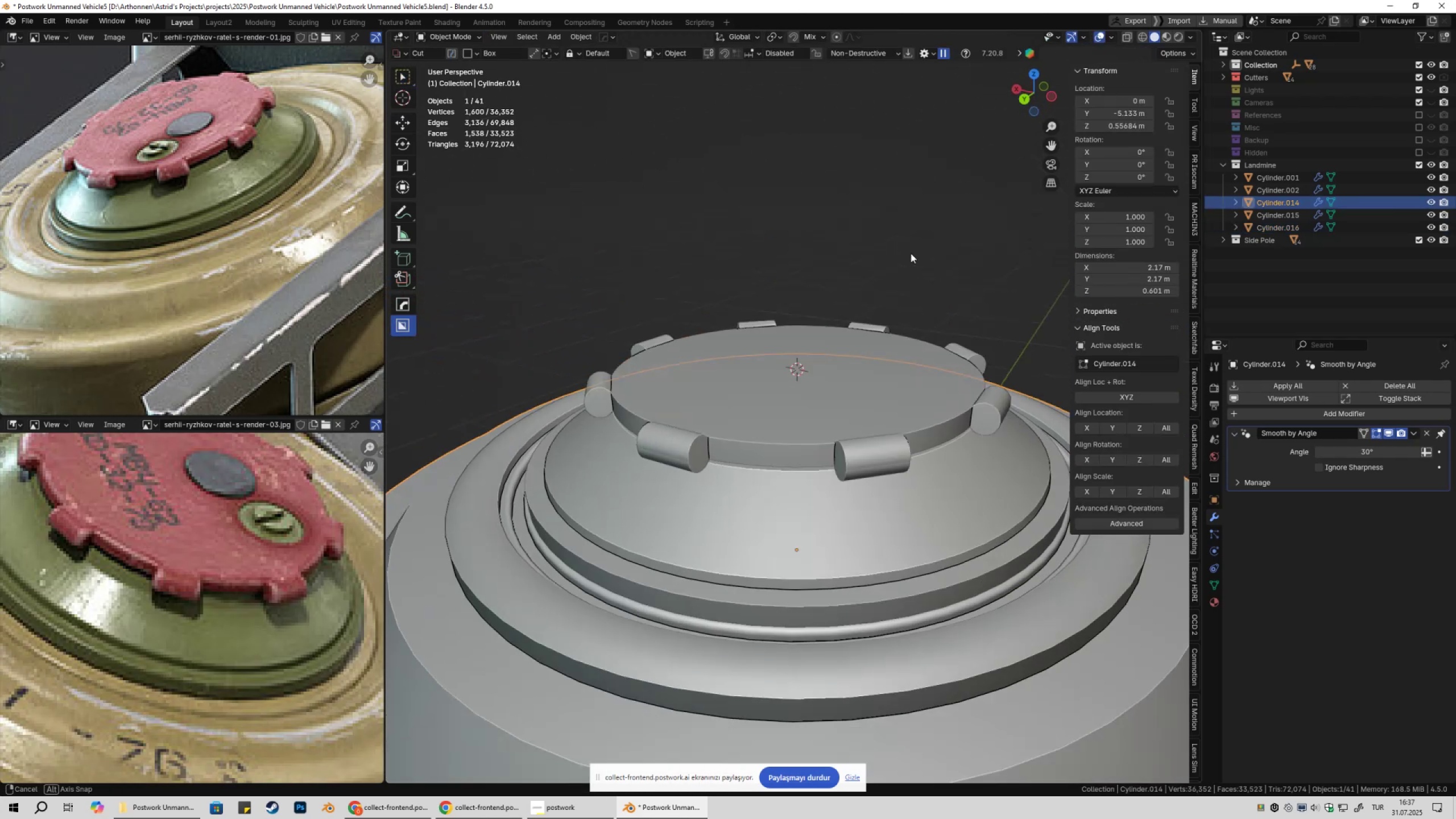 
left_click([805, 357])
 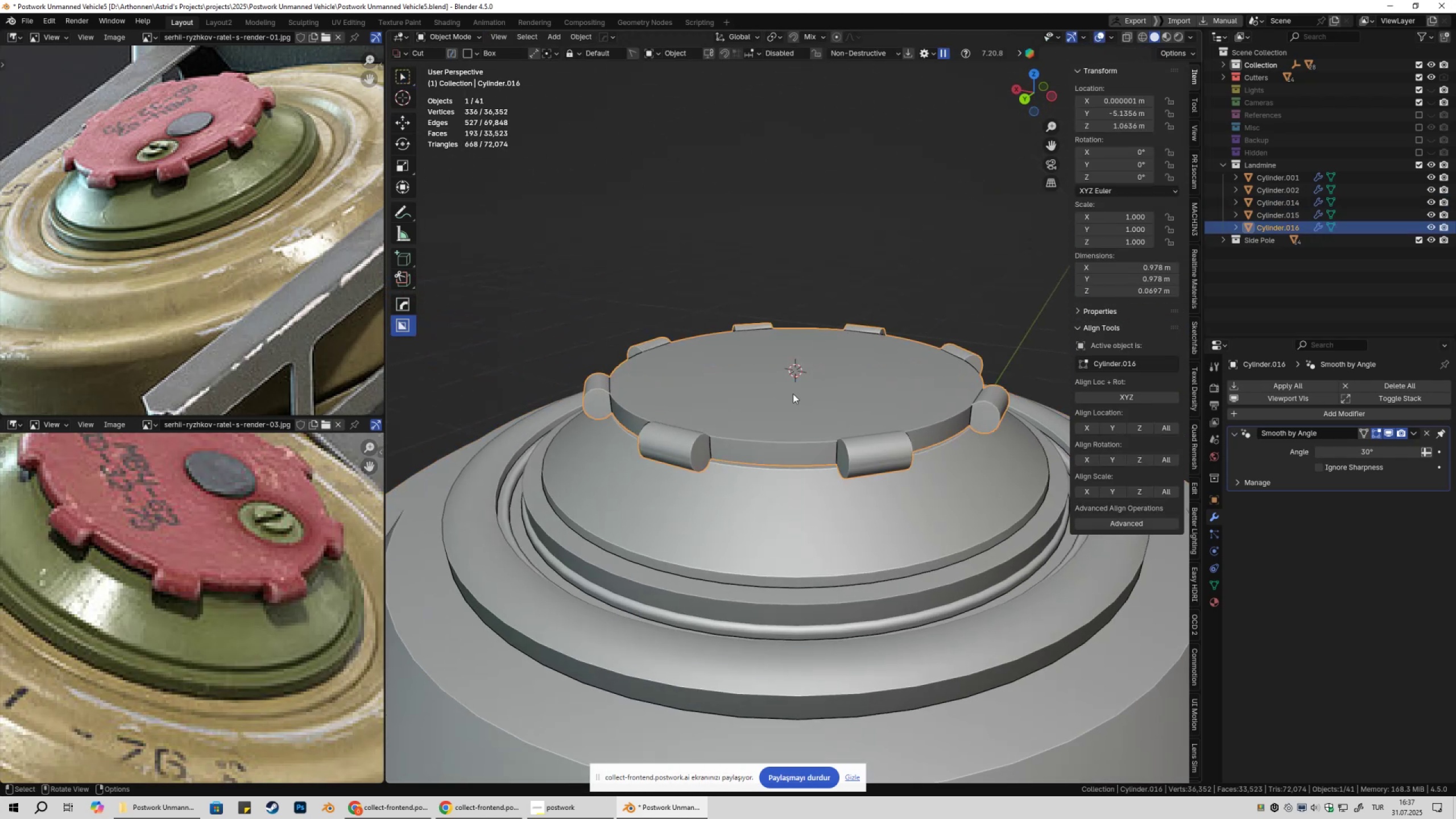 
scroll: coordinate [859, 407], scroll_direction: up, amount: 6.0
 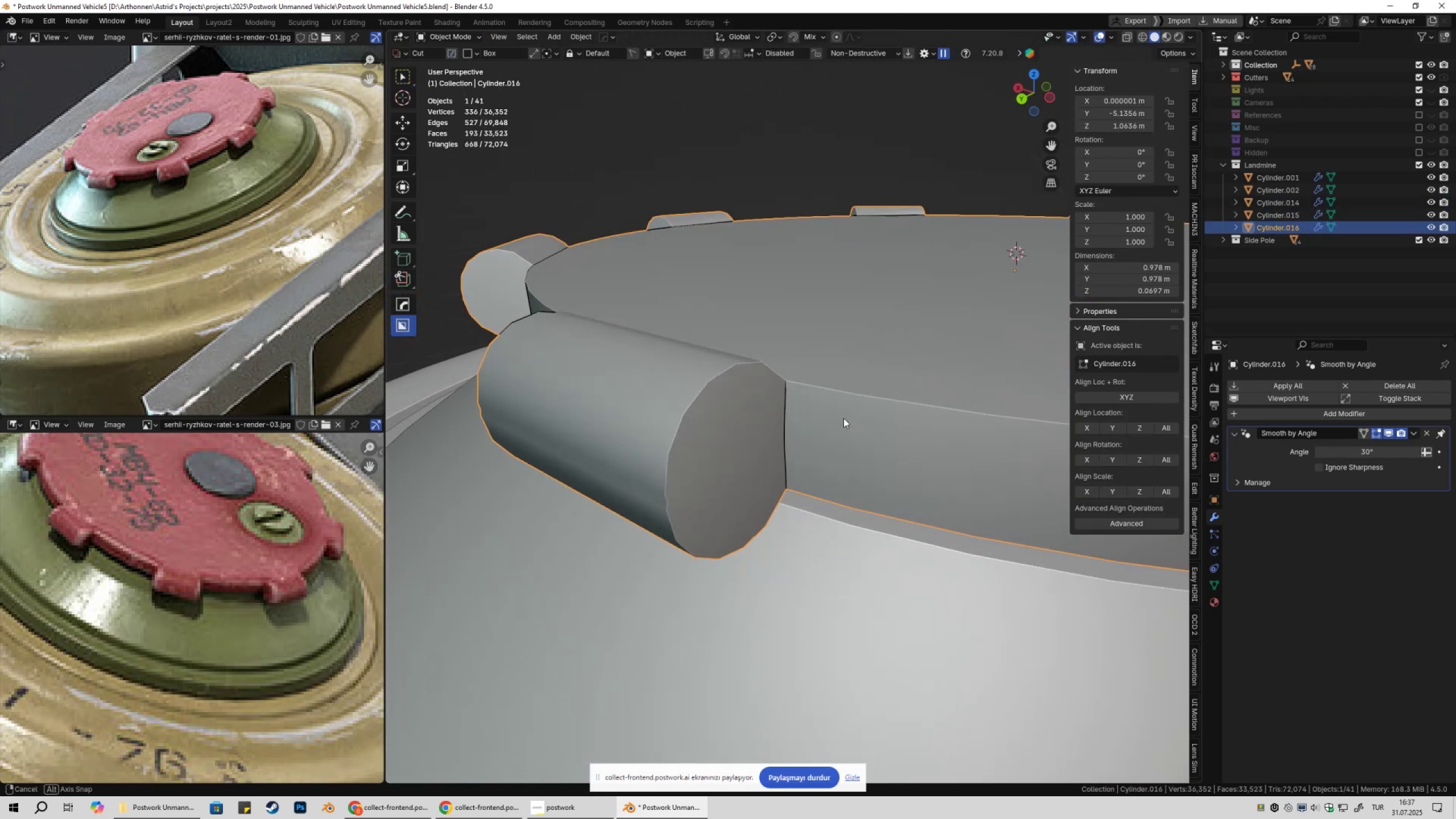 
key(Shift+ShiftLeft)
 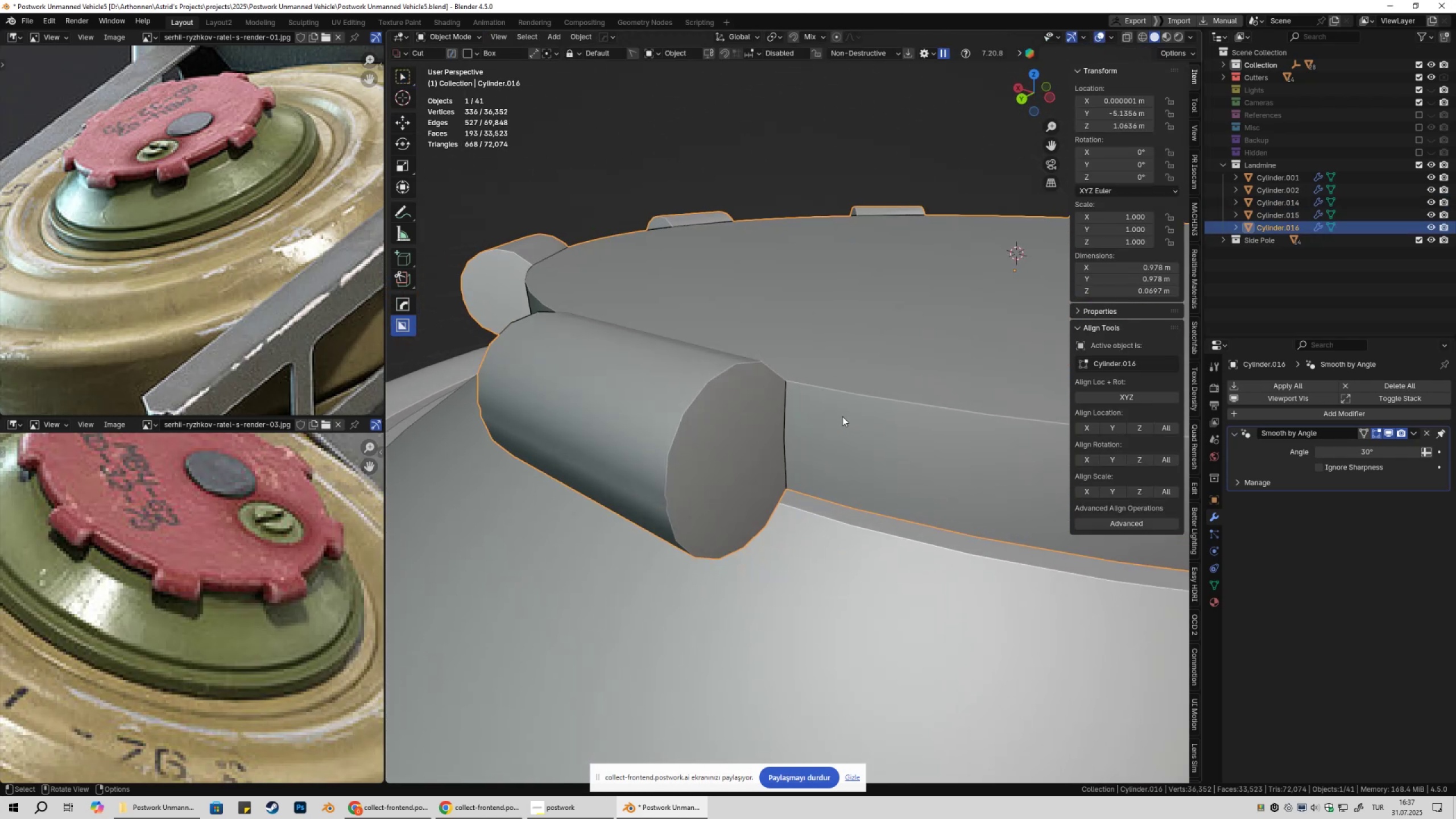 
key(Tab)
 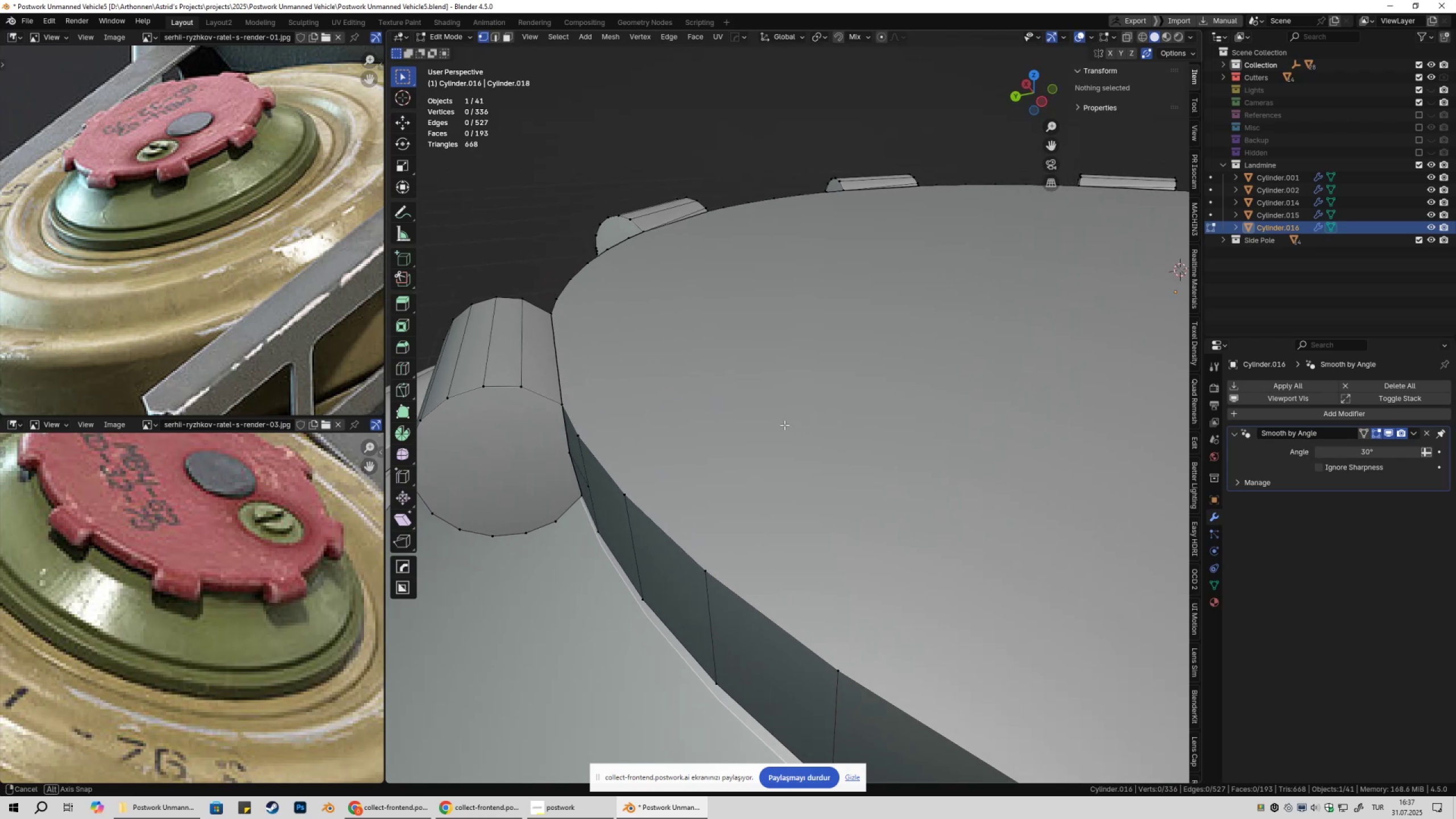 
key(2)
 